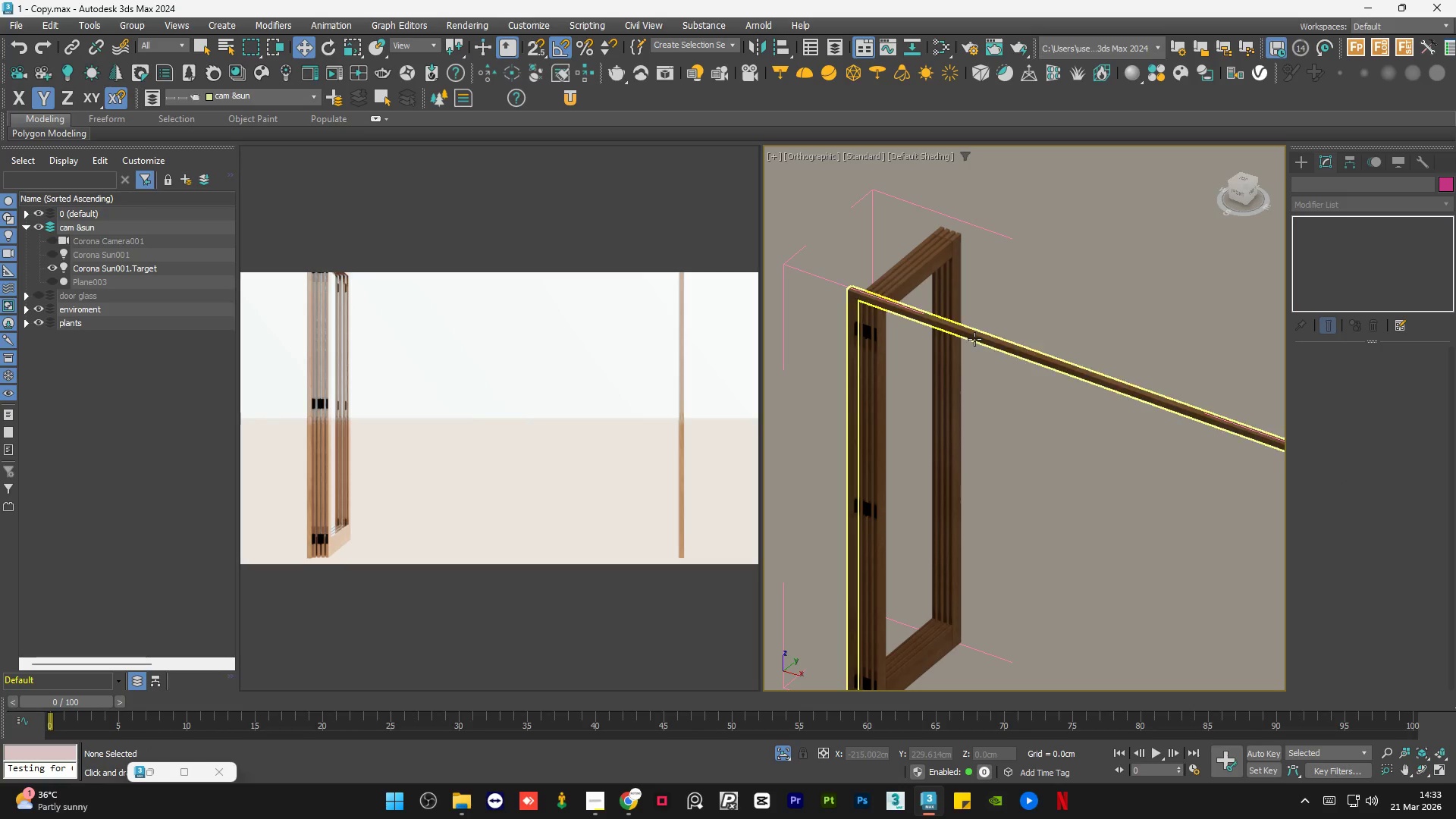 
left_click([974, 339])
 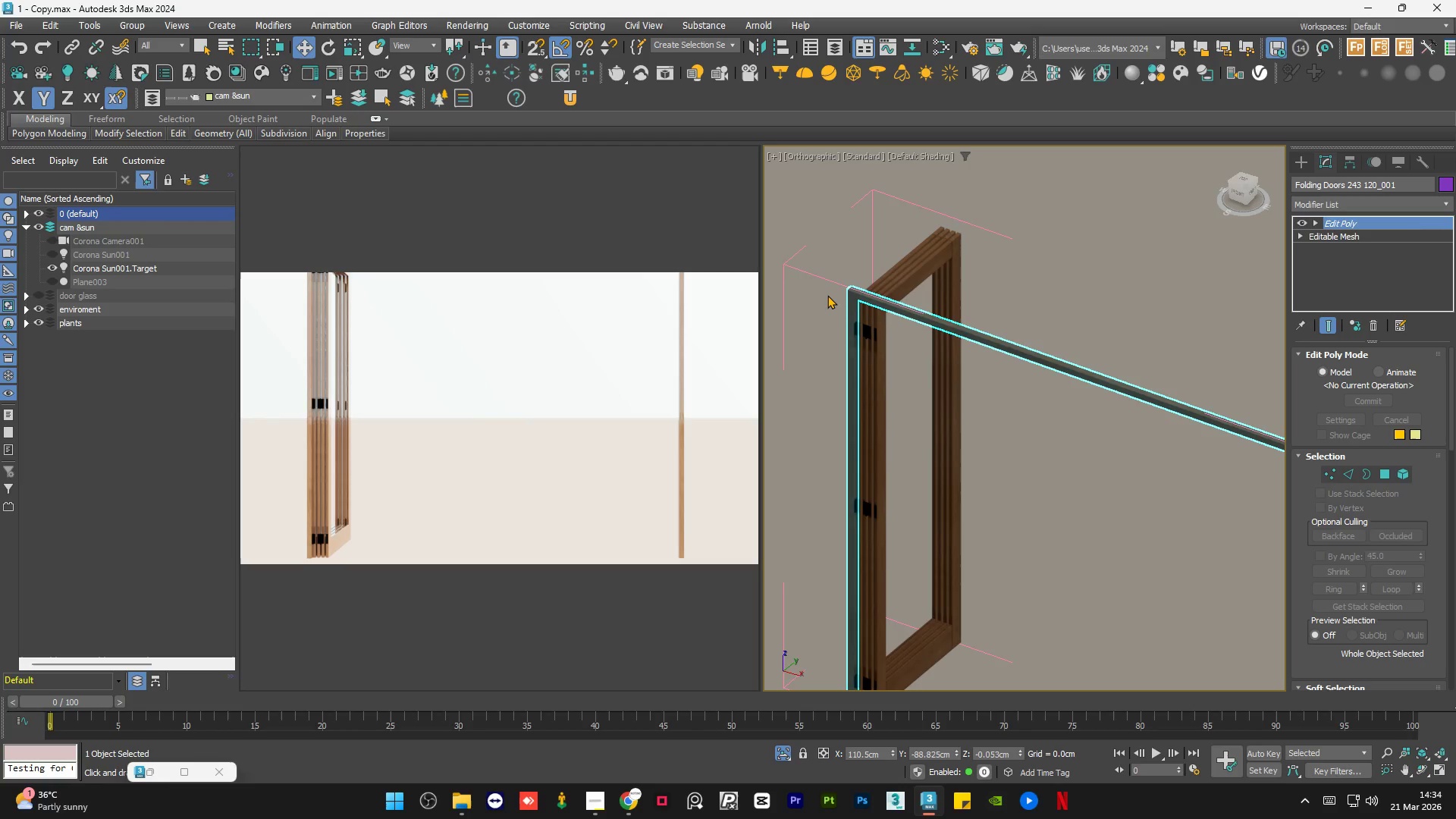 
scroll: coordinate [864, 257], scroll_direction: down, amount: 2.0
 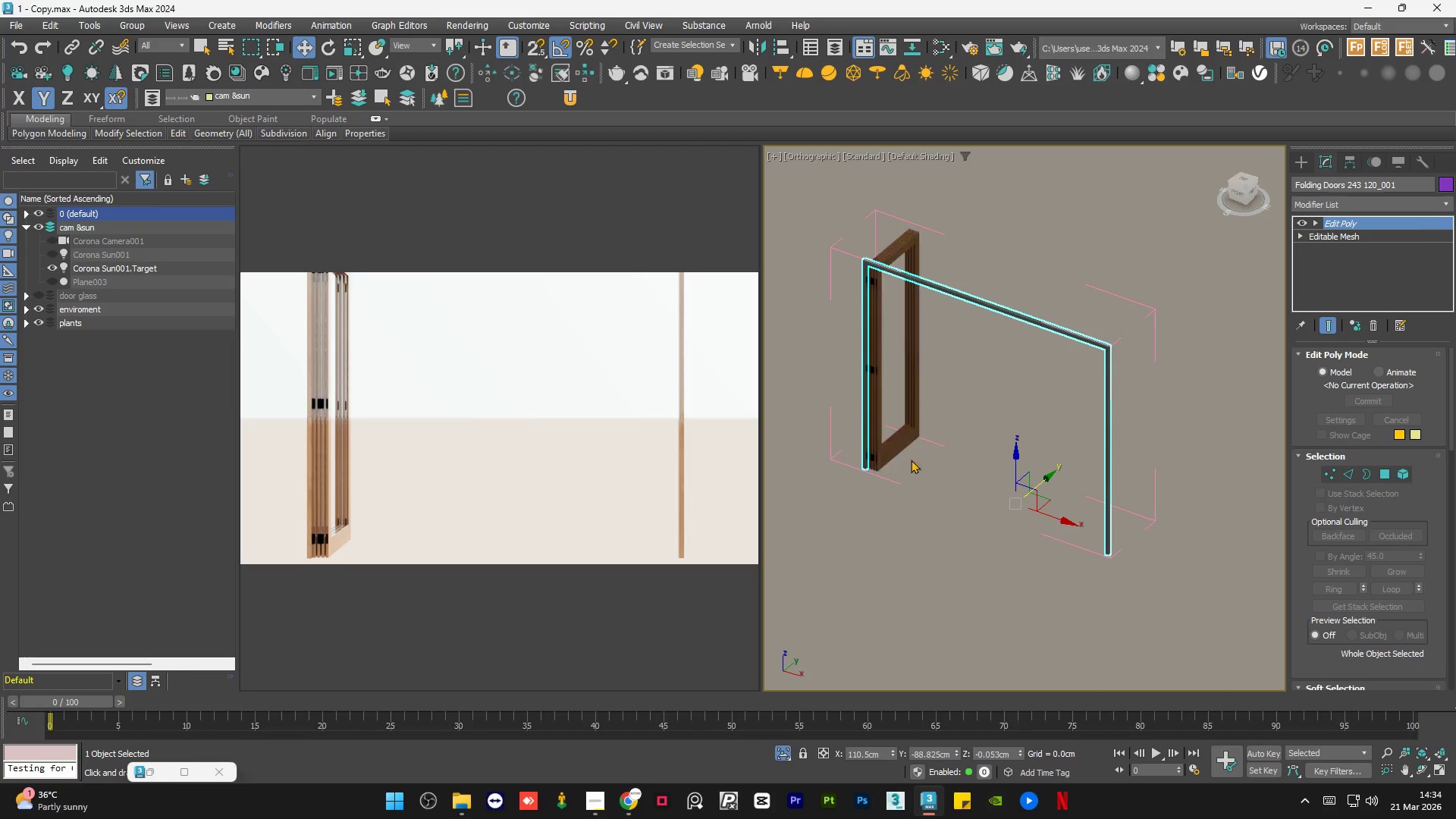 
scroll: coordinate [878, 480], scroll_direction: up, amount: 8.0
 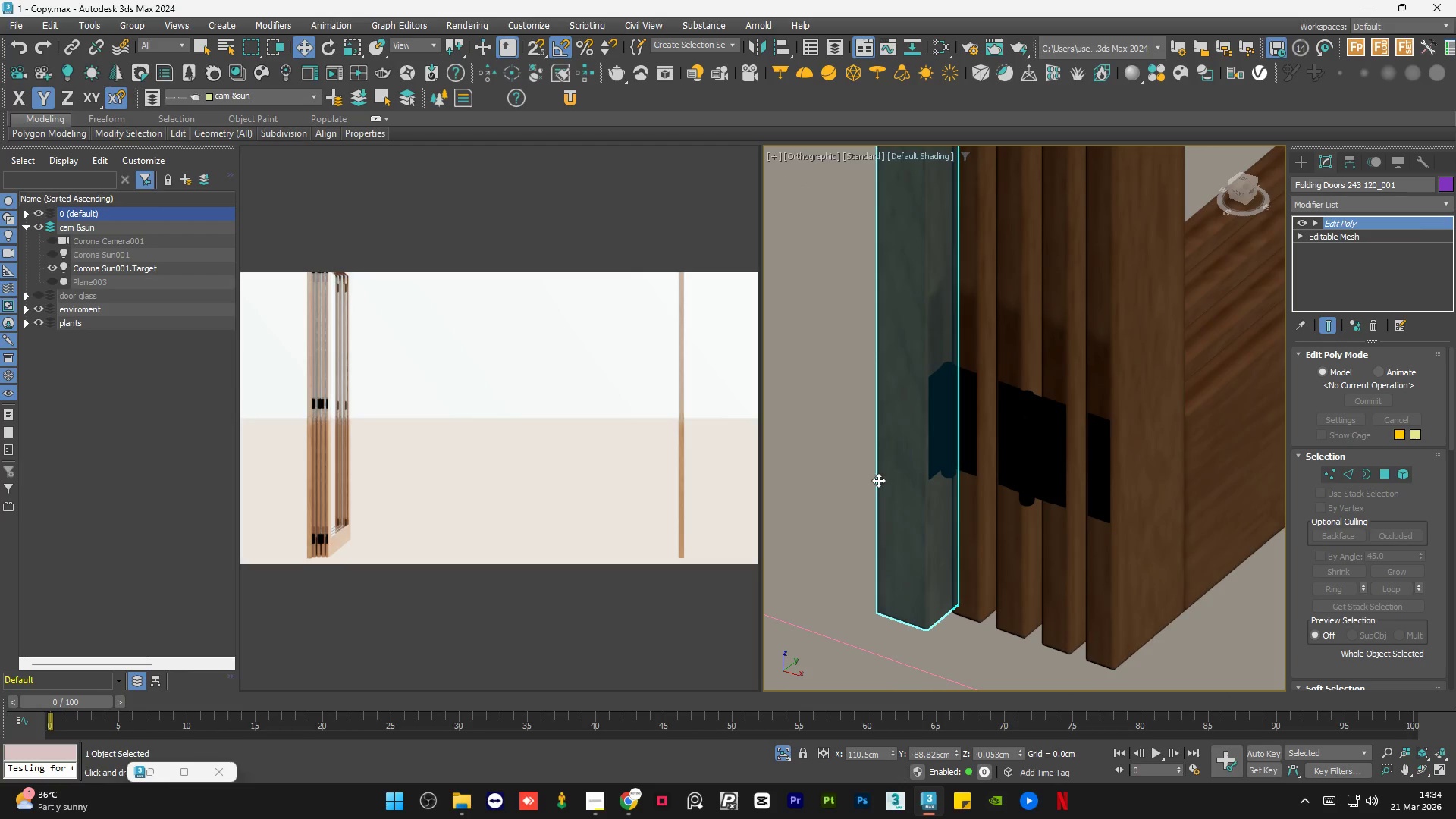 
scroll: coordinate [878, 480], scroll_direction: down, amount: 6.0
 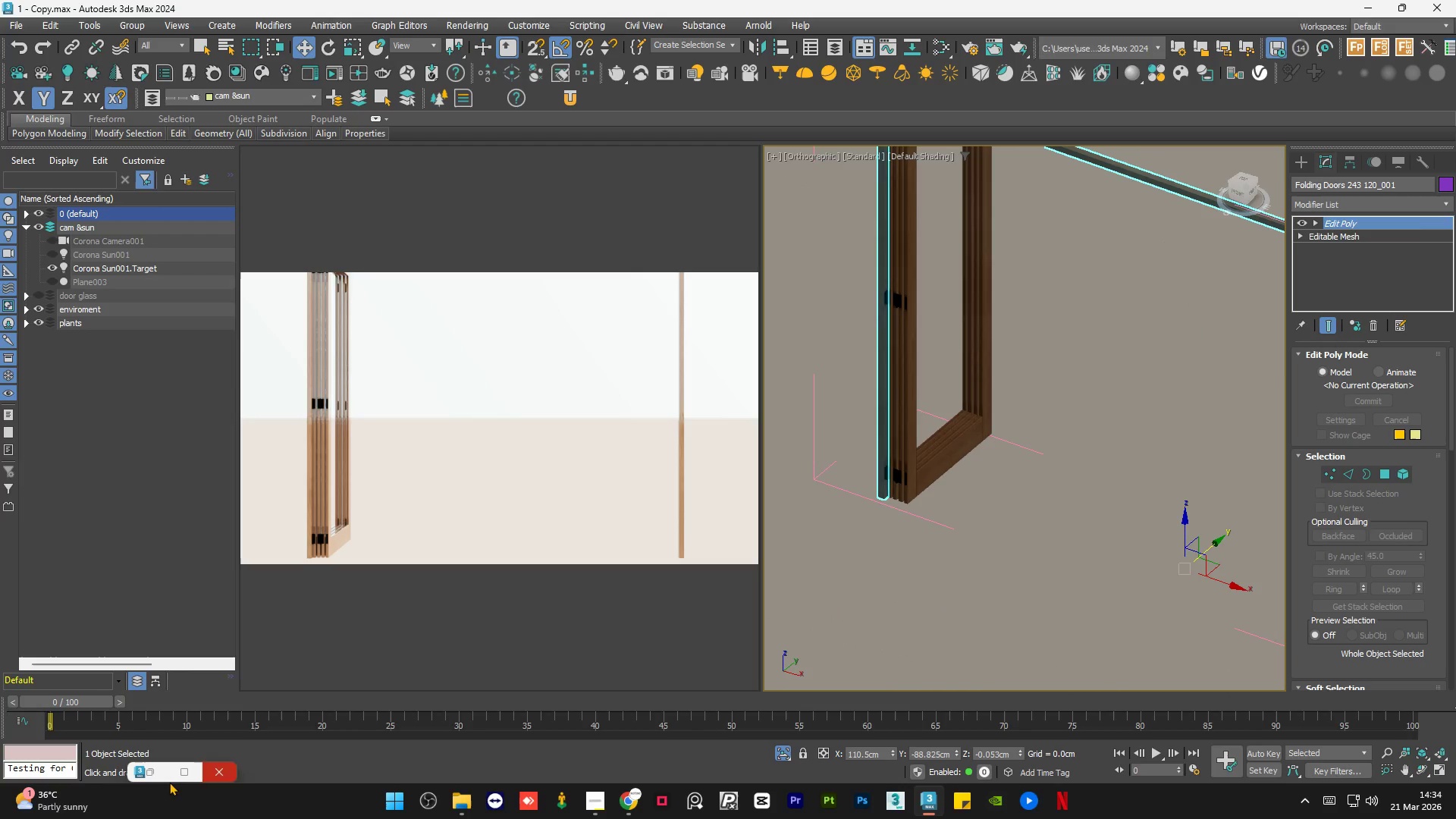 
left_click([163, 777])
 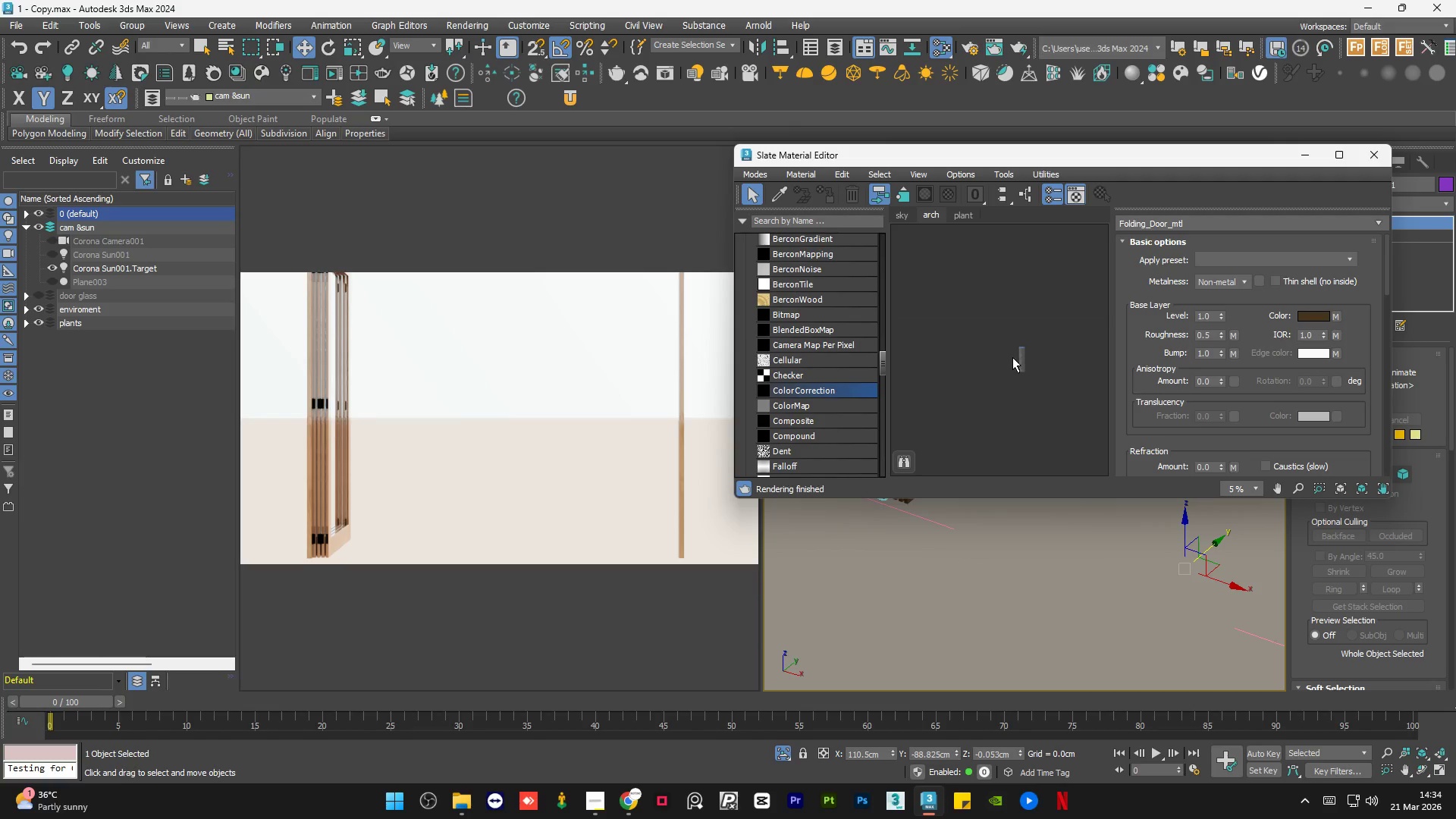 
left_click_drag(start_coordinate=[1021, 363], to_coordinate=[993, 319])
 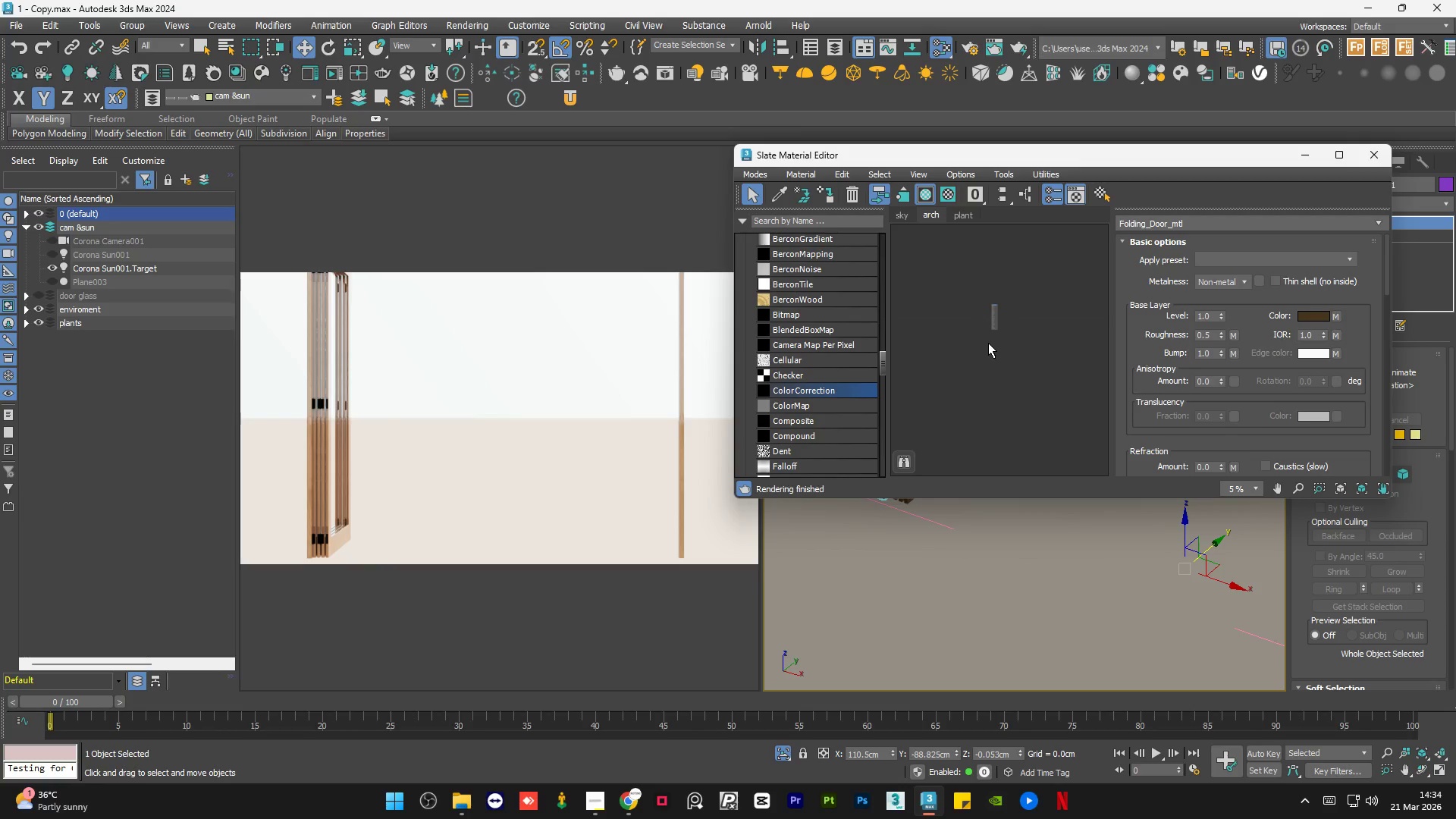 
right_click([988, 343])
 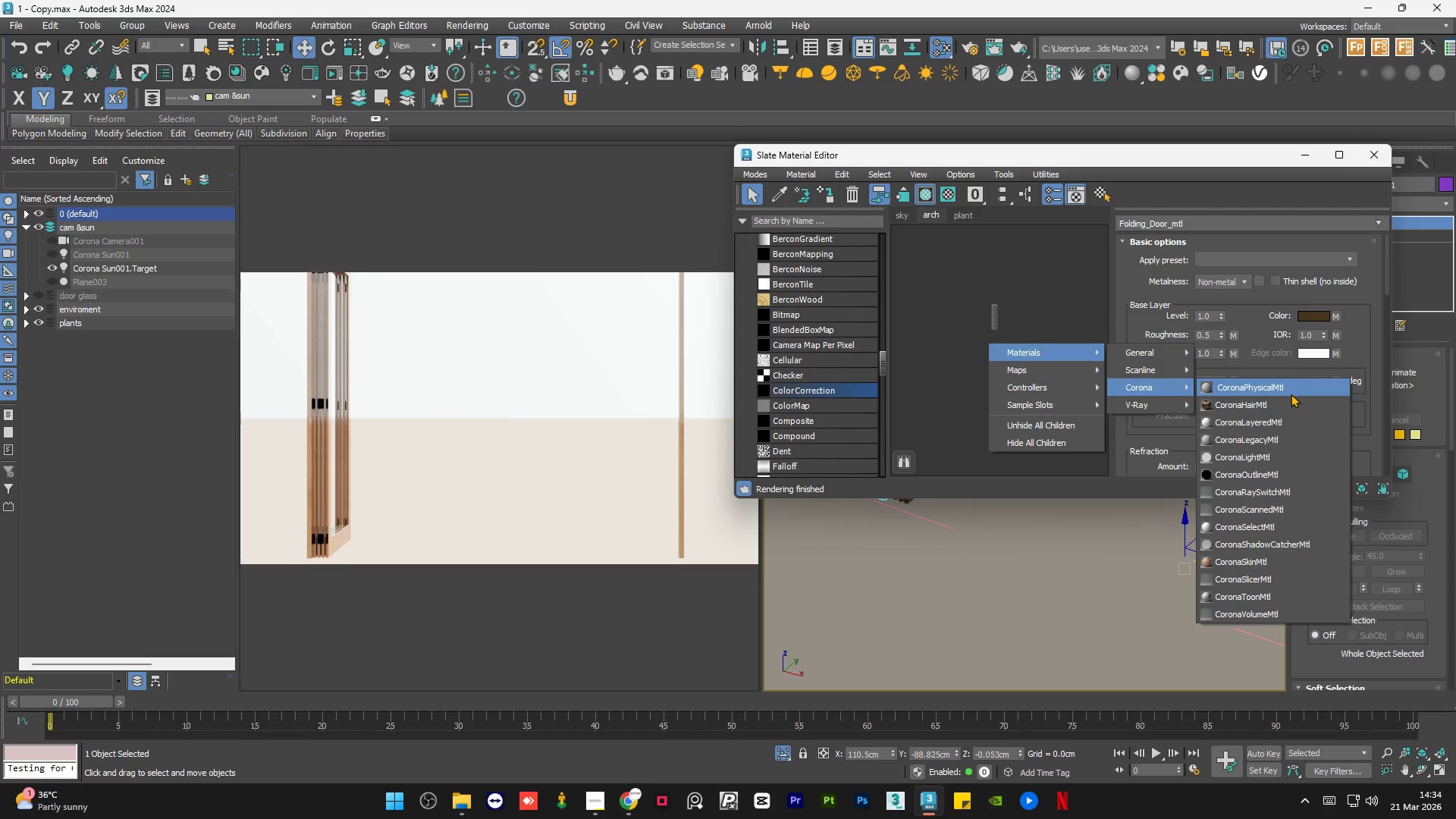 
left_click([1274, 435])
 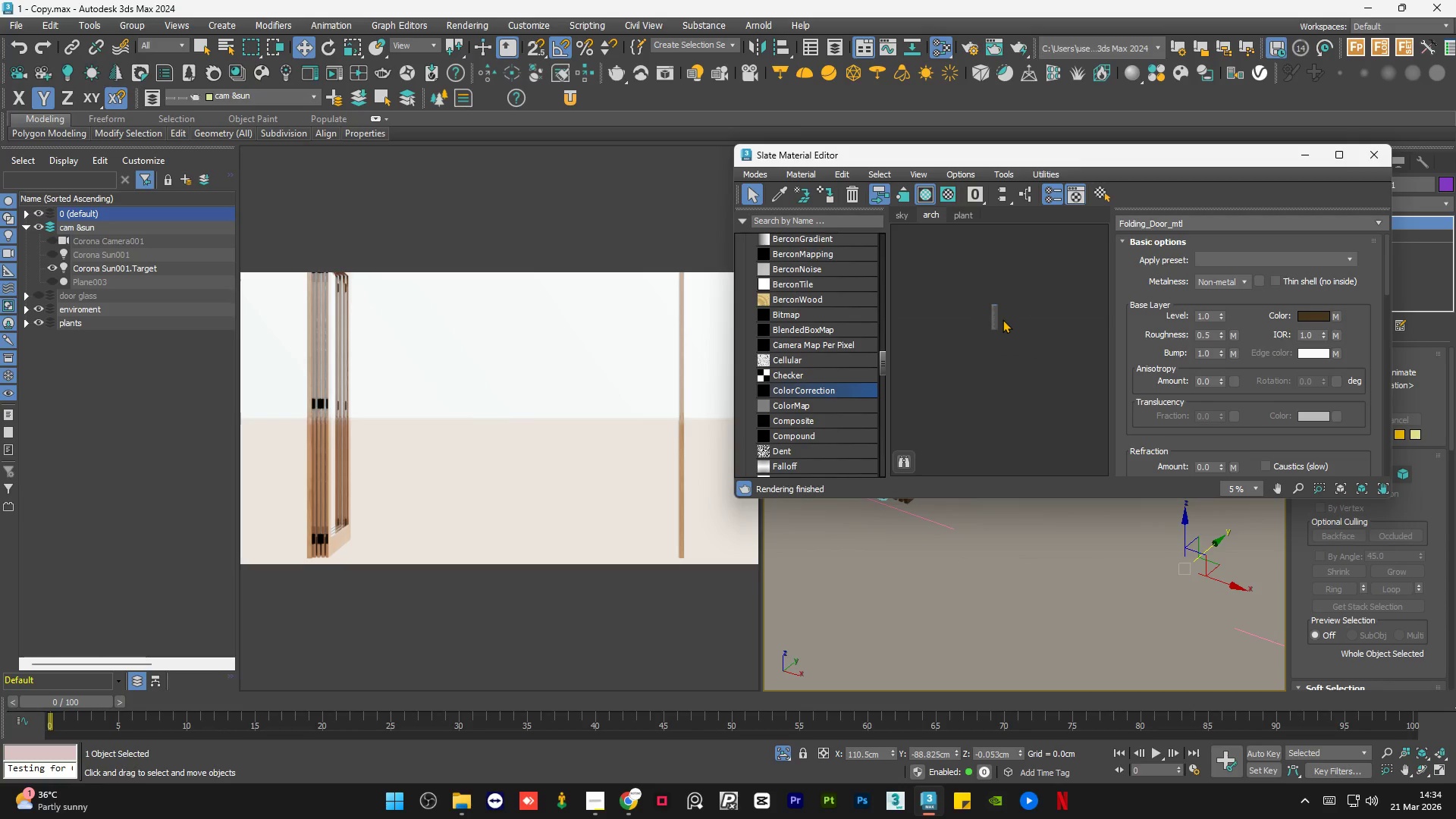 
scroll: coordinate [965, 362], scroll_direction: up, amount: 2.0
 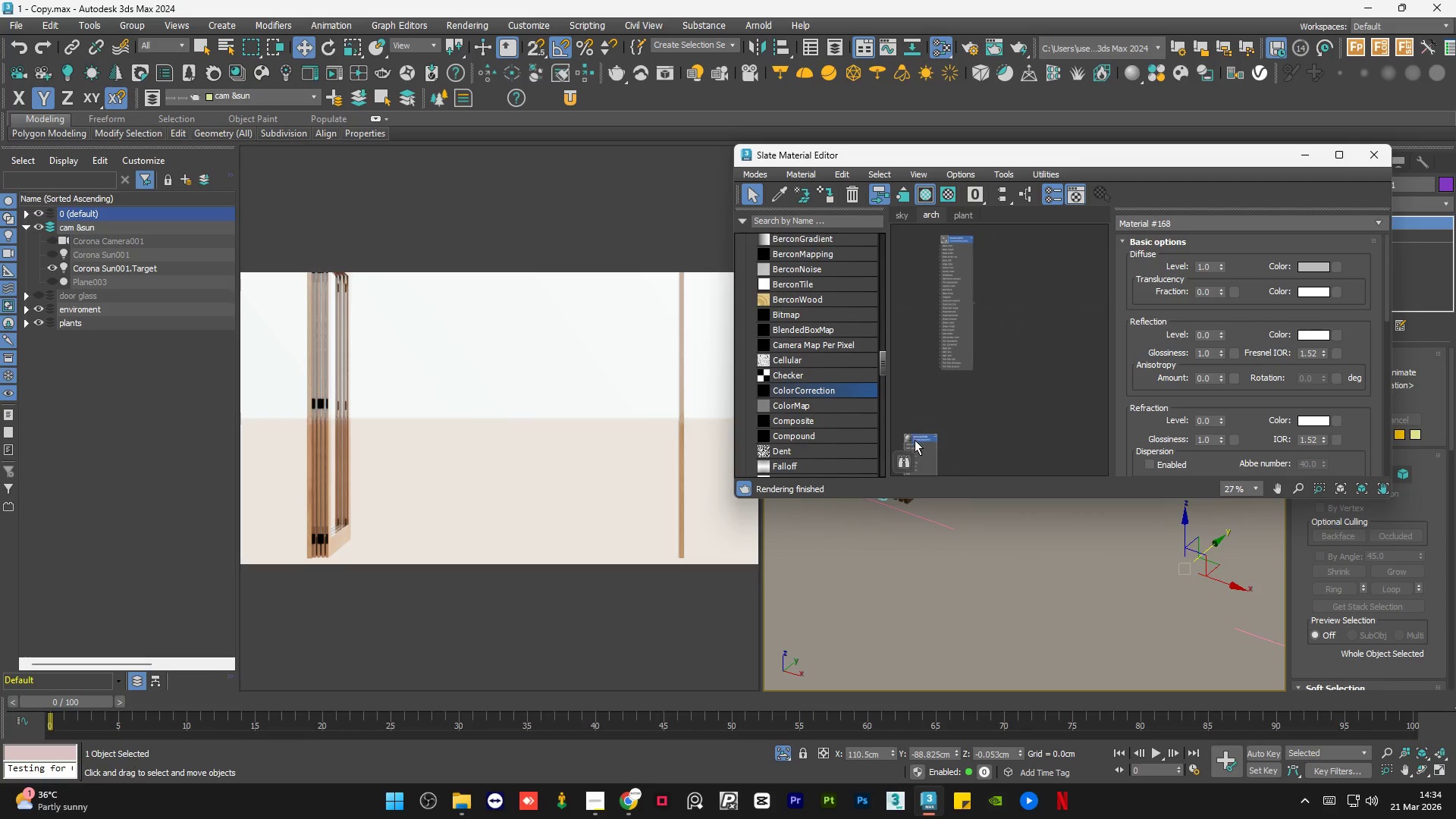 
left_click_drag(start_coordinate=[915, 441], to_coordinate=[952, 386])
 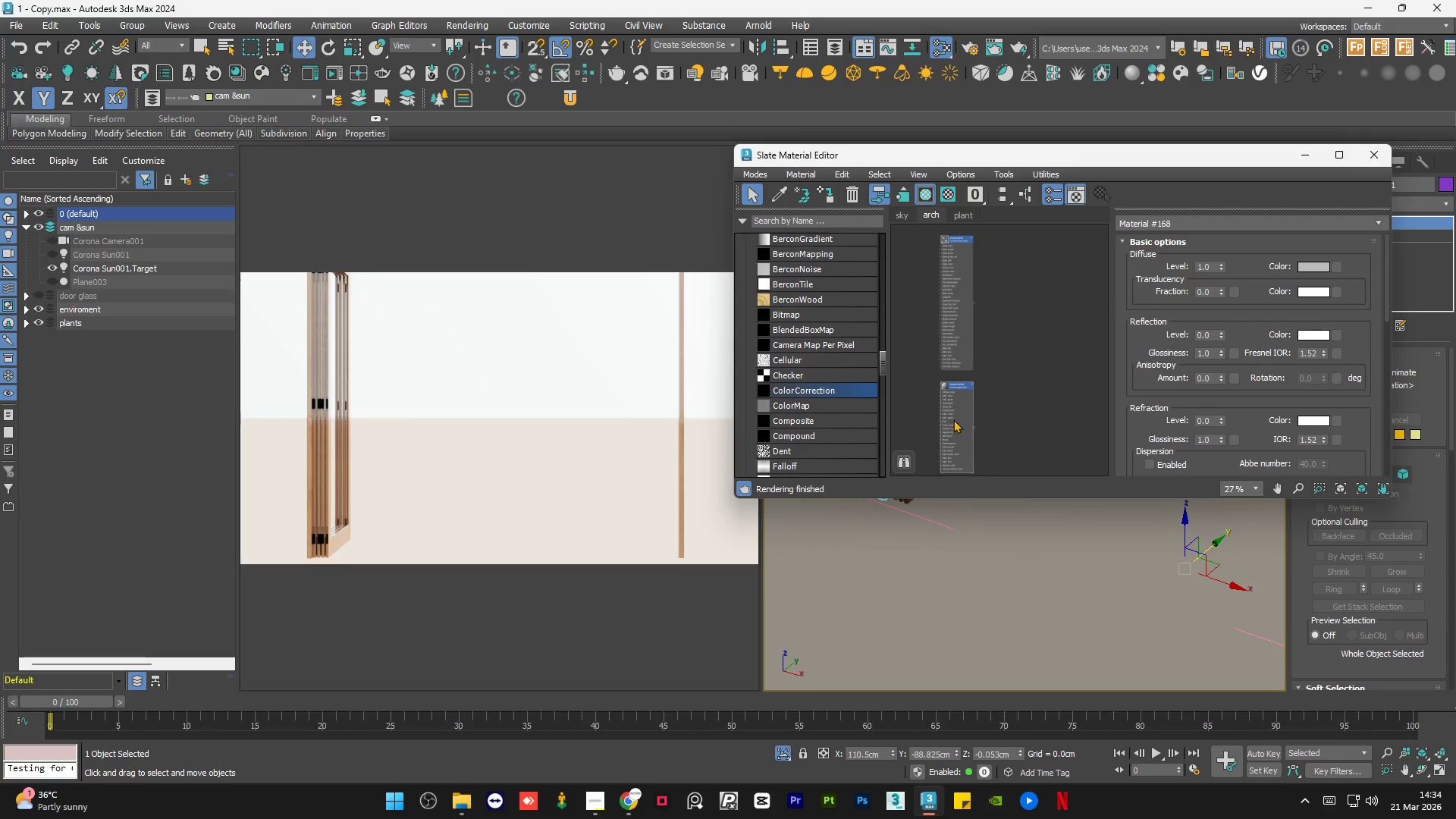 
left_click([953, 419])
 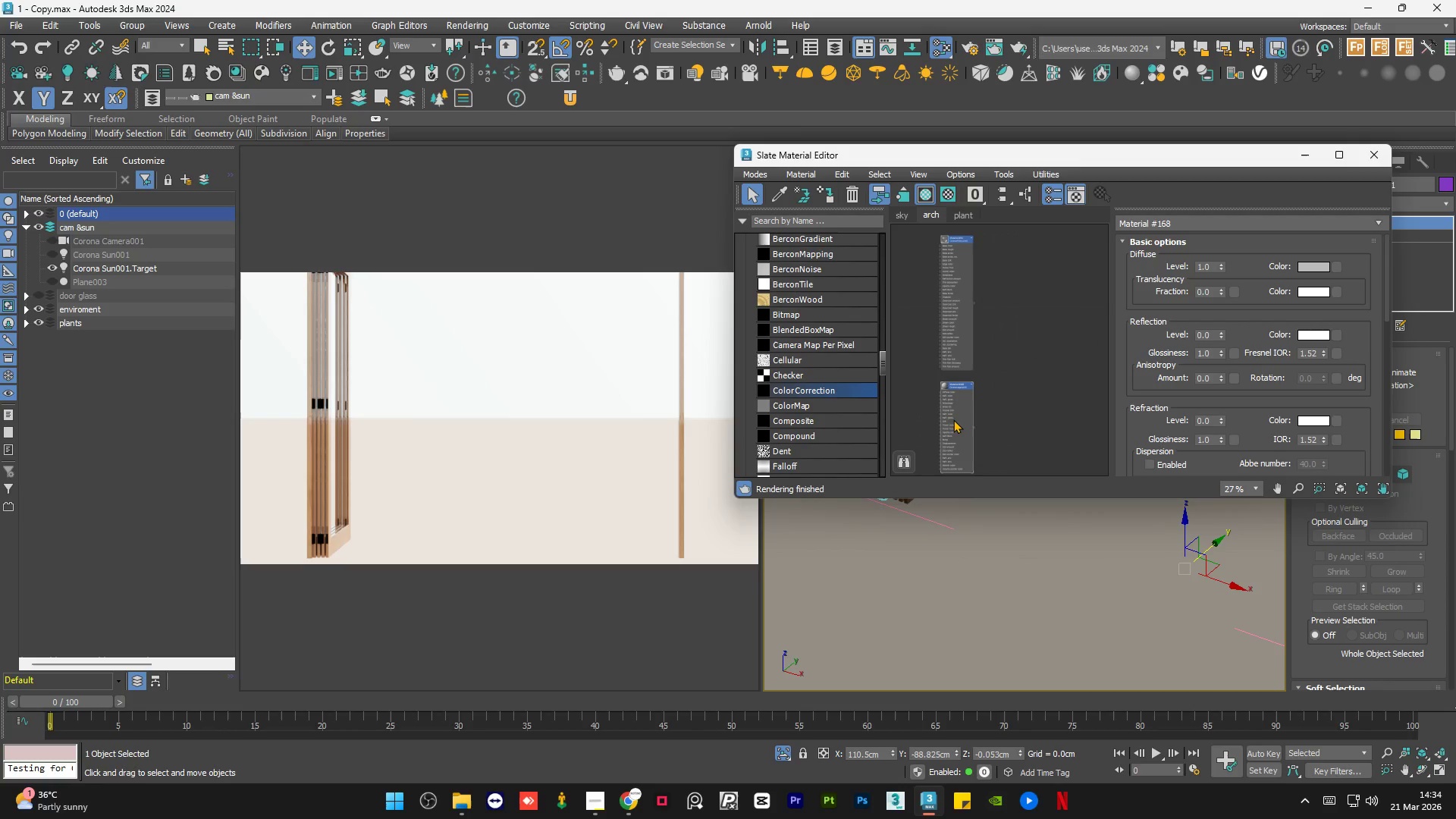 
left_click([953, 419])
 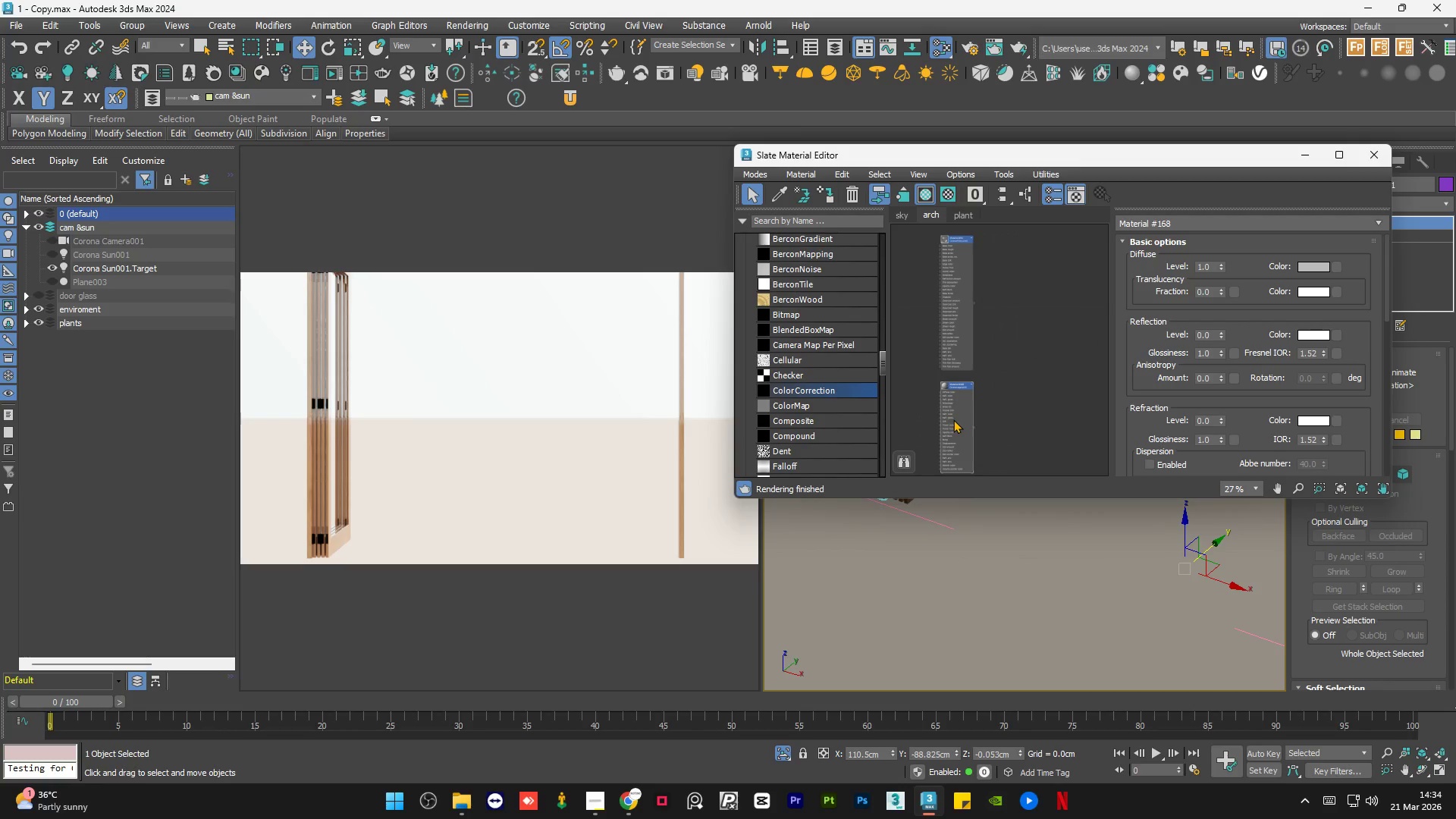 
key(A)
 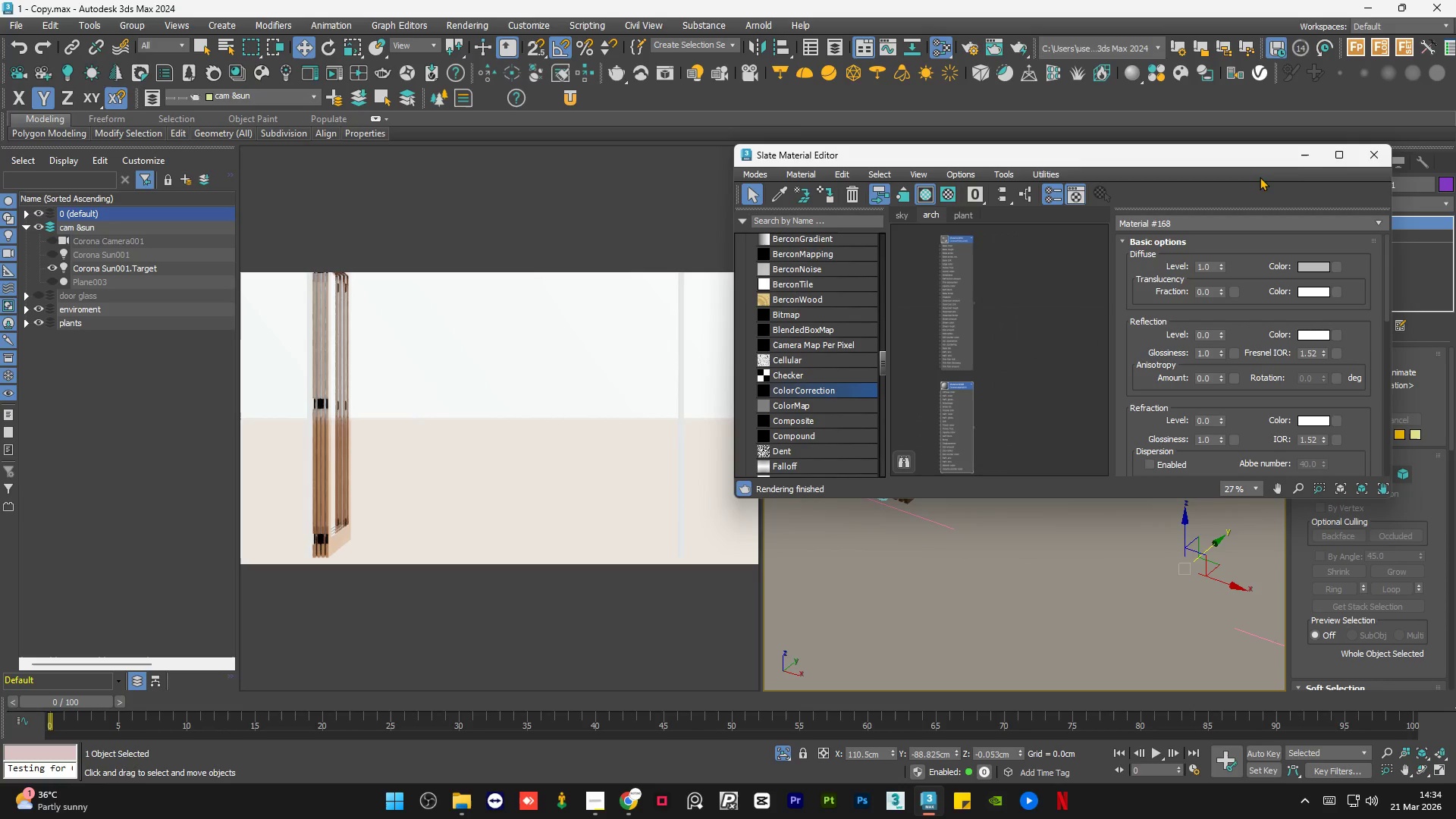 
left_click([1301, 155])
 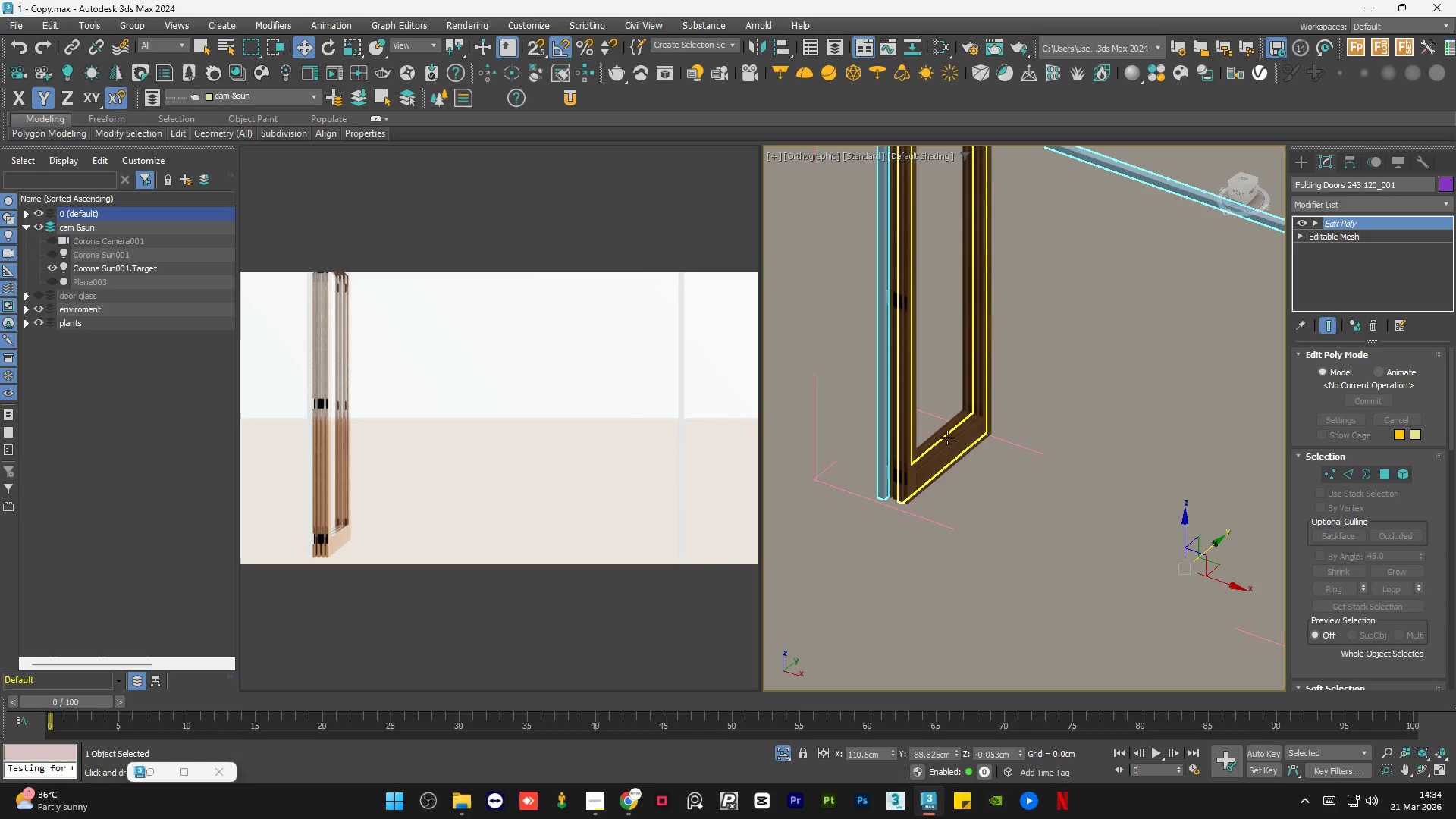 
scroll: coordinate [934, 462], scroll_direction: up, amount: 3.0
 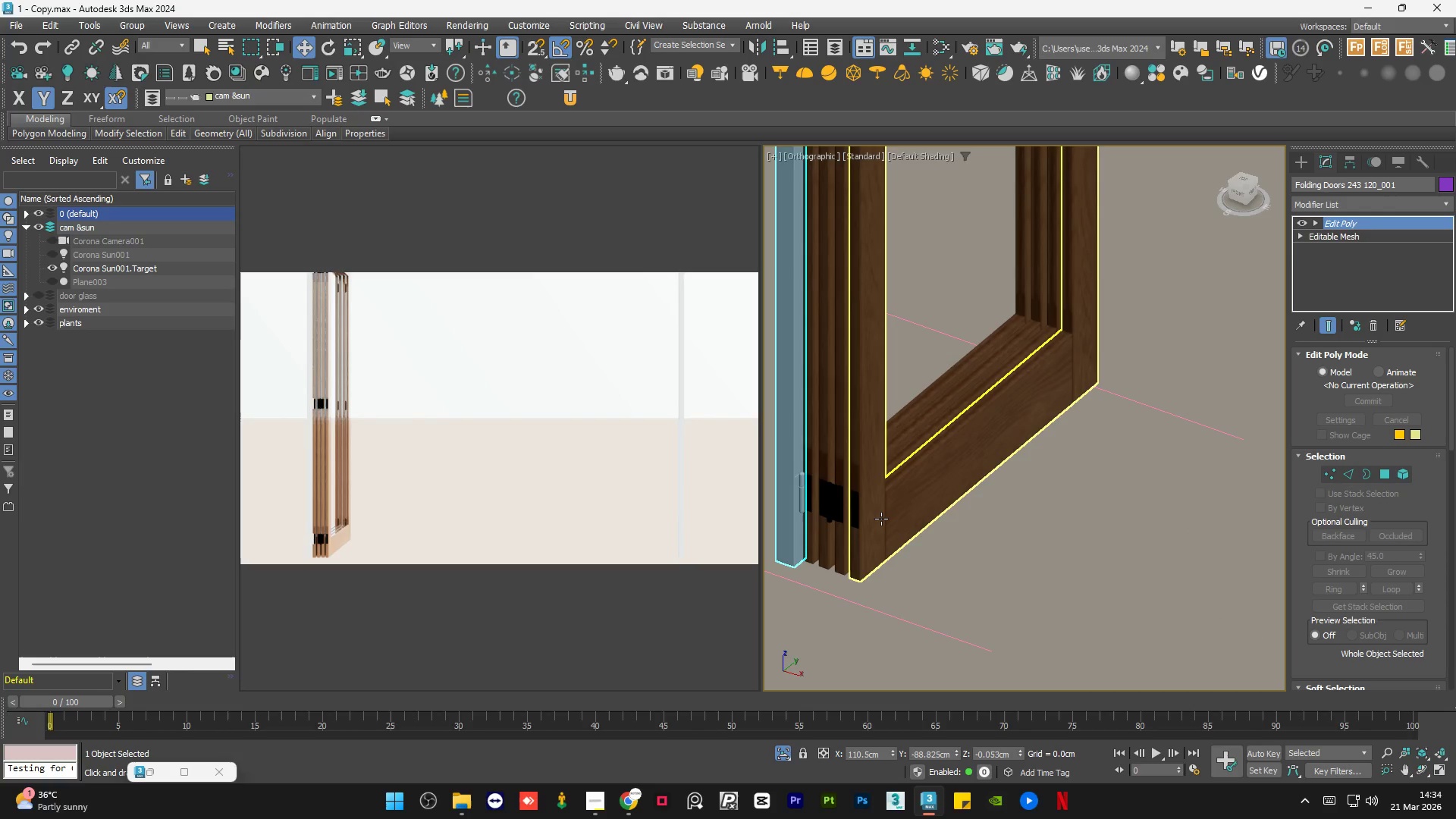 
left_click([881, 519])
 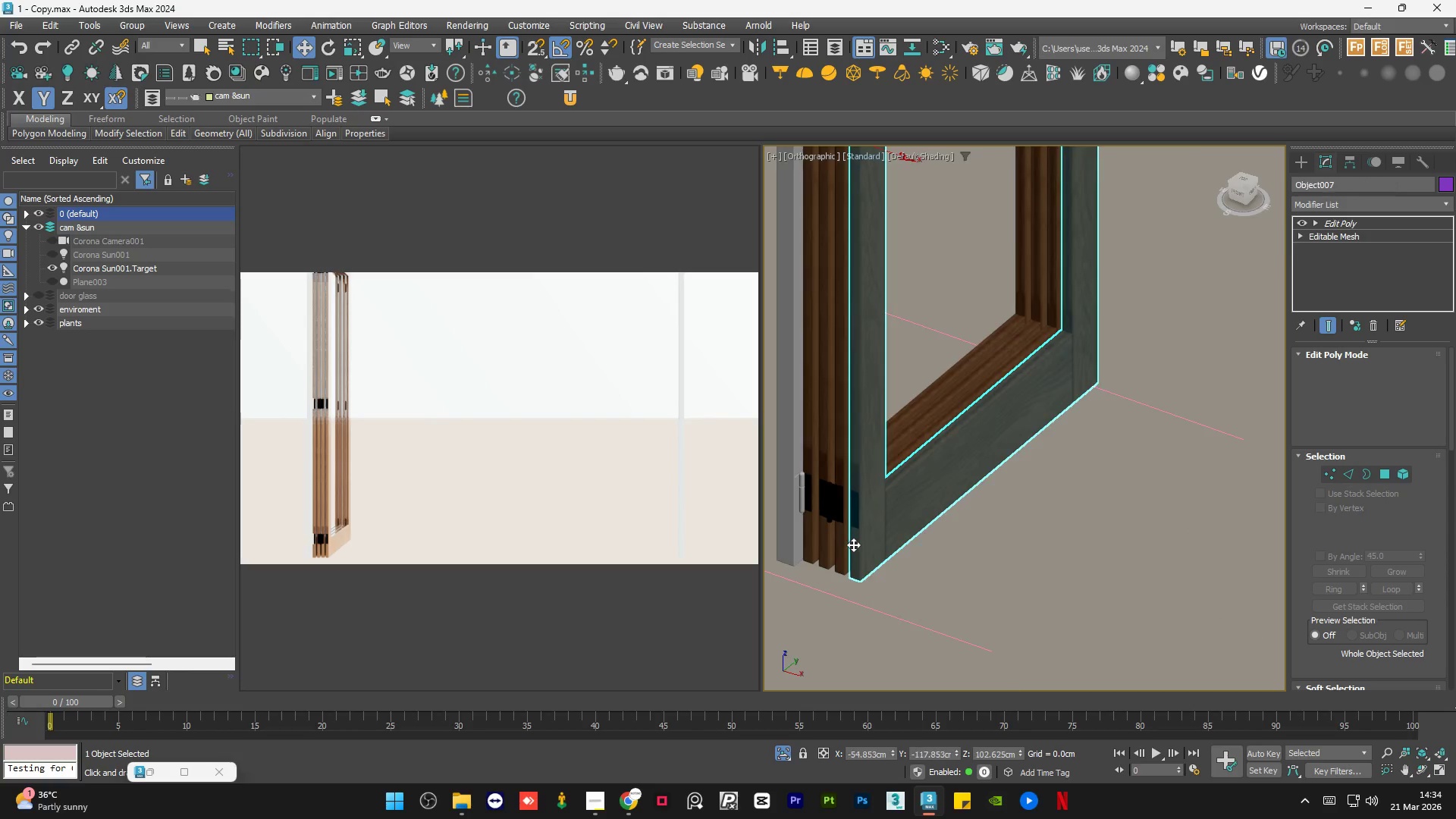 
hold_key(key=ControlLeft, duration=0.67)
 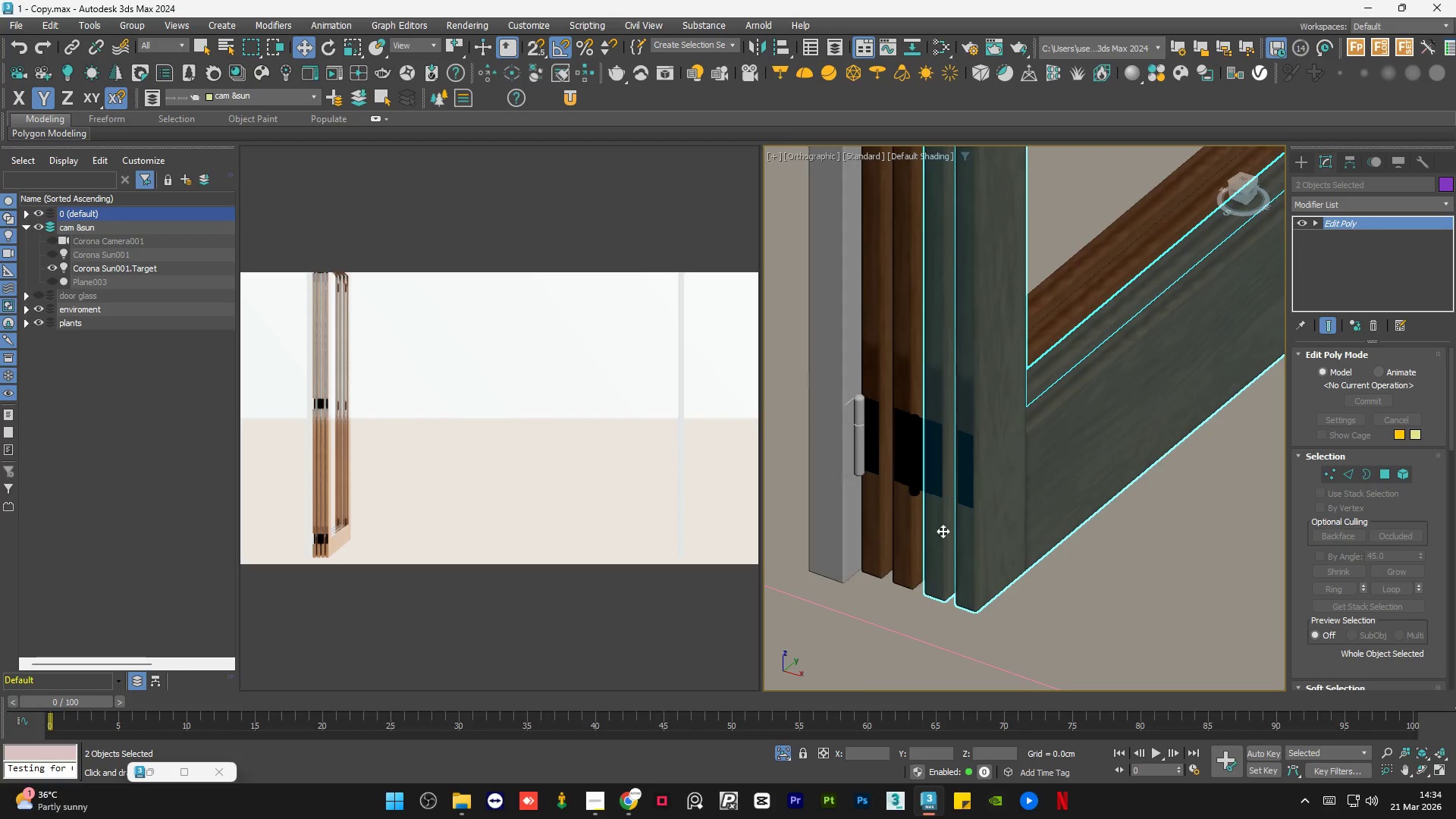 
scroll: coordinate [853, 544], scroll_direction: up, amount: 4.0
 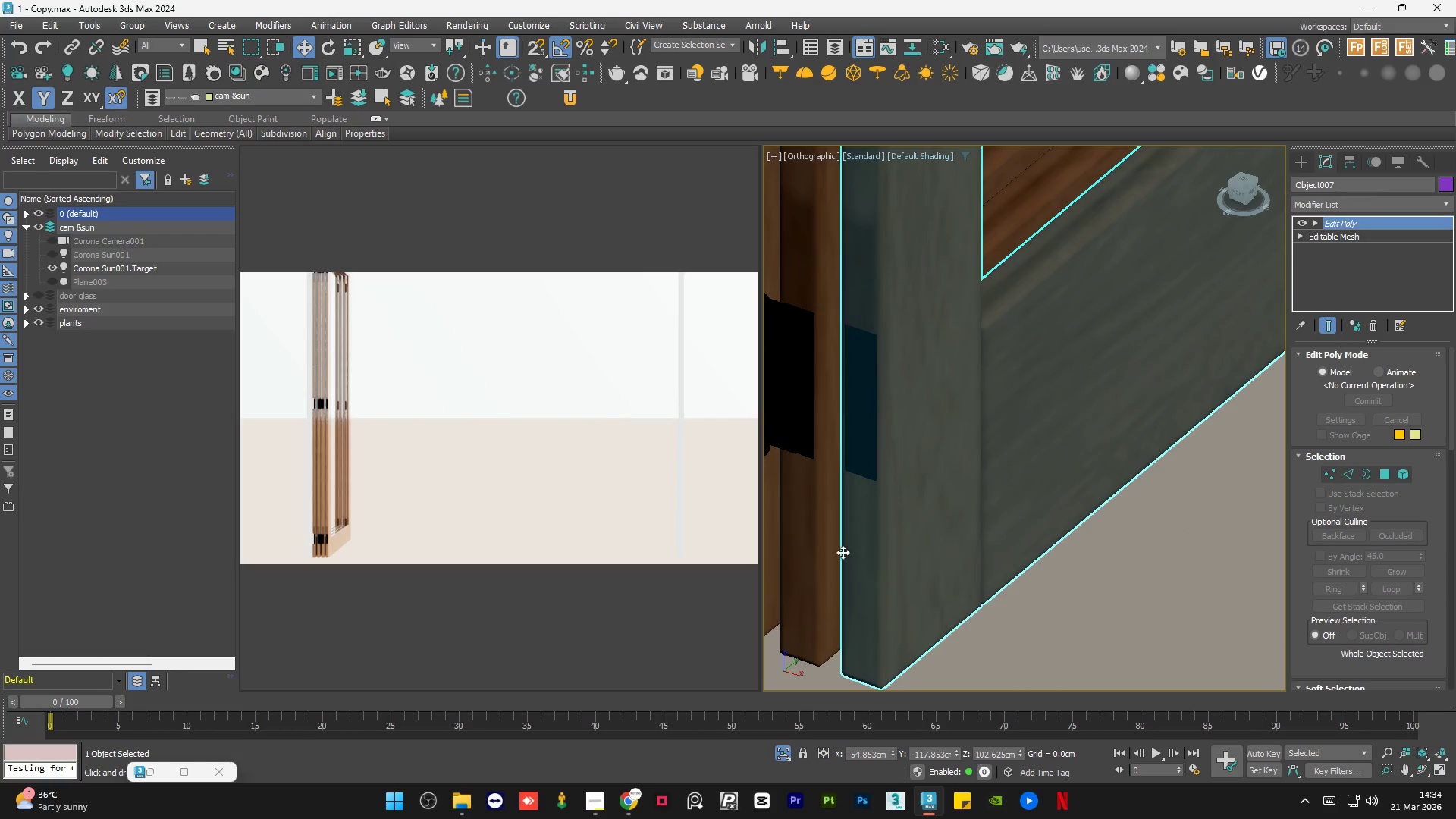 
left_click([836, 555])
 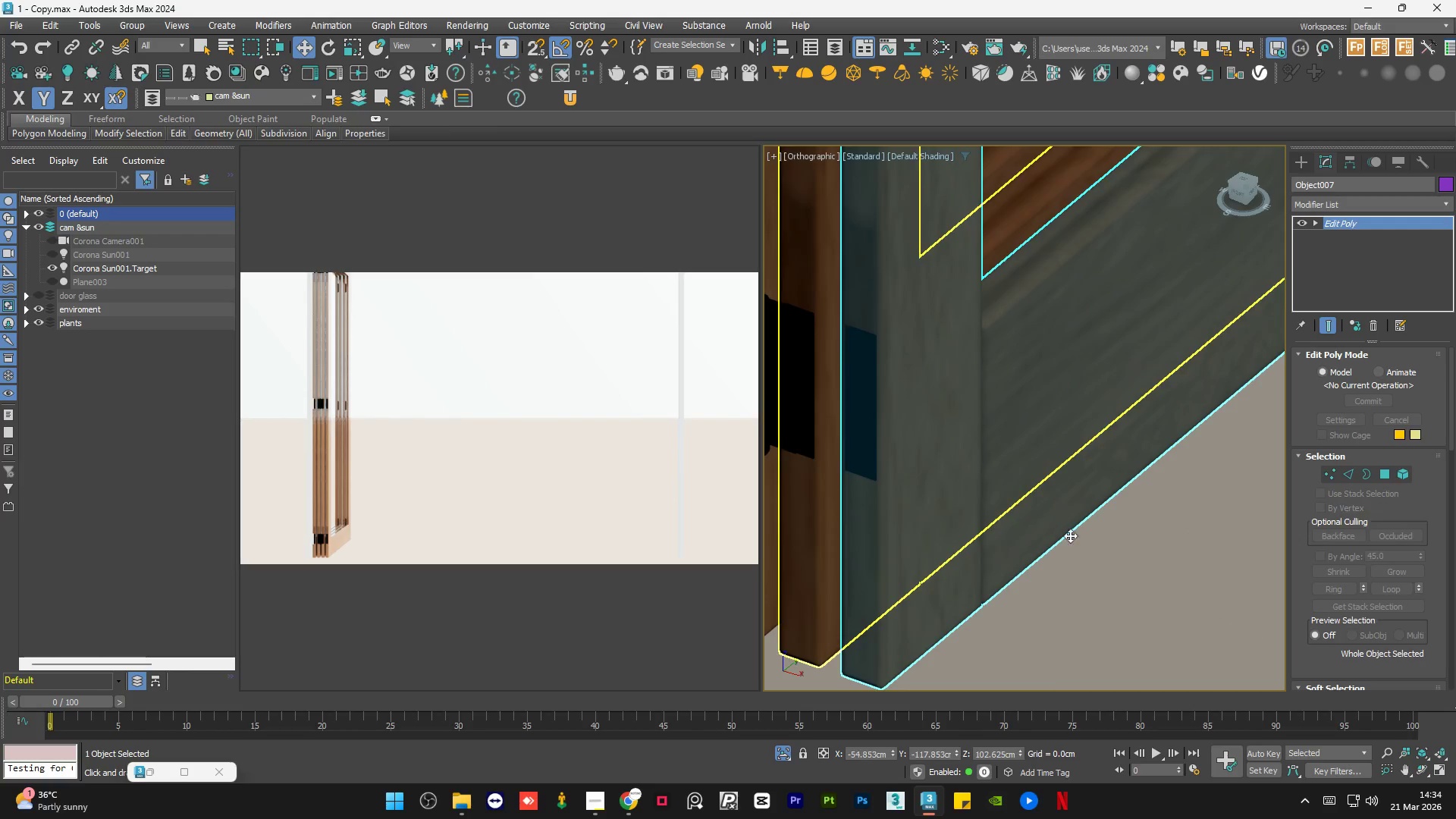 
scroll: coordinate [1070, 535], scroll_direction: down, amount: 2.0
 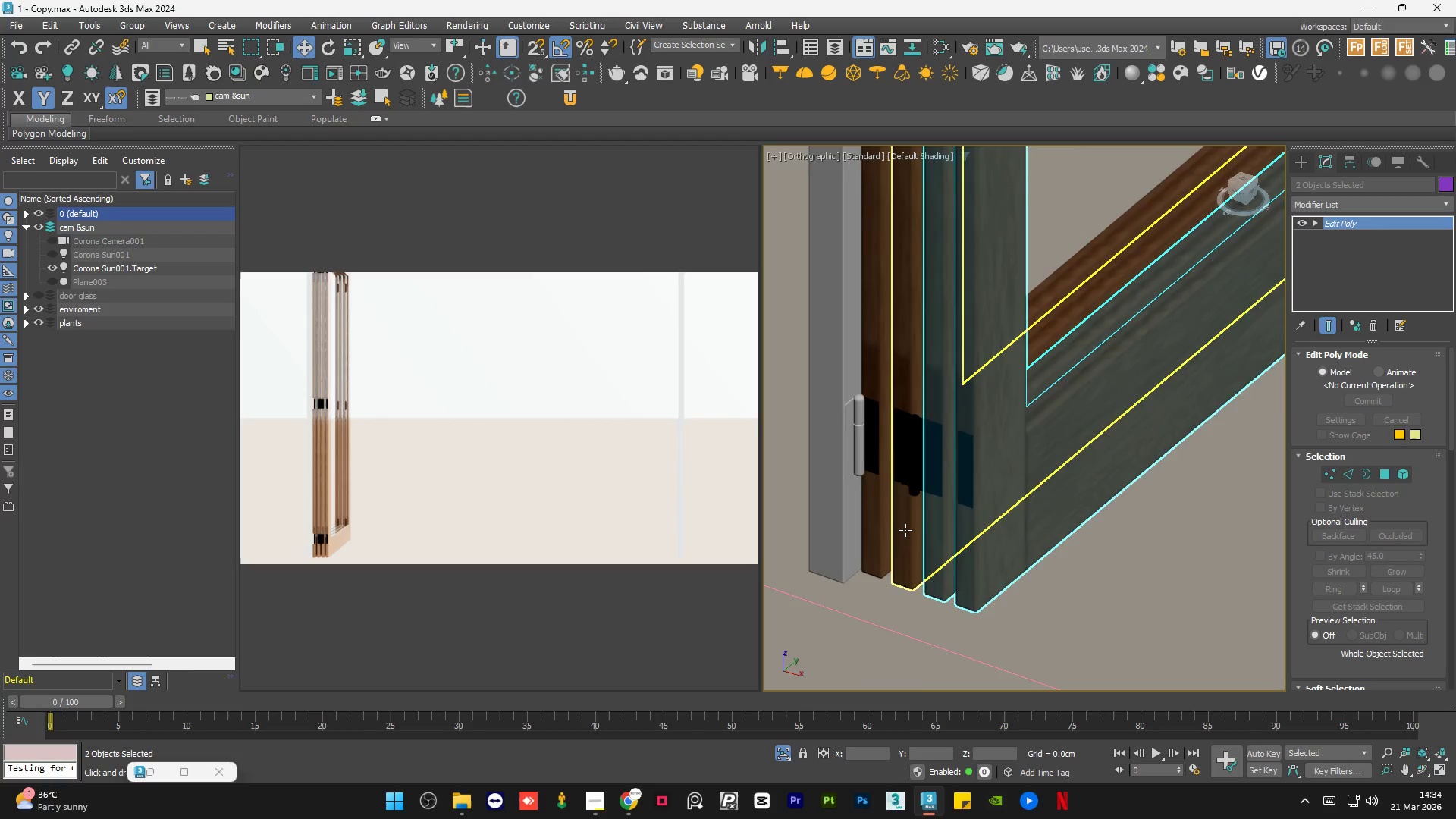 
hold_key(key=ControlLeft, duration=0.44)
left_click([903, 530])
 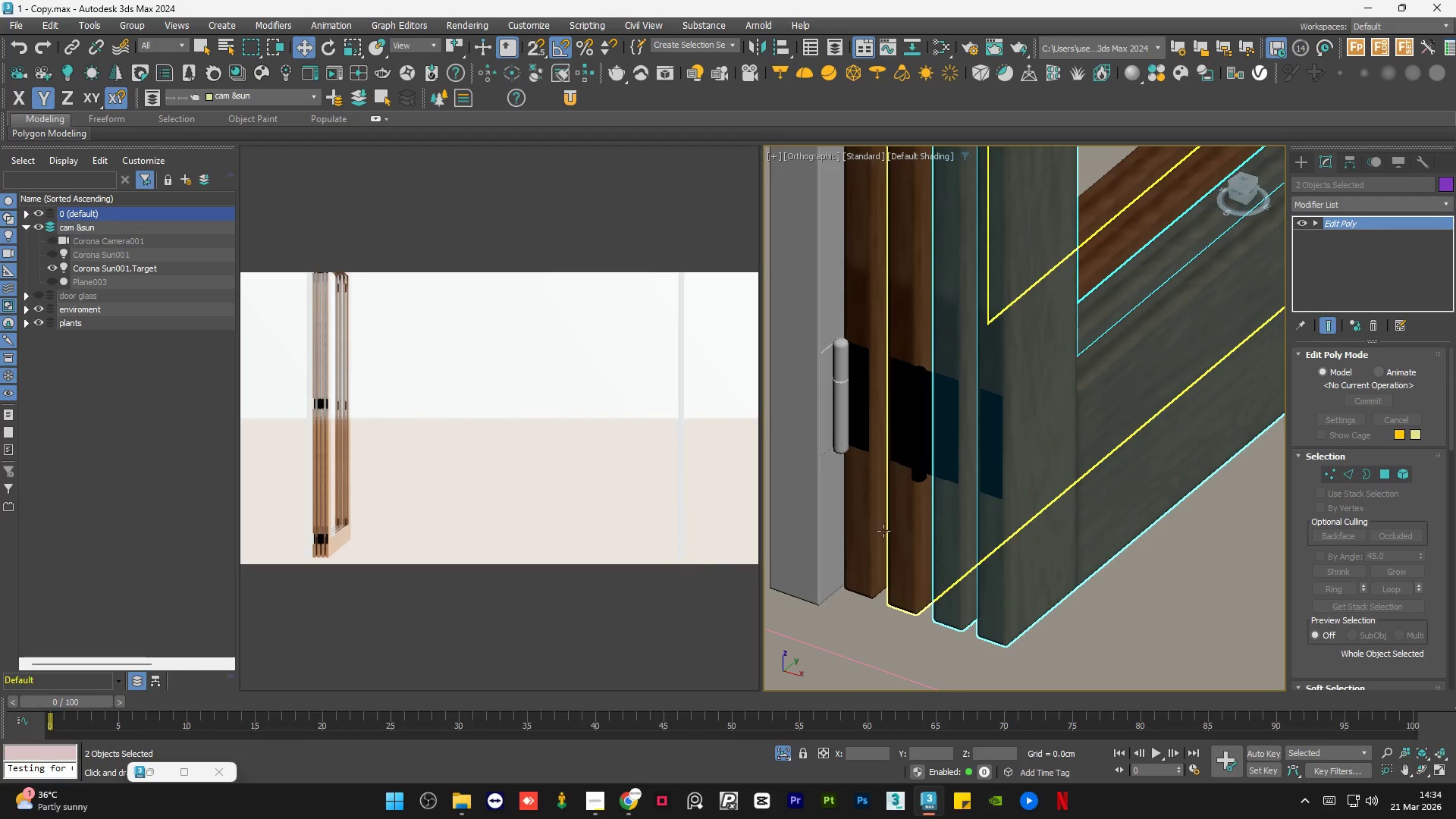 
scroll: coordinate [903, 530], scroll_direction: up, amount: 1.0
 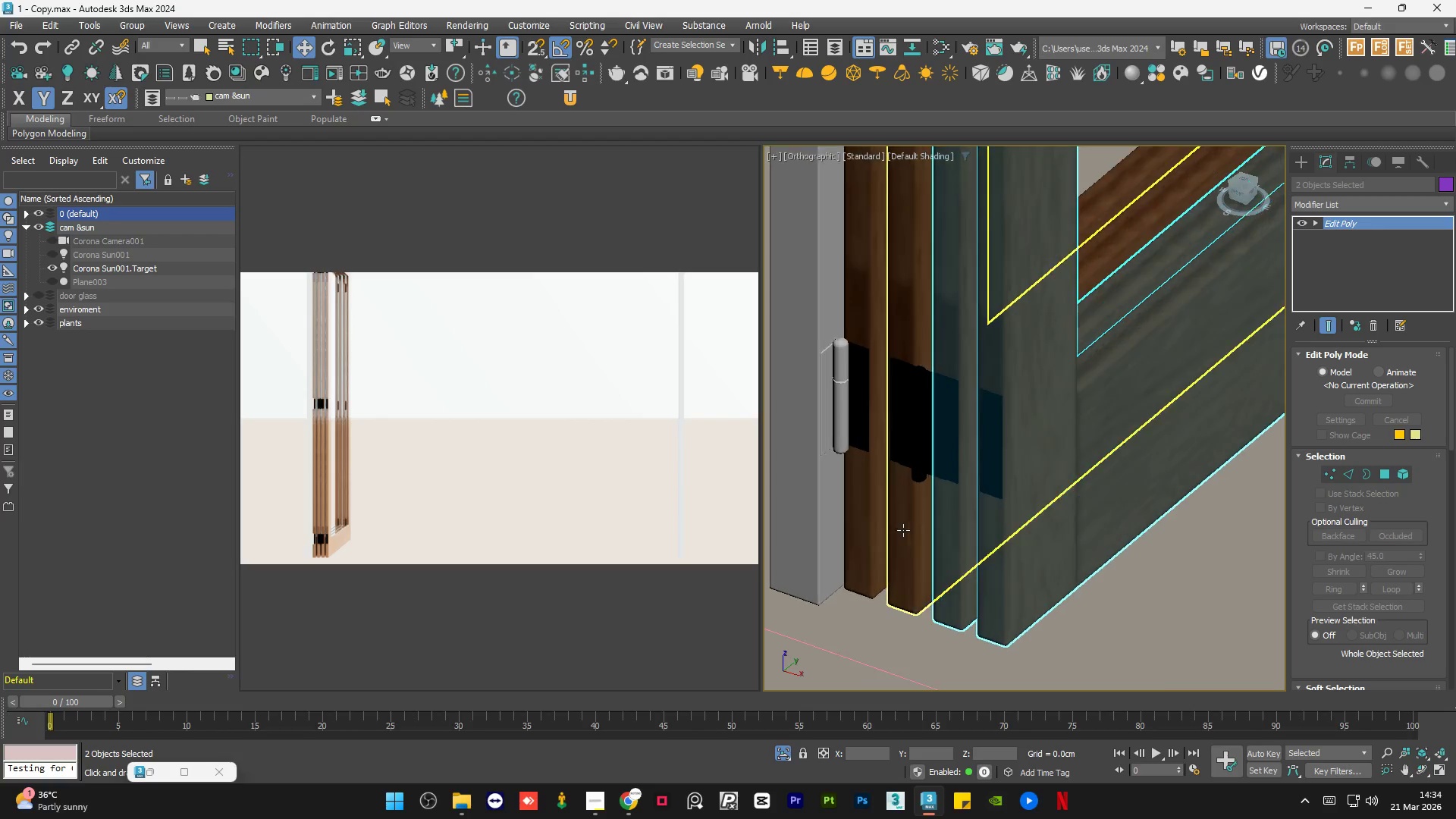 
hold_key(key=ControlLeft, duration=0.81)
left_click([868, 534])
 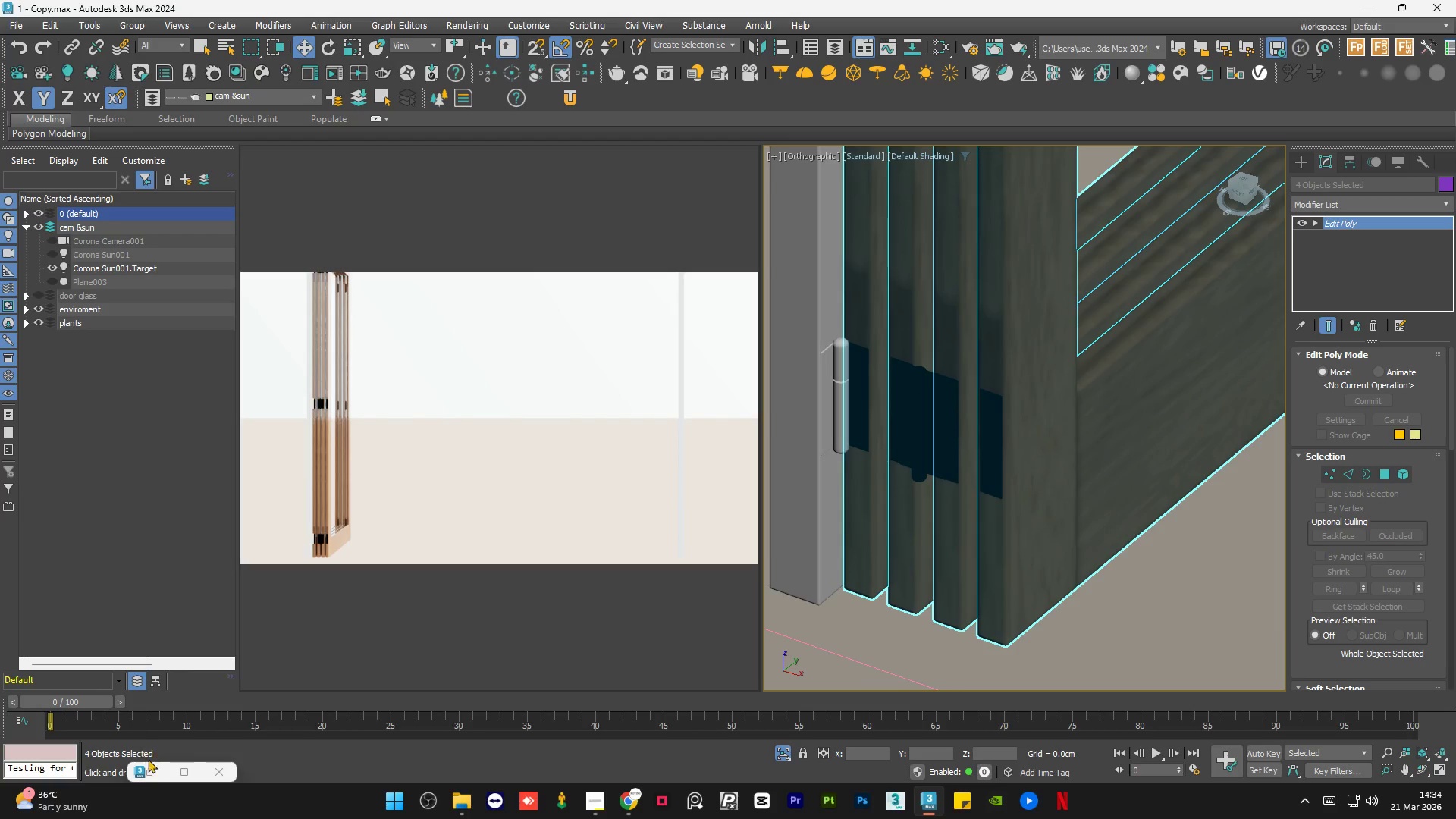 
left_click([156, 770])
 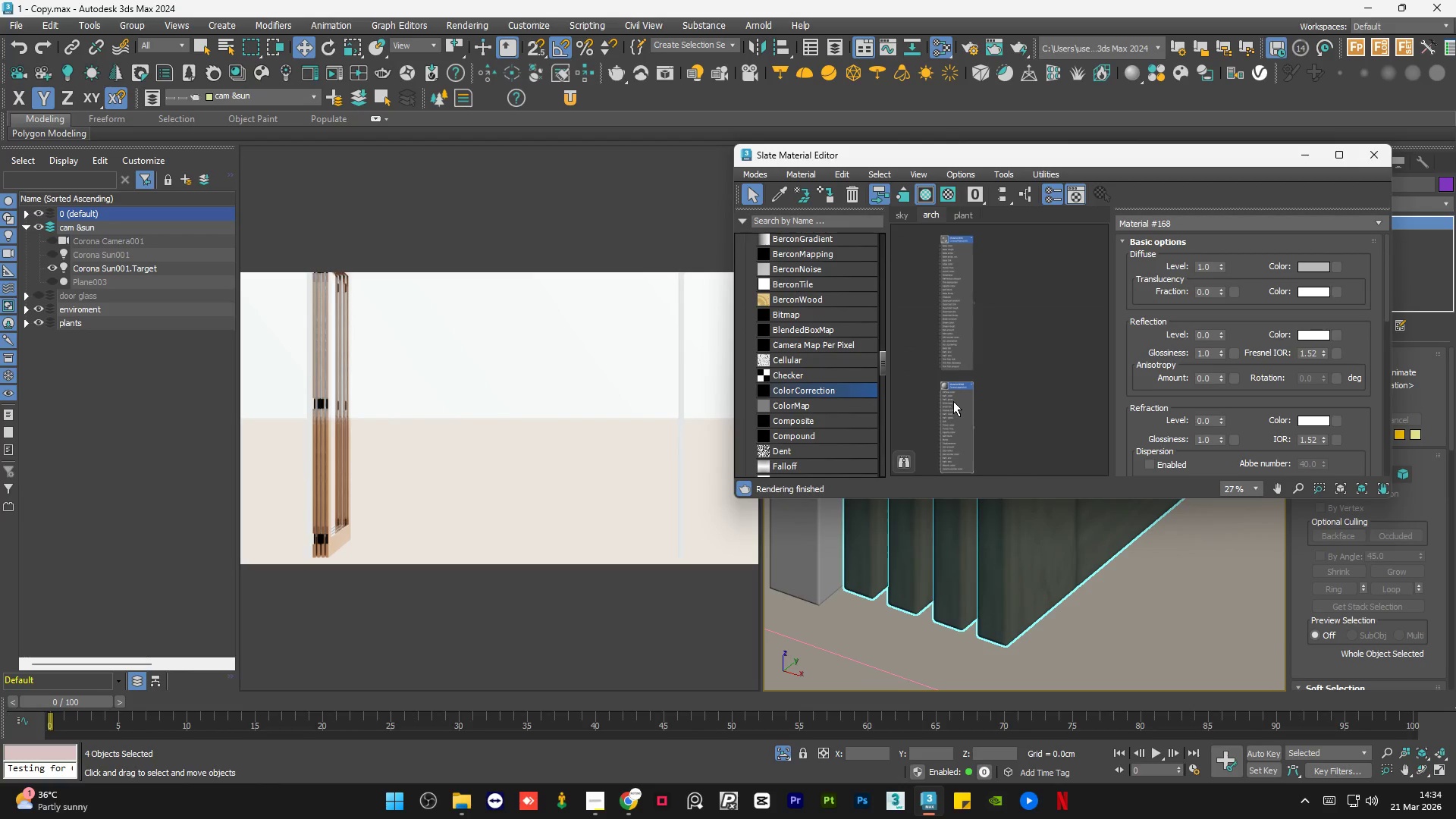 
double_click([953, 401])
 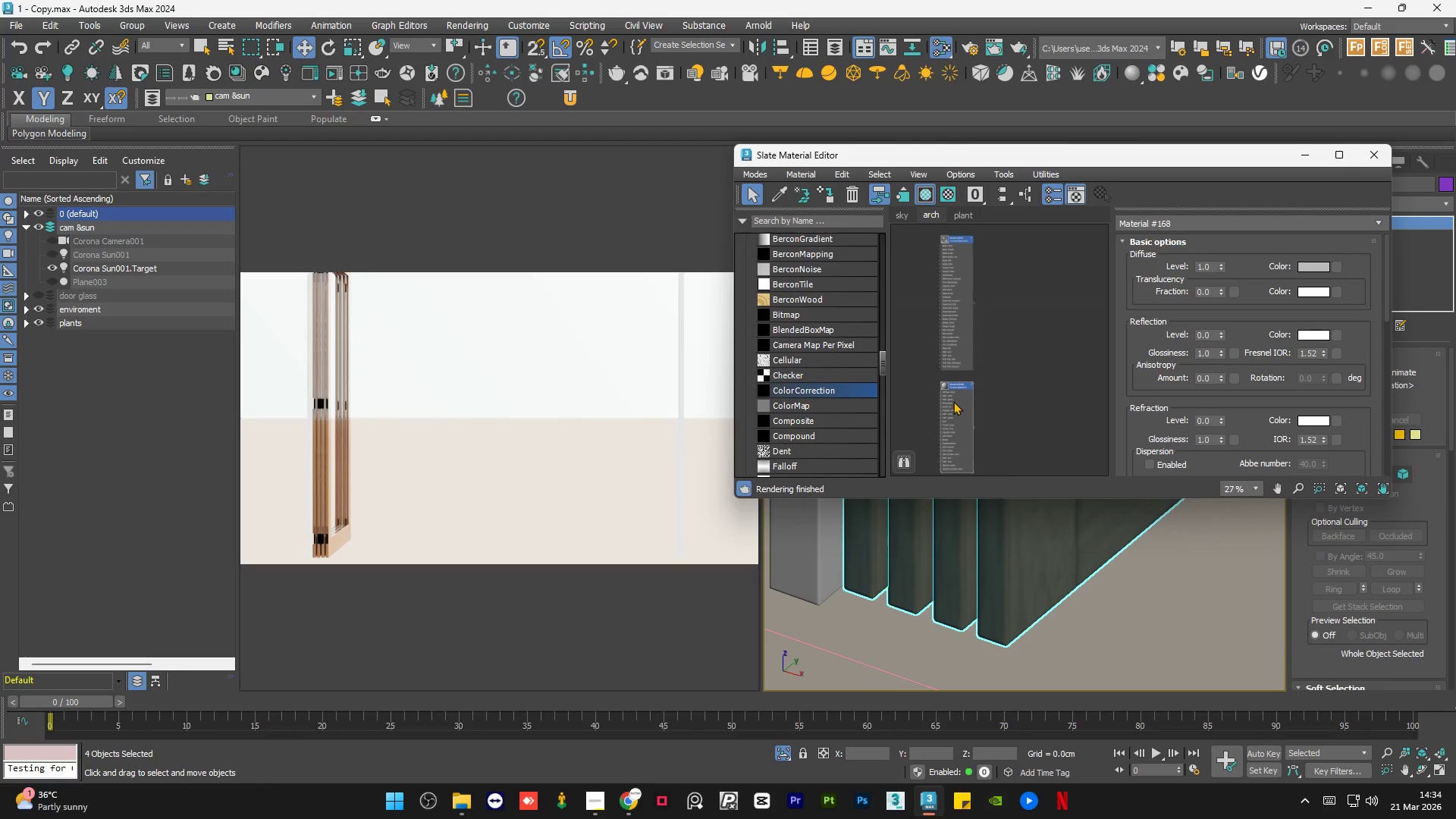 
key(A)
 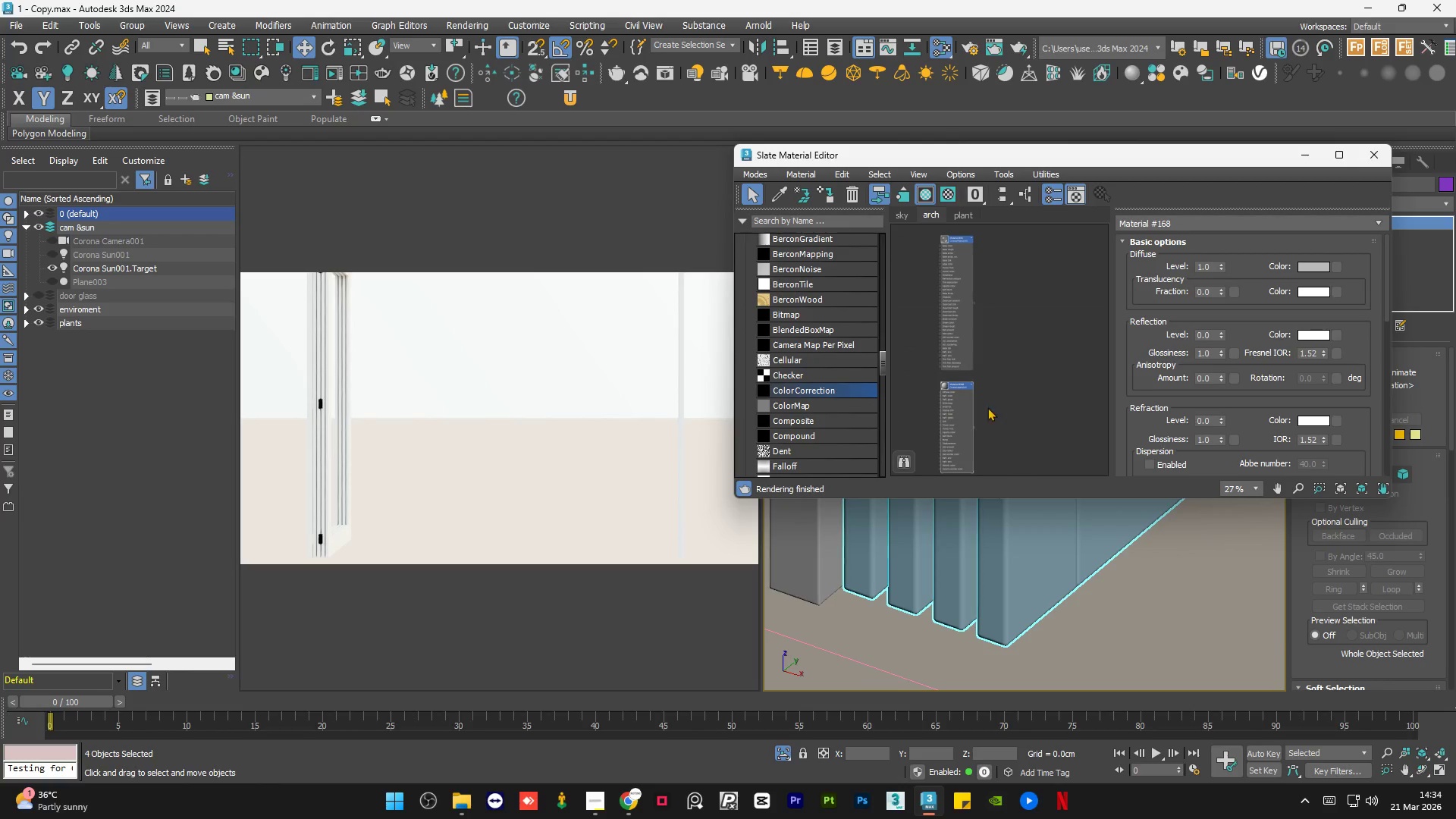 
left_click([1031, 396])
 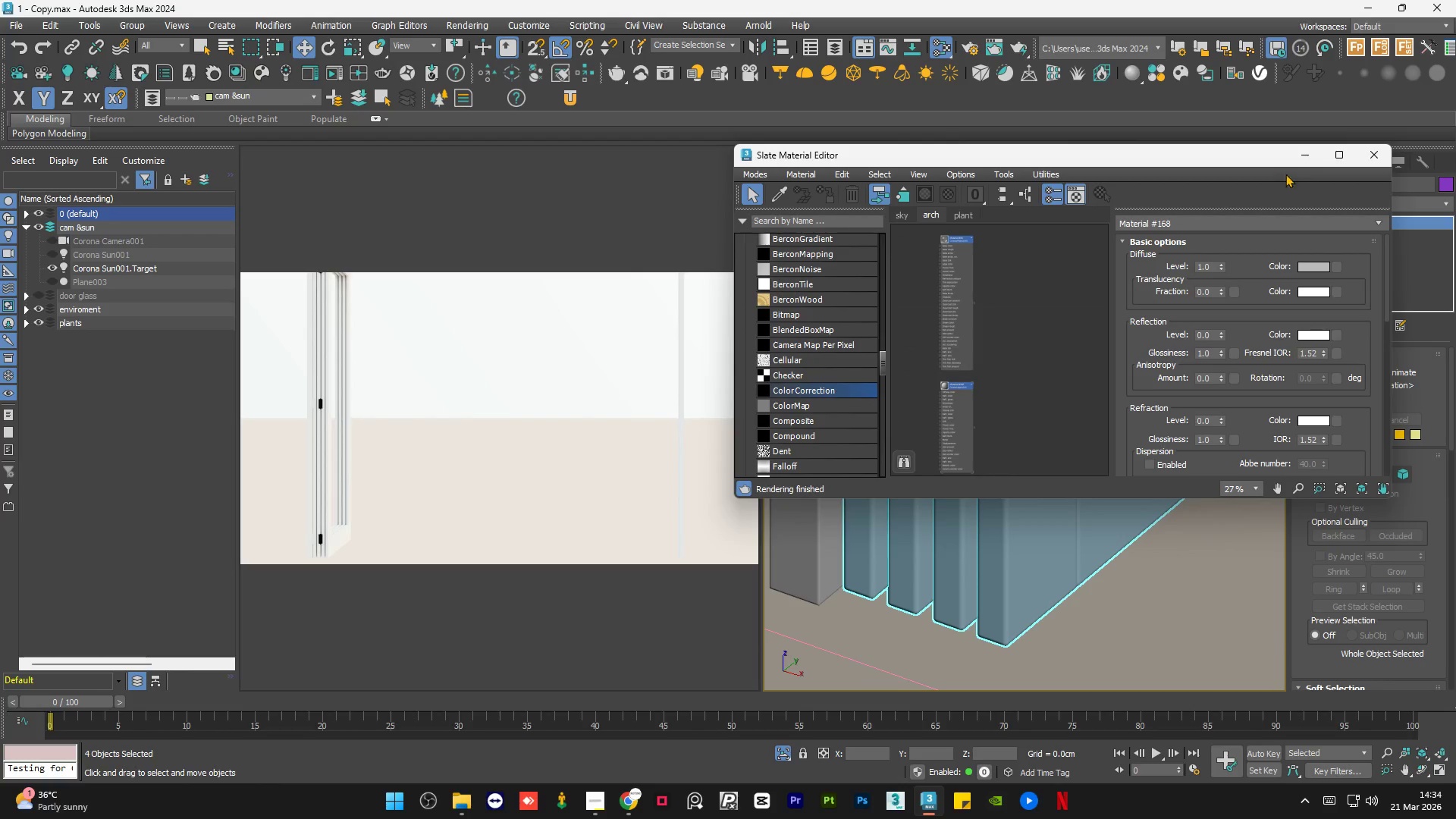 
left_click([1309, 159])
 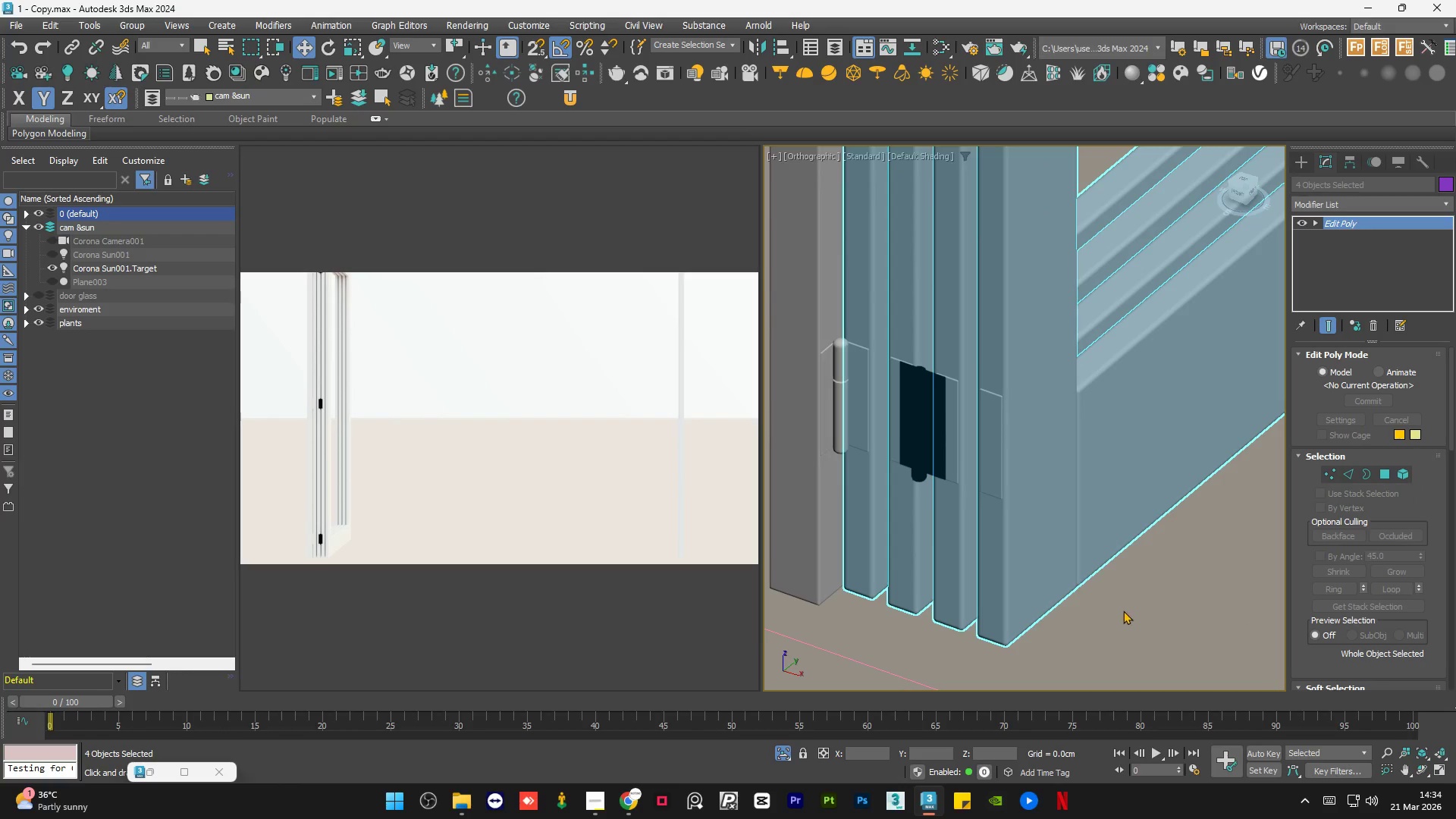 
left_click([1138, 623])
 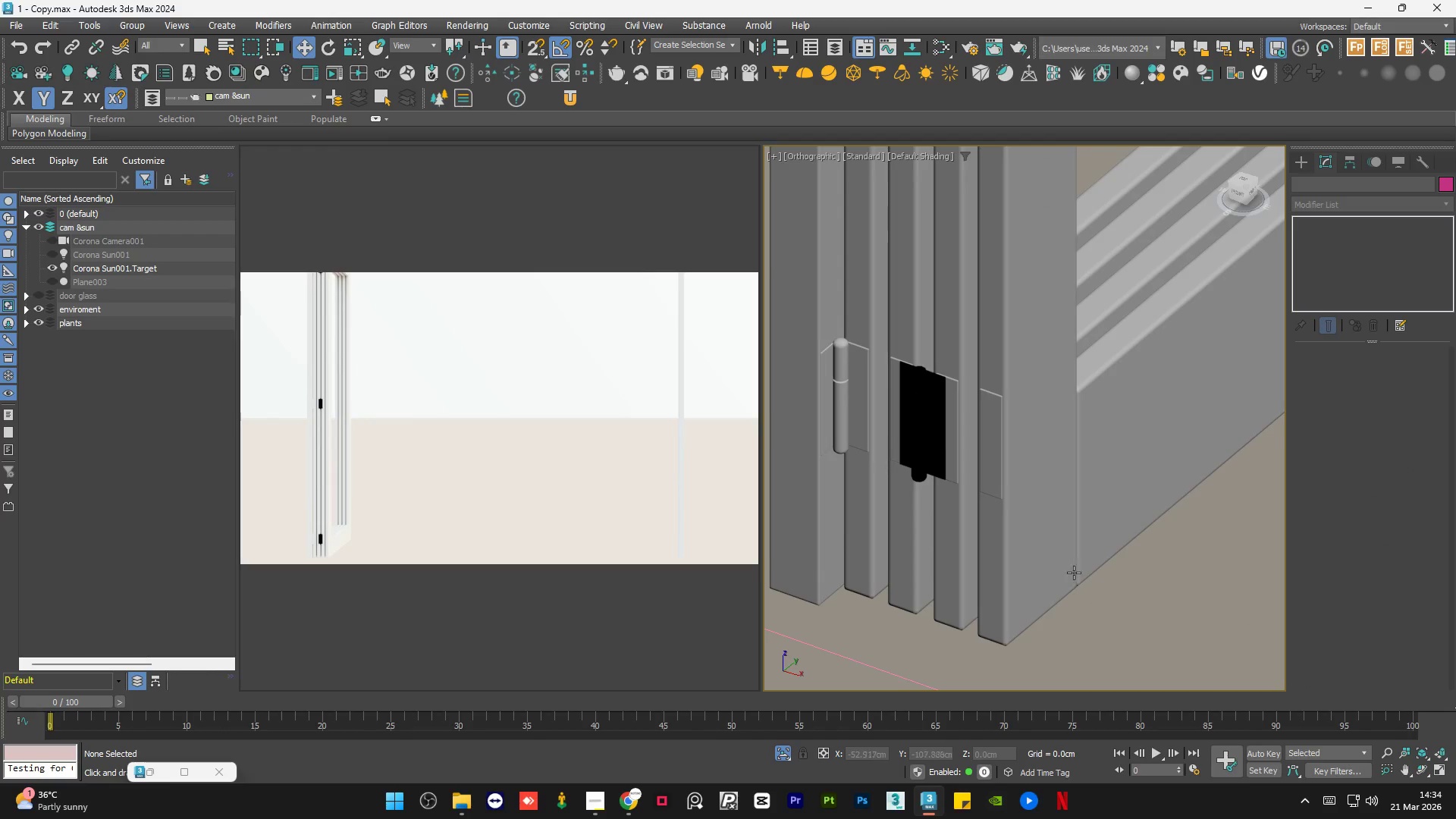 
scroll: coordinate [923, 498], scroll_direction: down, amount: 7.0
 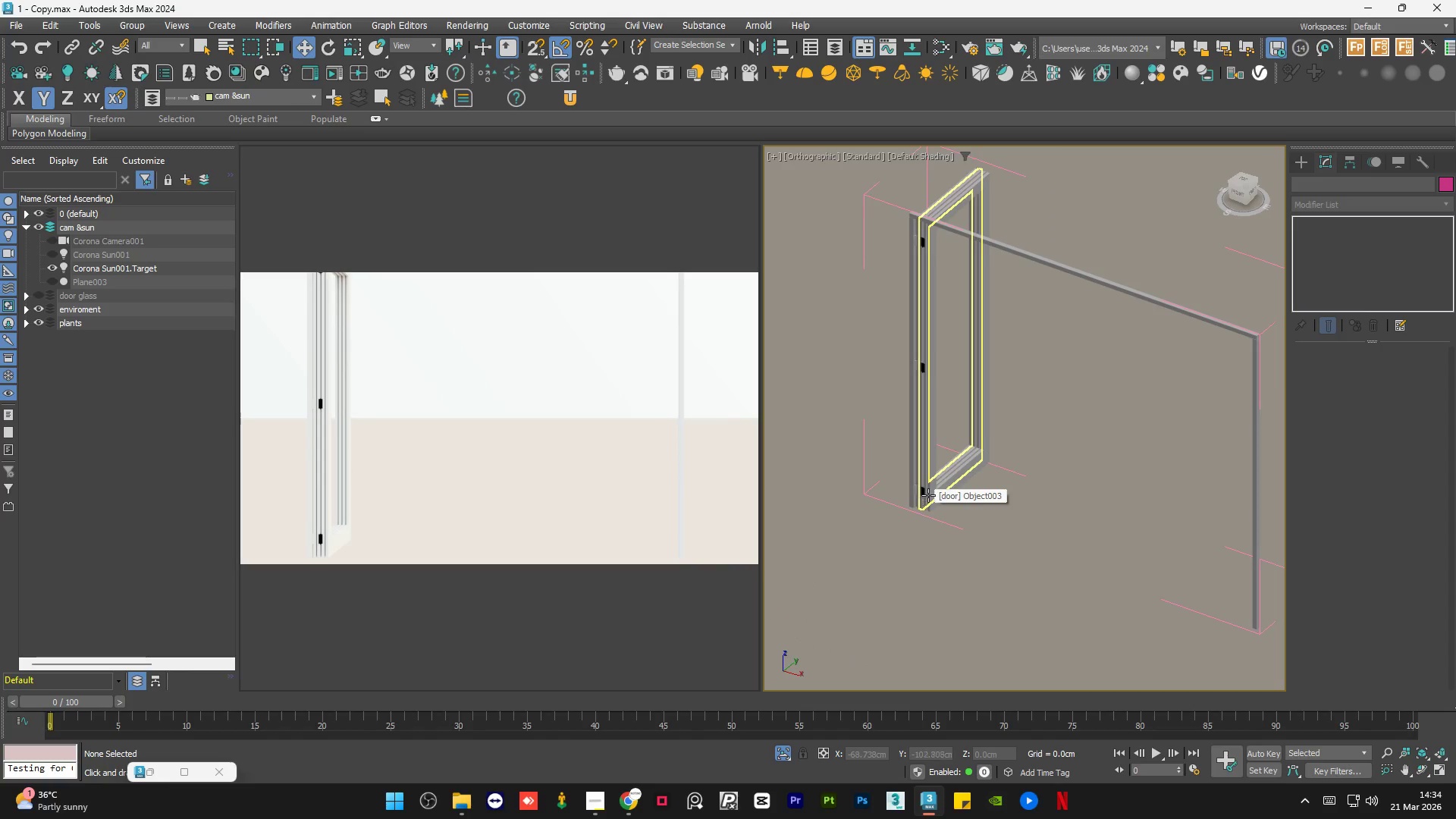 
hold_key(key=AltLeft, duration=1.52)
 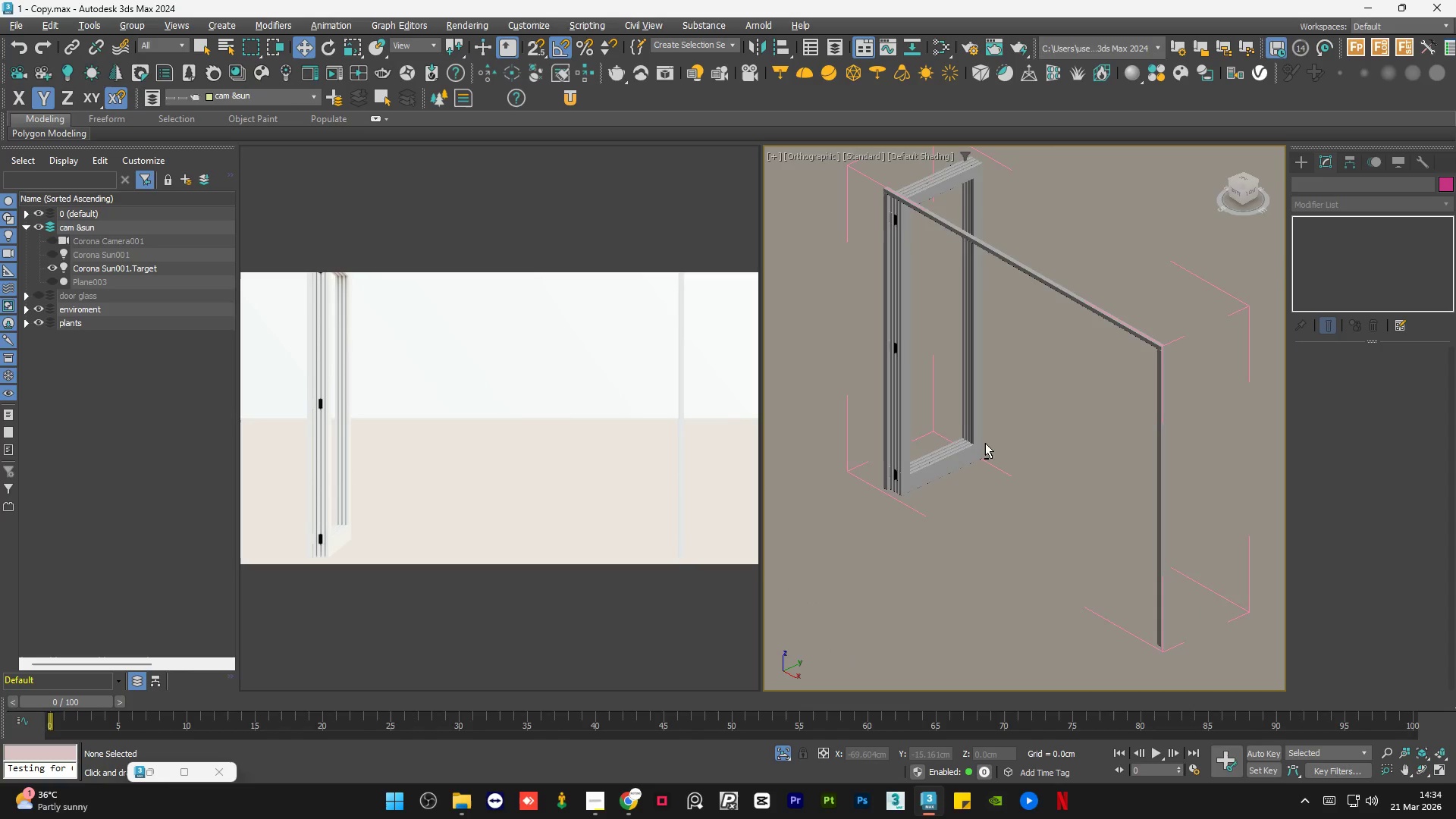 
hold_key(key=AltLeft, duration=0.83)
 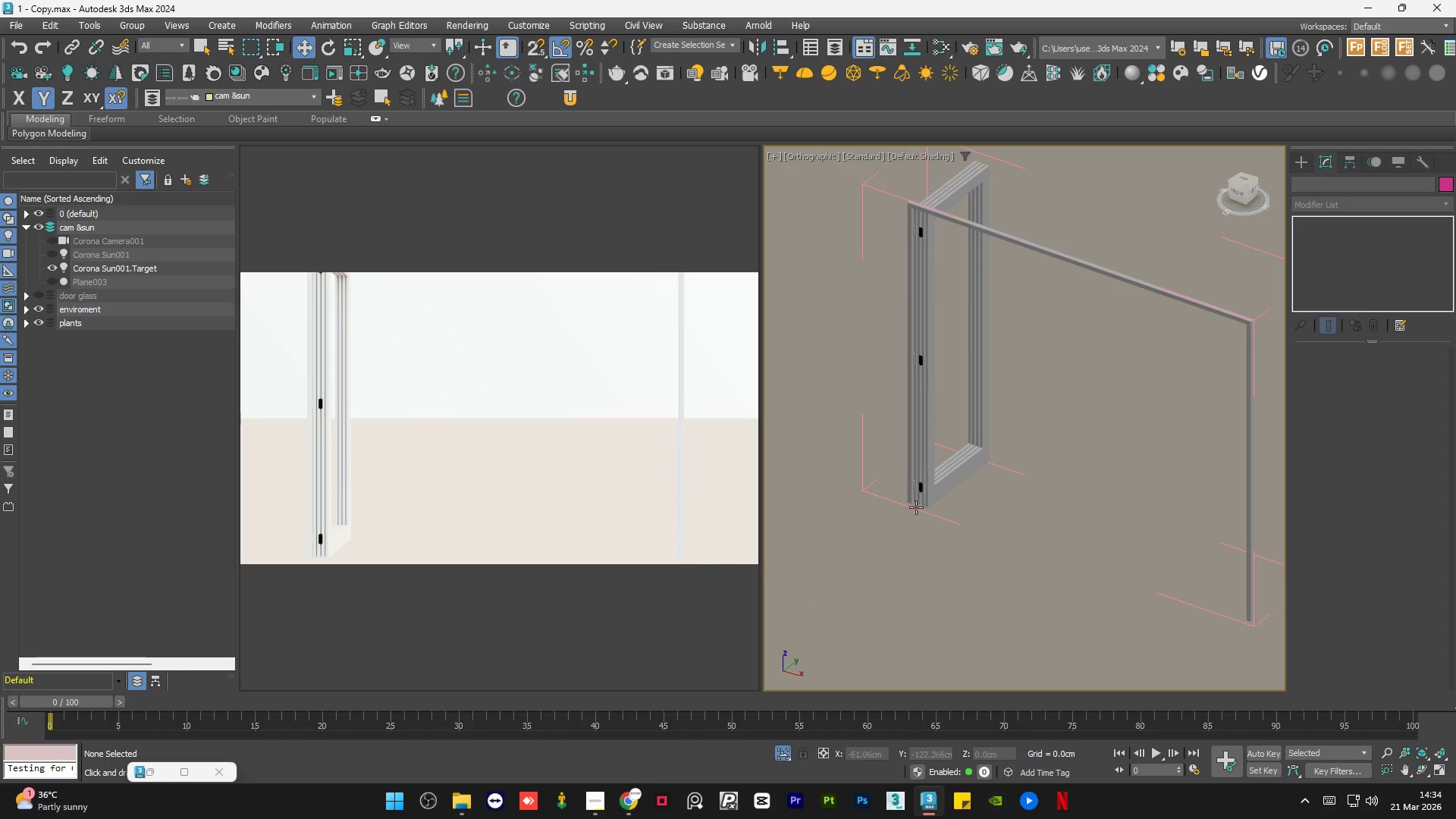 
scroll: coordinate [922, 496], scroll_direction: up, amount: 6.0
 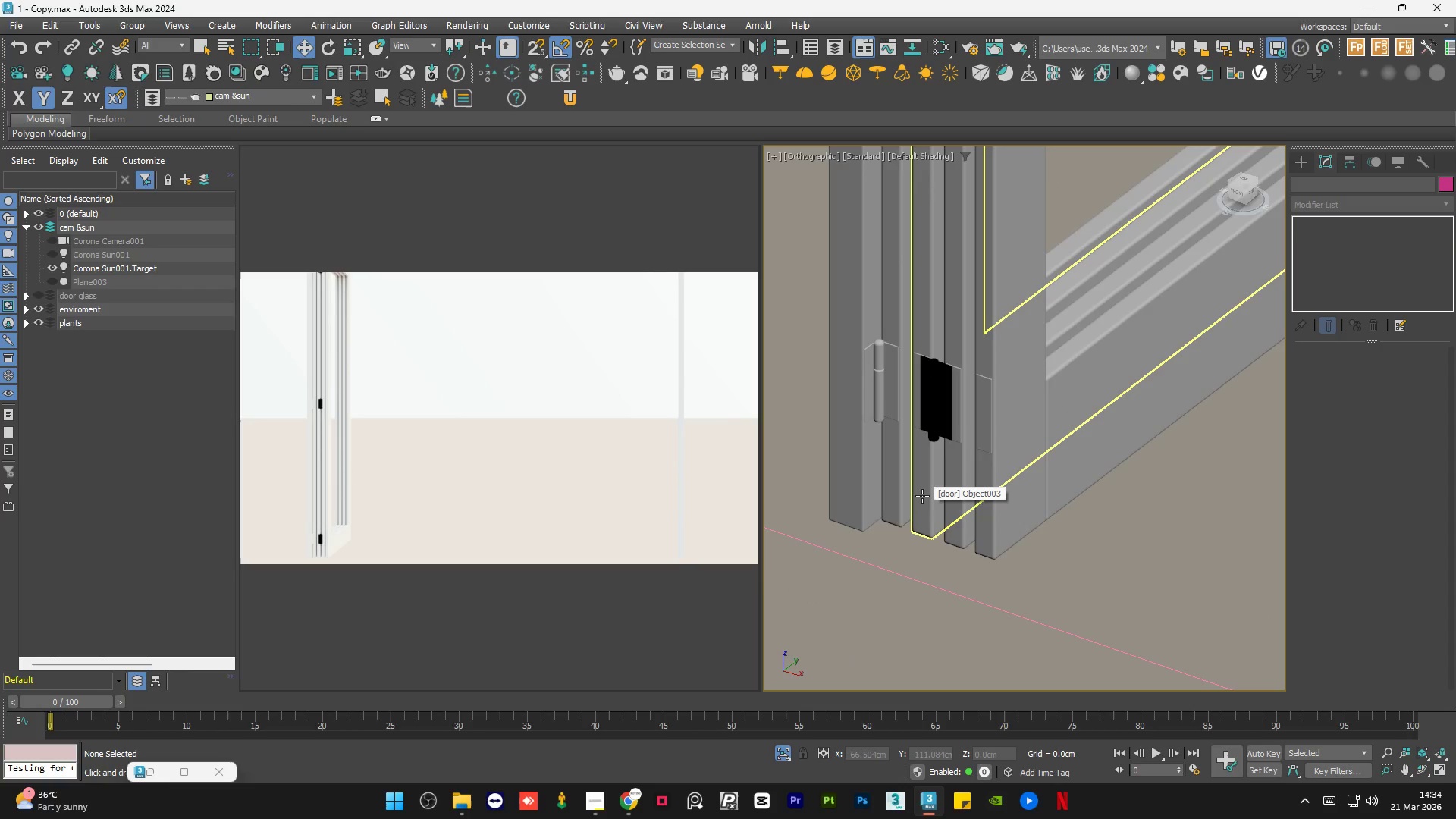 
left_click([922, 496])
 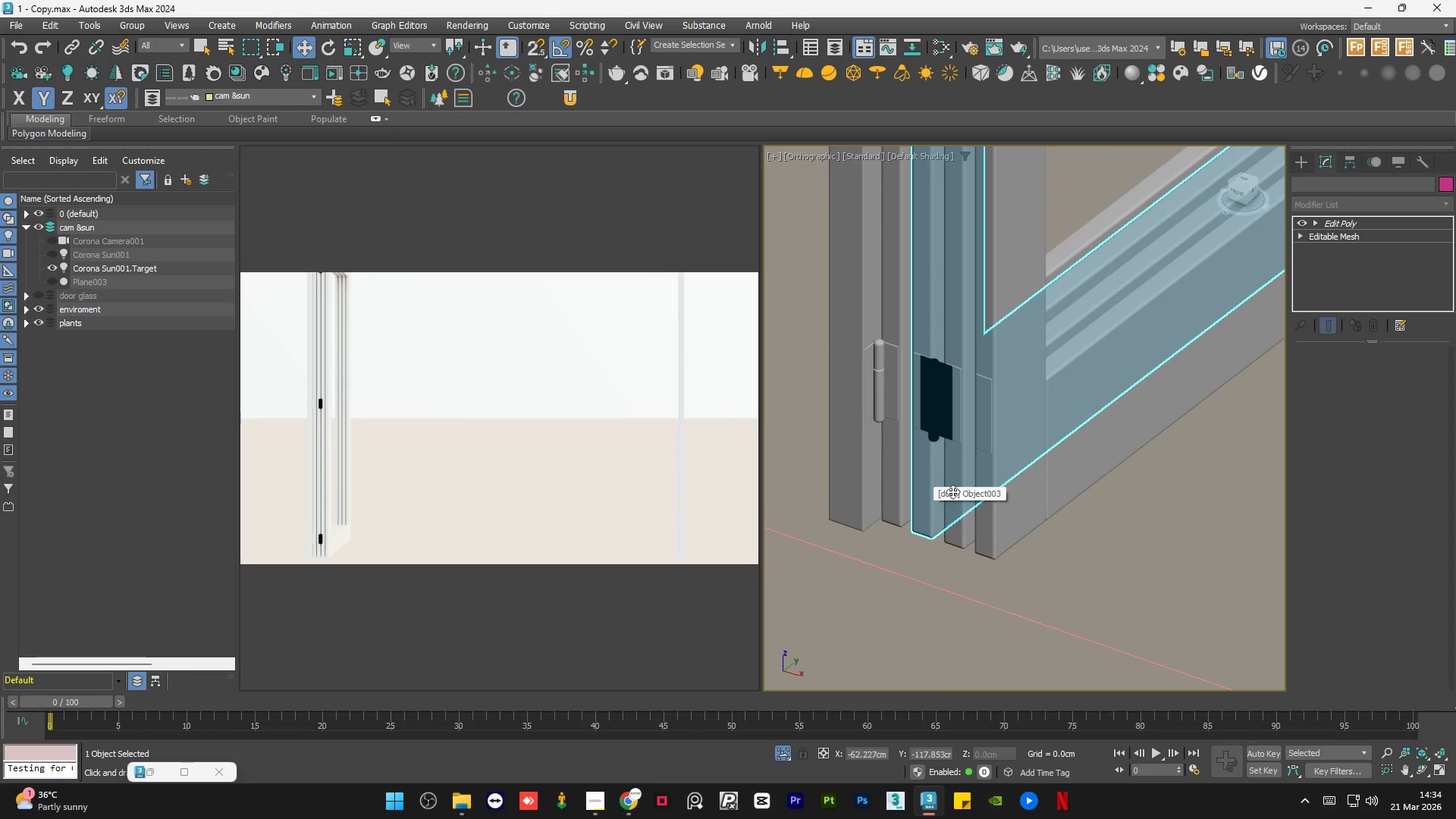 
hold_key(key=ControlLeft, duration=0.58)
left_click([953, 491])
 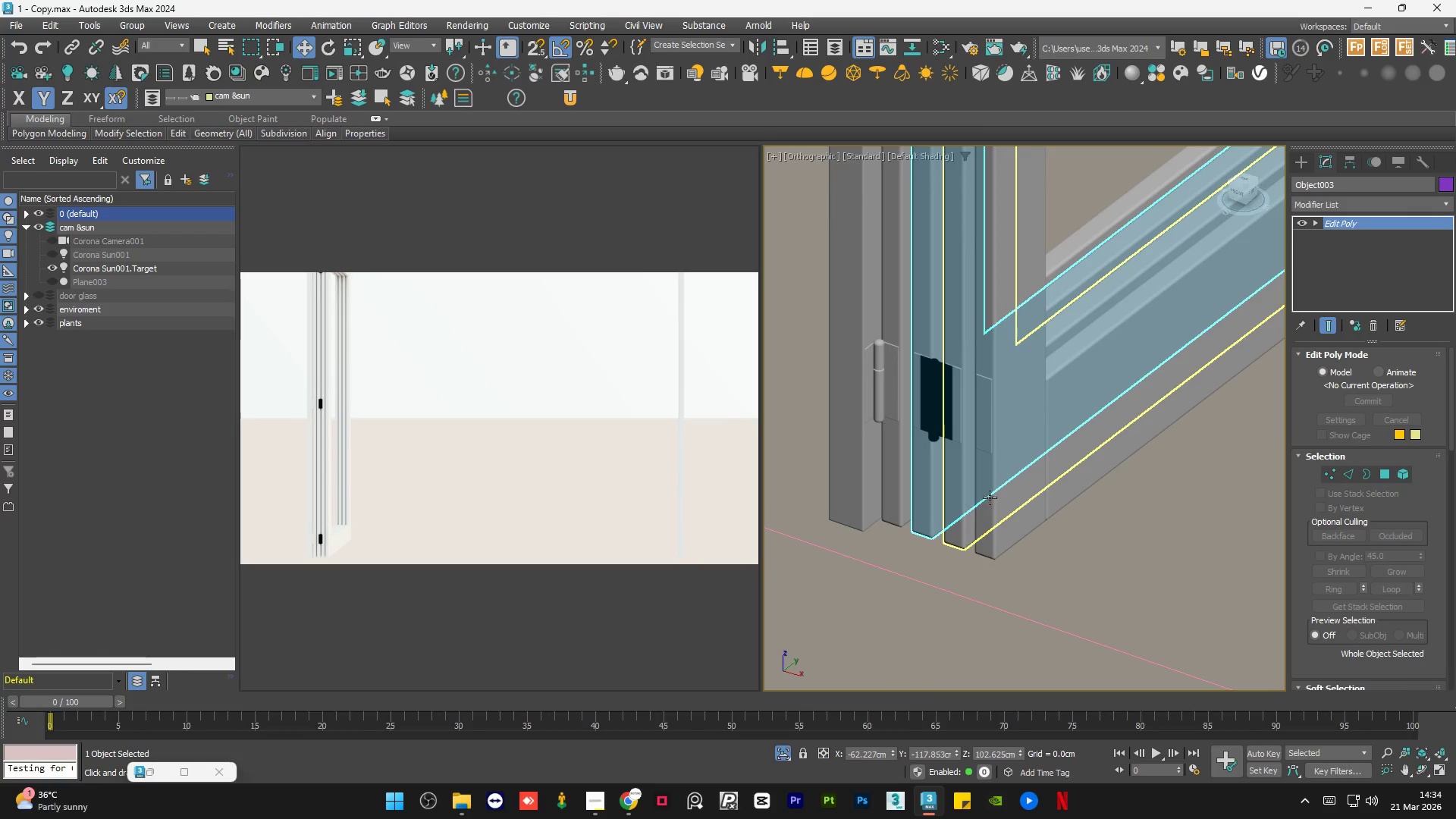 
hold_key(key=ControlLeft, duration=0.64)
left_click([991, 497])
 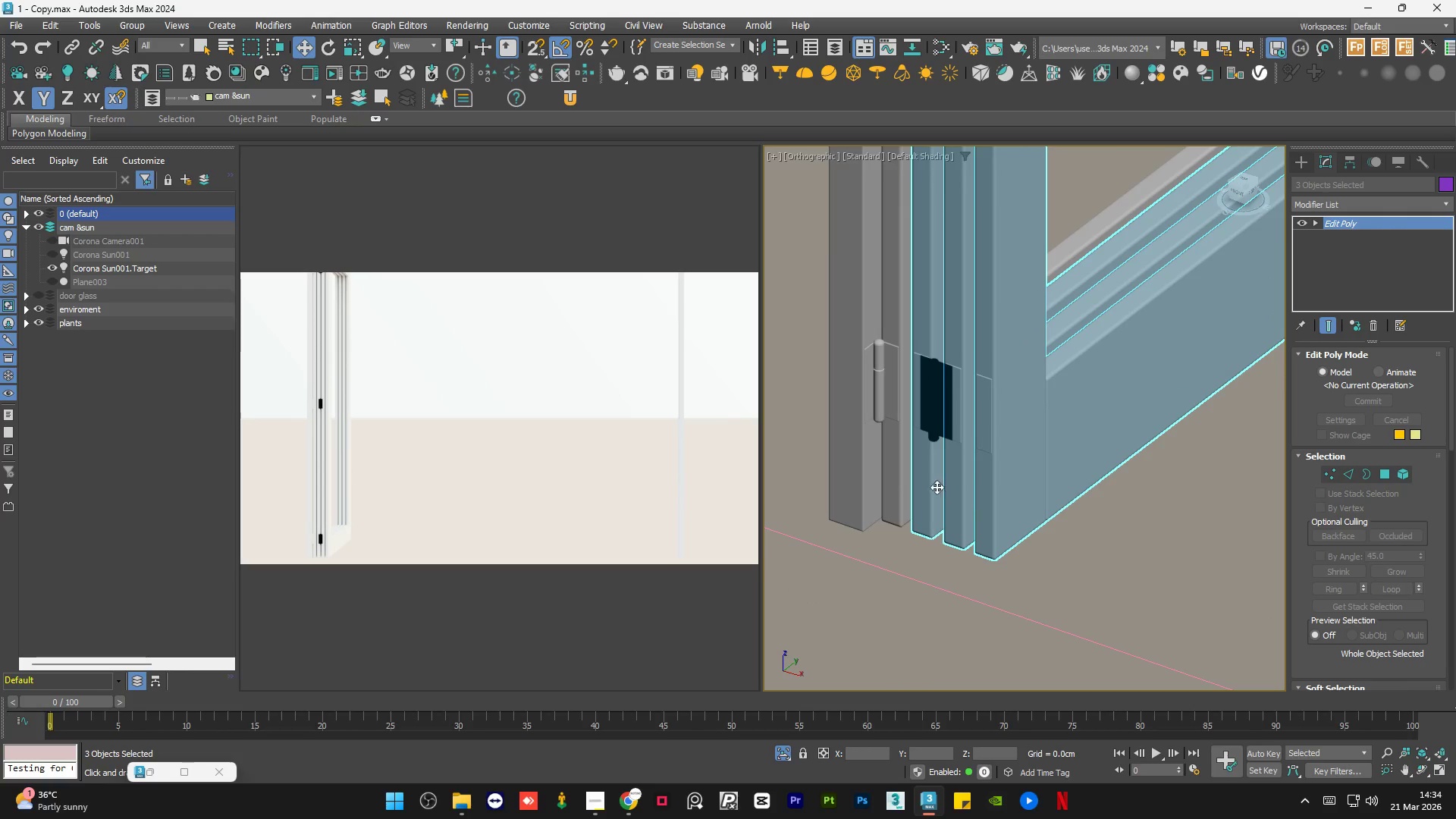 
hold_key(key=ControlLeft, duration=0.84)
left_click([889, 478])
 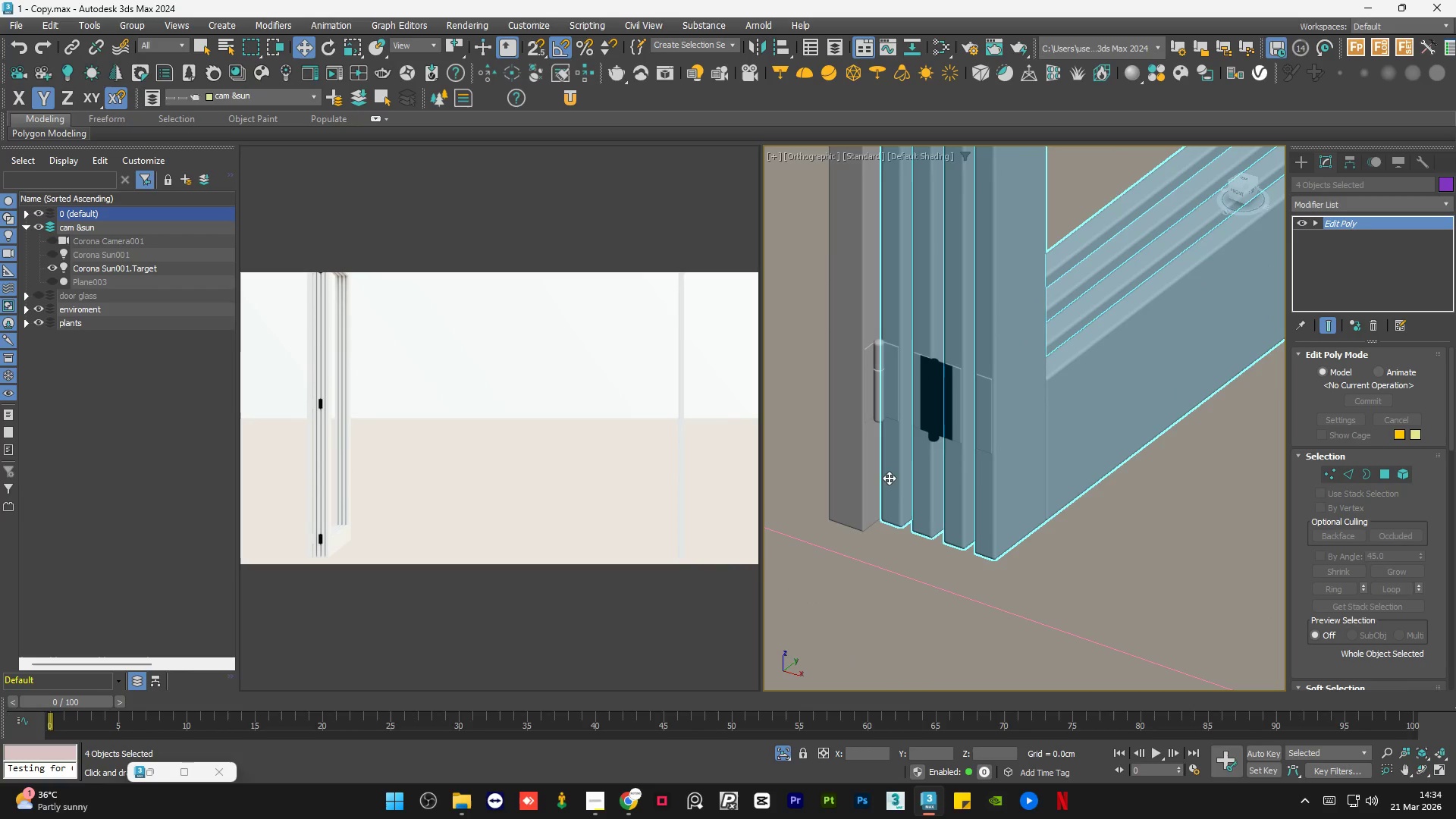 
hold_key(key=ControlLeft, duration=1.03)
left_click([863, 478])
 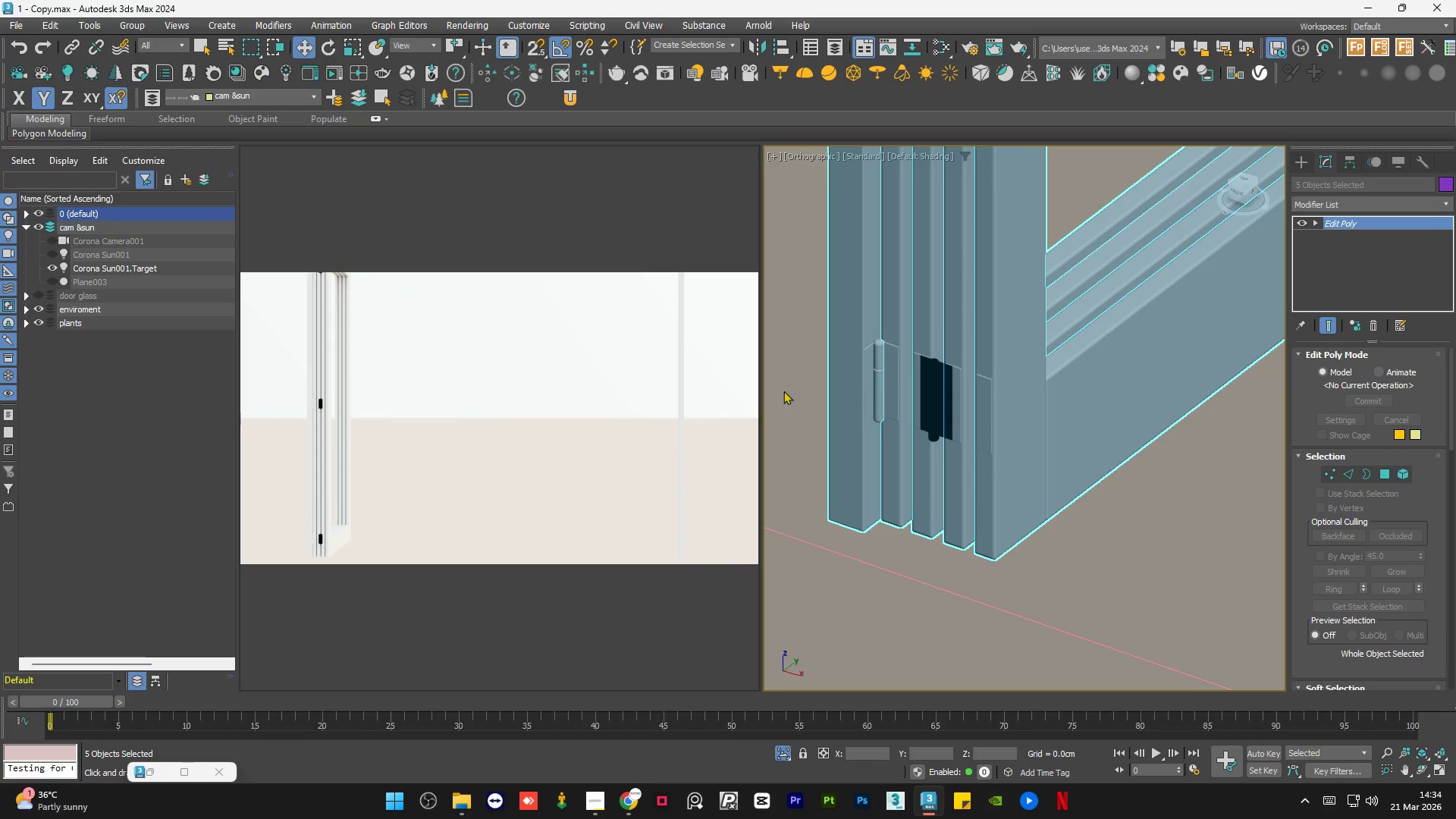 
left_click([155, 775])
 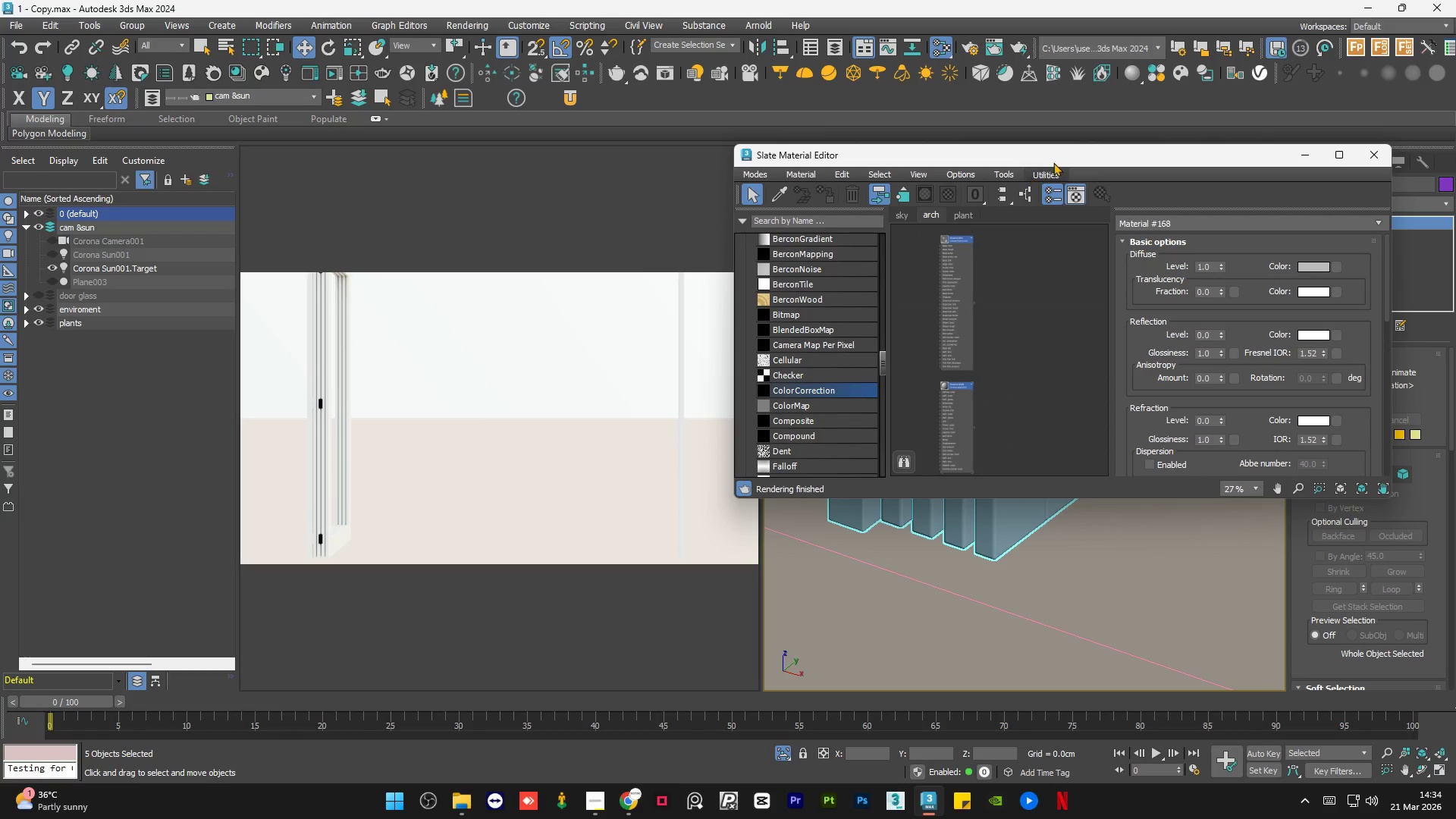 
left_click_drag(start_coordinate=[1060, 155], to_coordinate=[488, 184])
 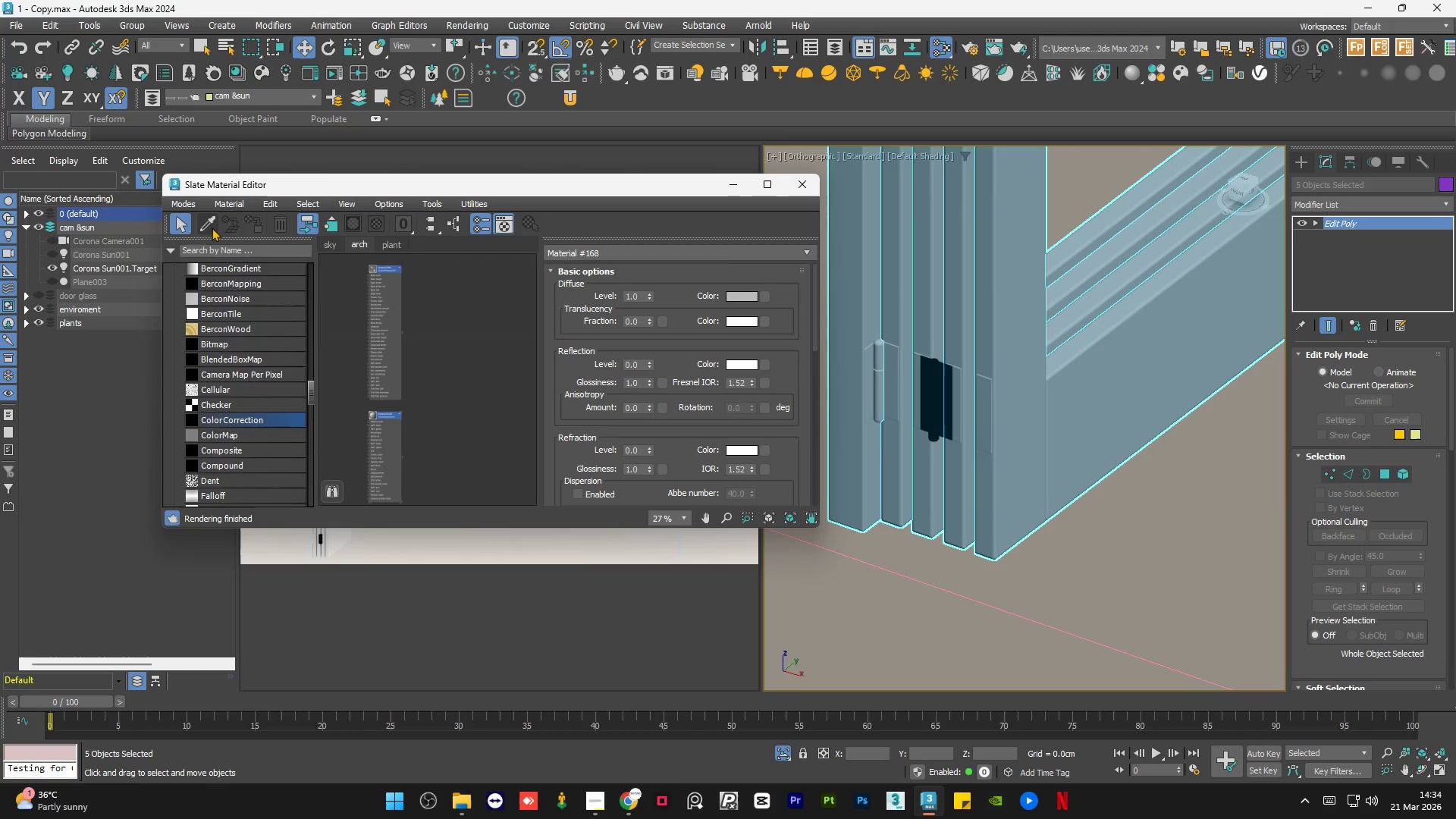 
left_click([207, 225])
 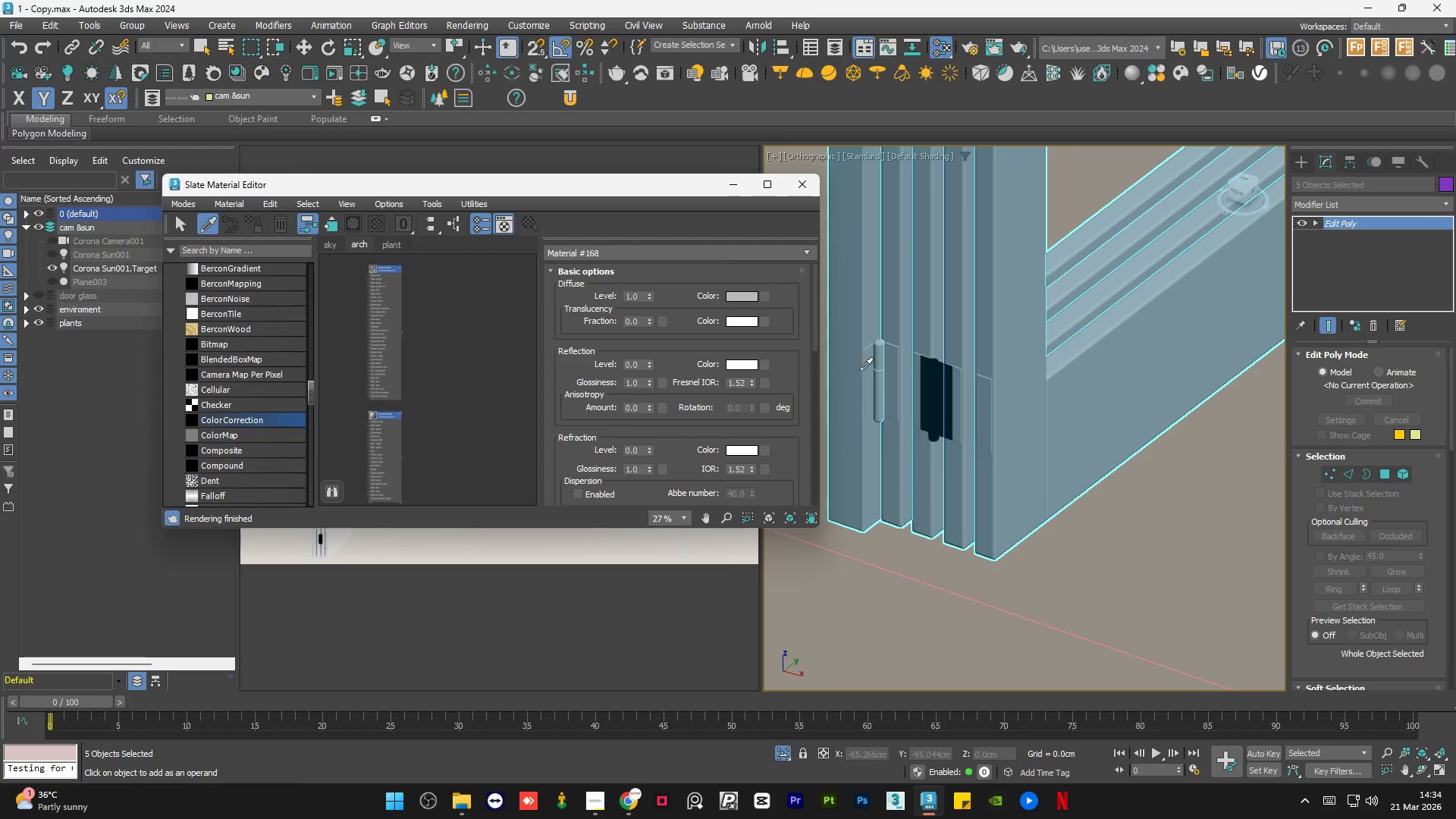 
scroll: coordinate [958, 366], scroll_direction: up, amount: 3.0
 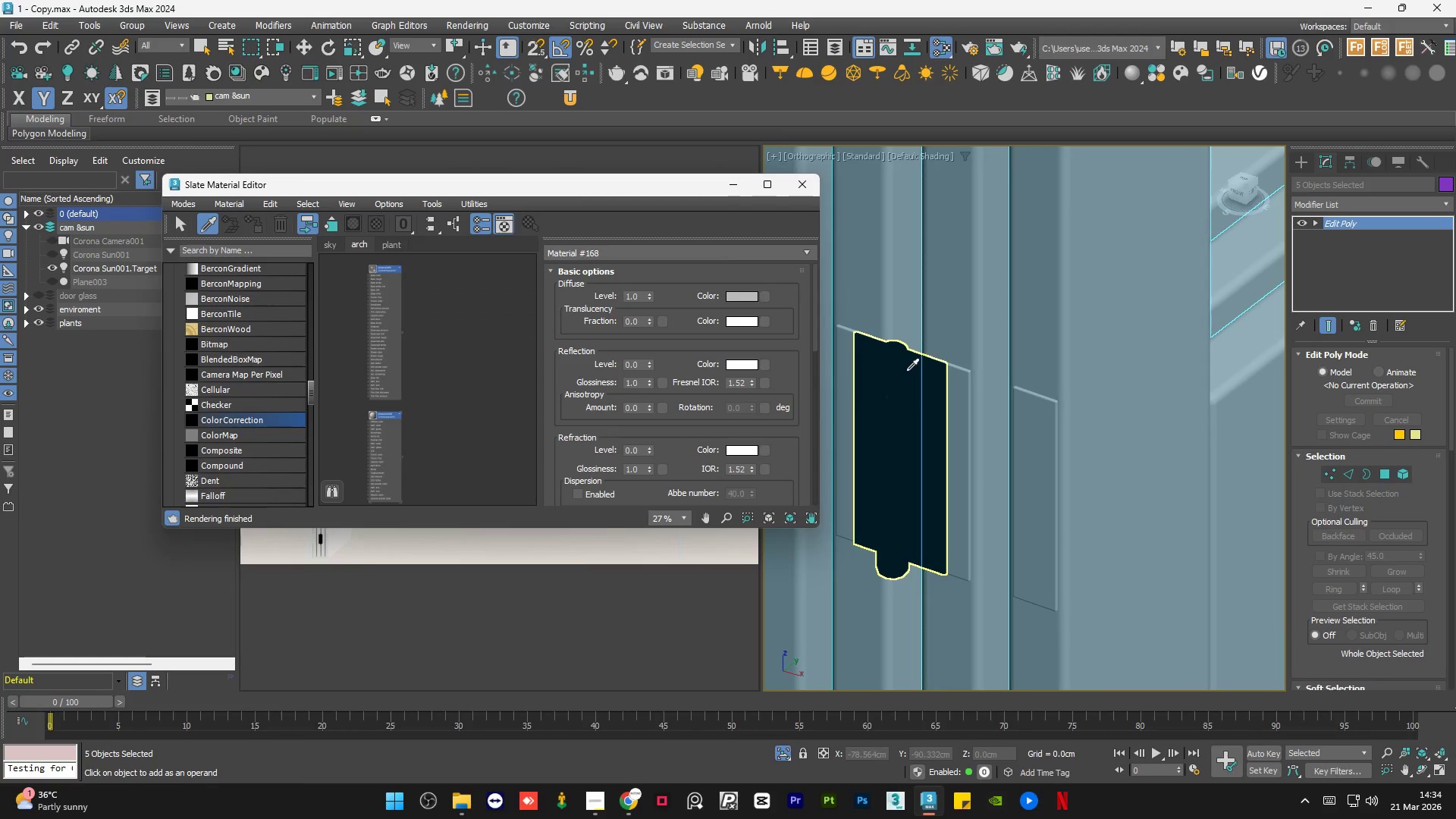 
left_click([906, 371])
 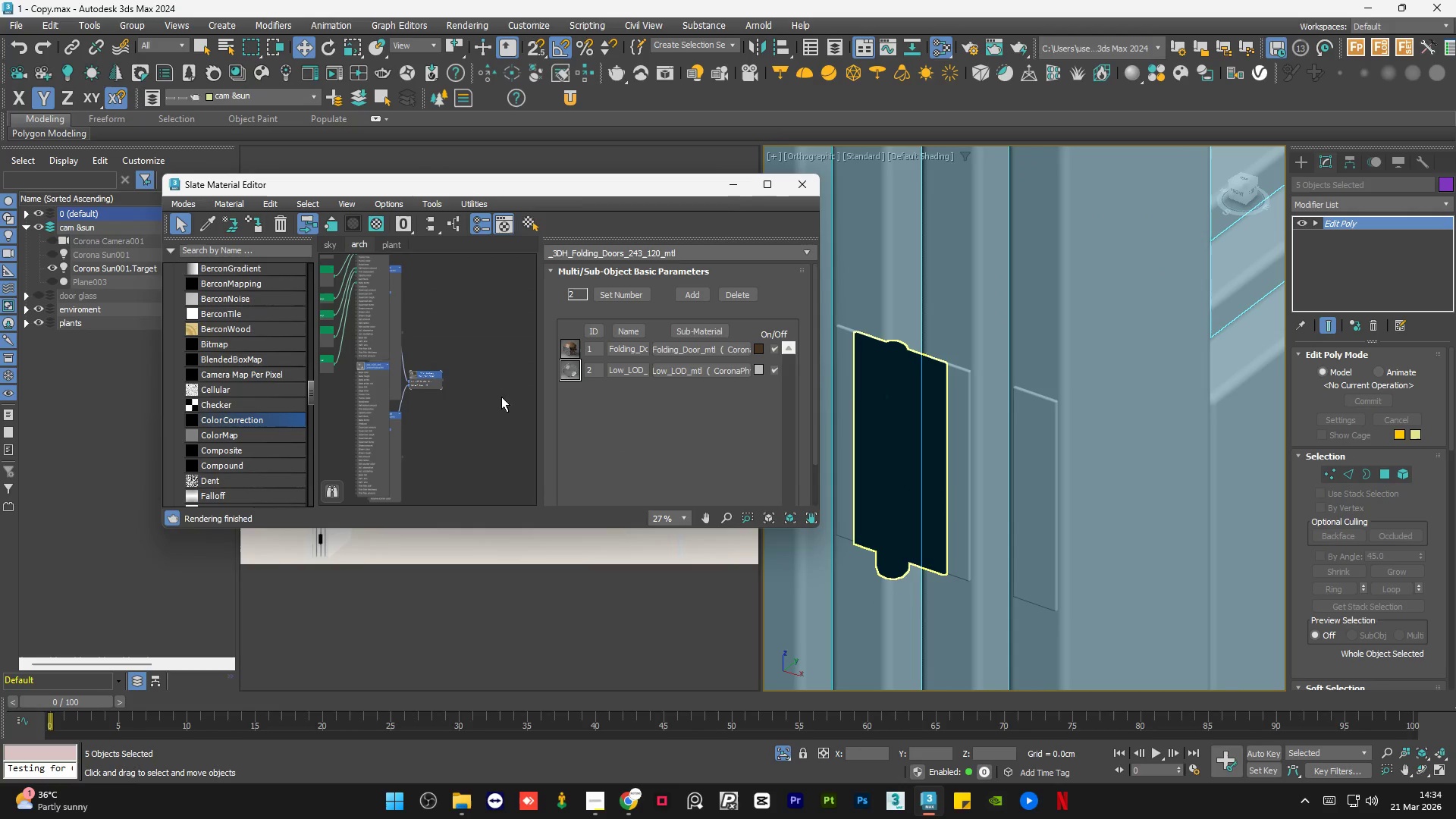 
scroll: coordinate [427, 401], scroll_direction: down, amount: 1.0
 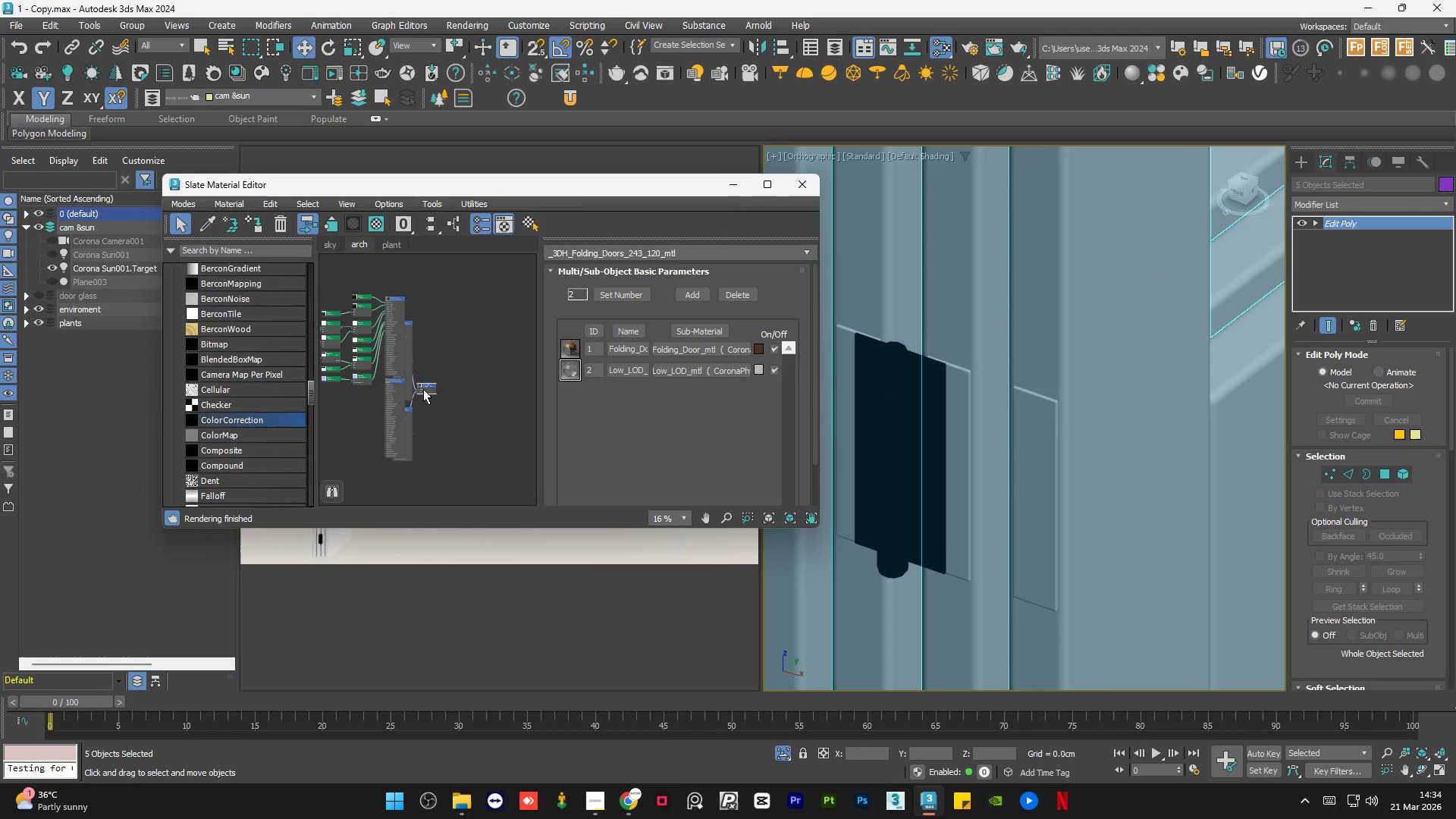 
left_click_drag(start_coordinate=[422, 388], to_coordinate=[466, 326])
 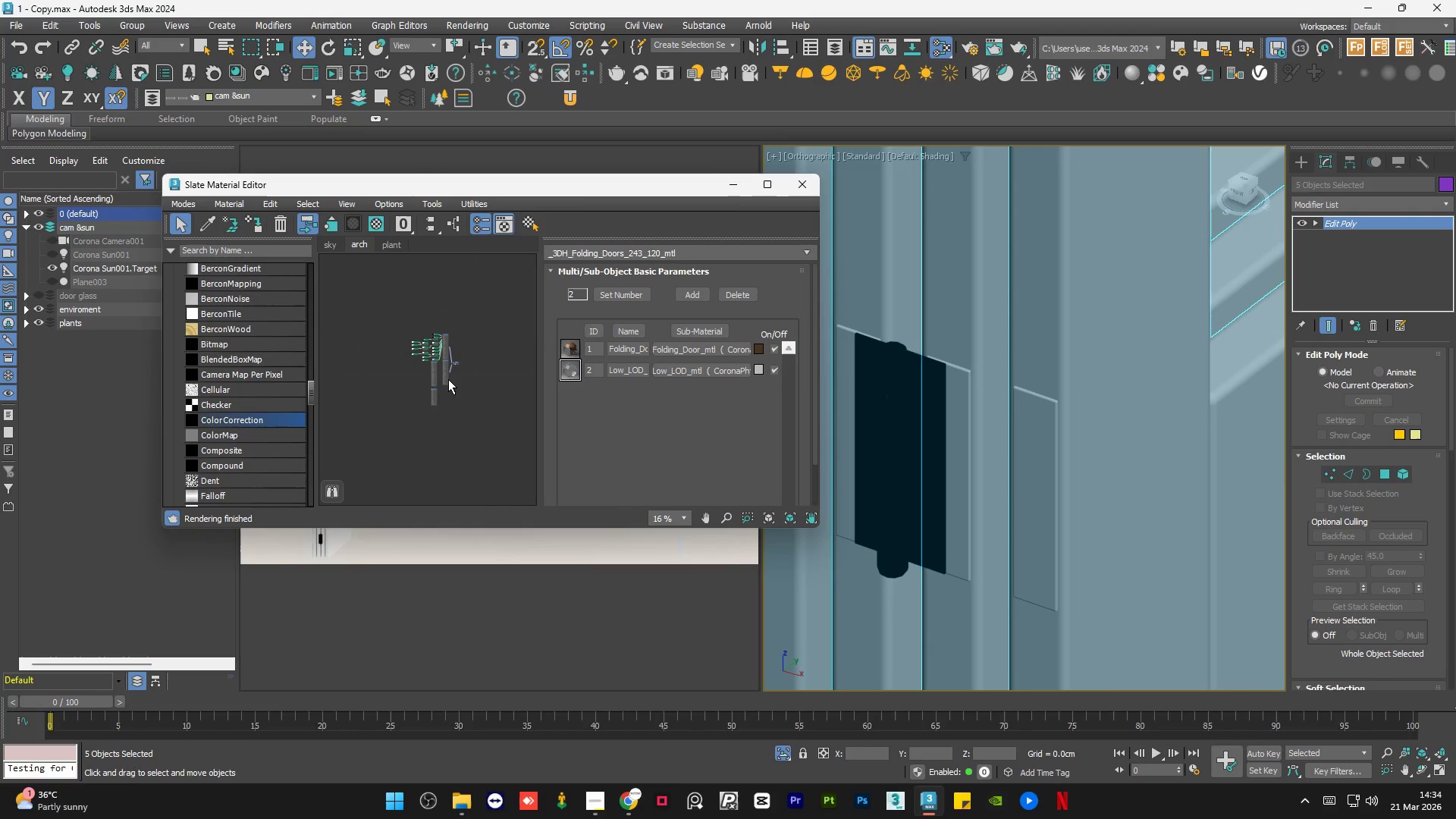 
scroll: coordinate [448, 379], scroll_direction: down, amount: 1.0
 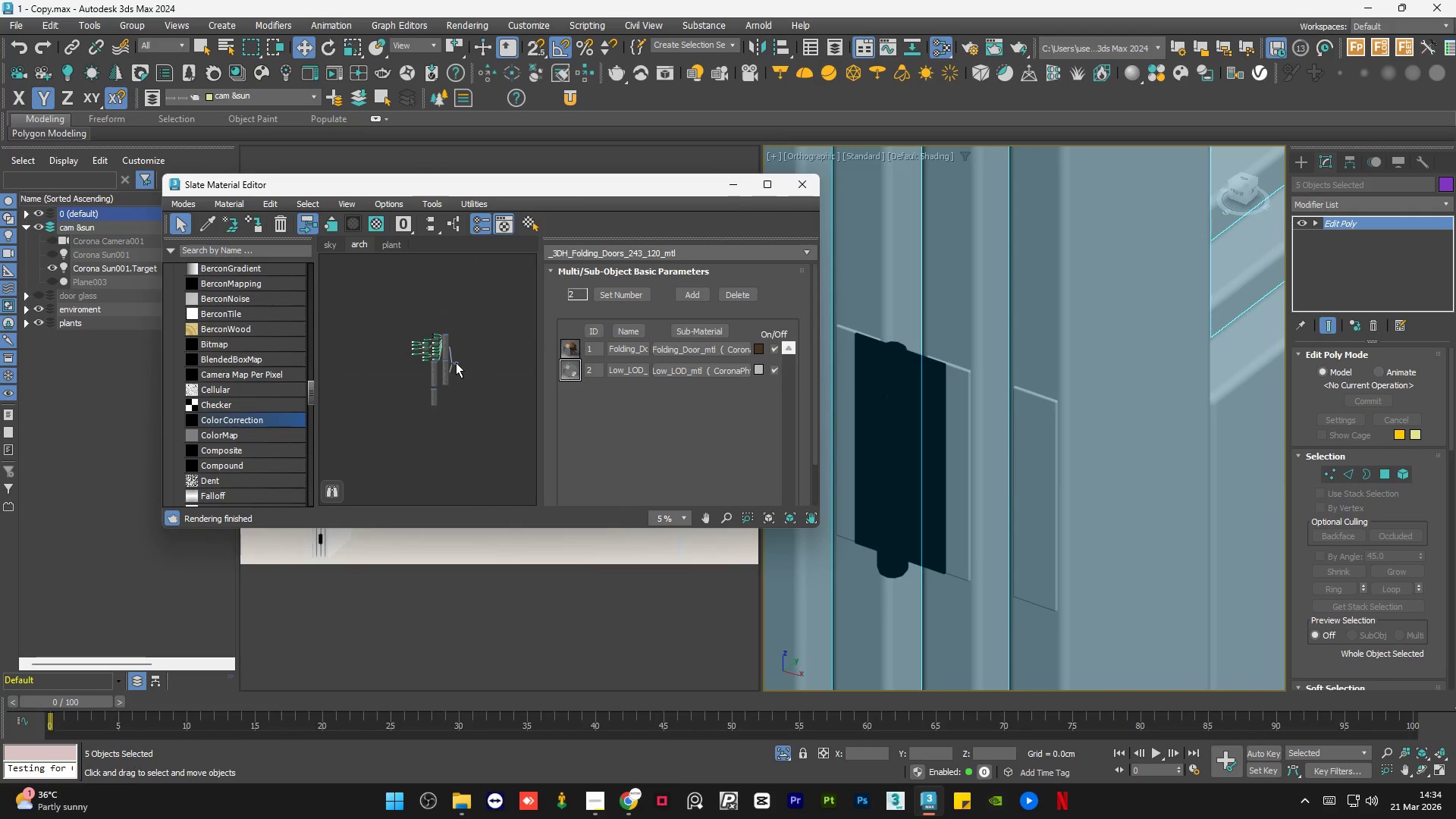 
left_click_drag(start_coordinate=[456, 362], to_coordinate=[461, 330])
 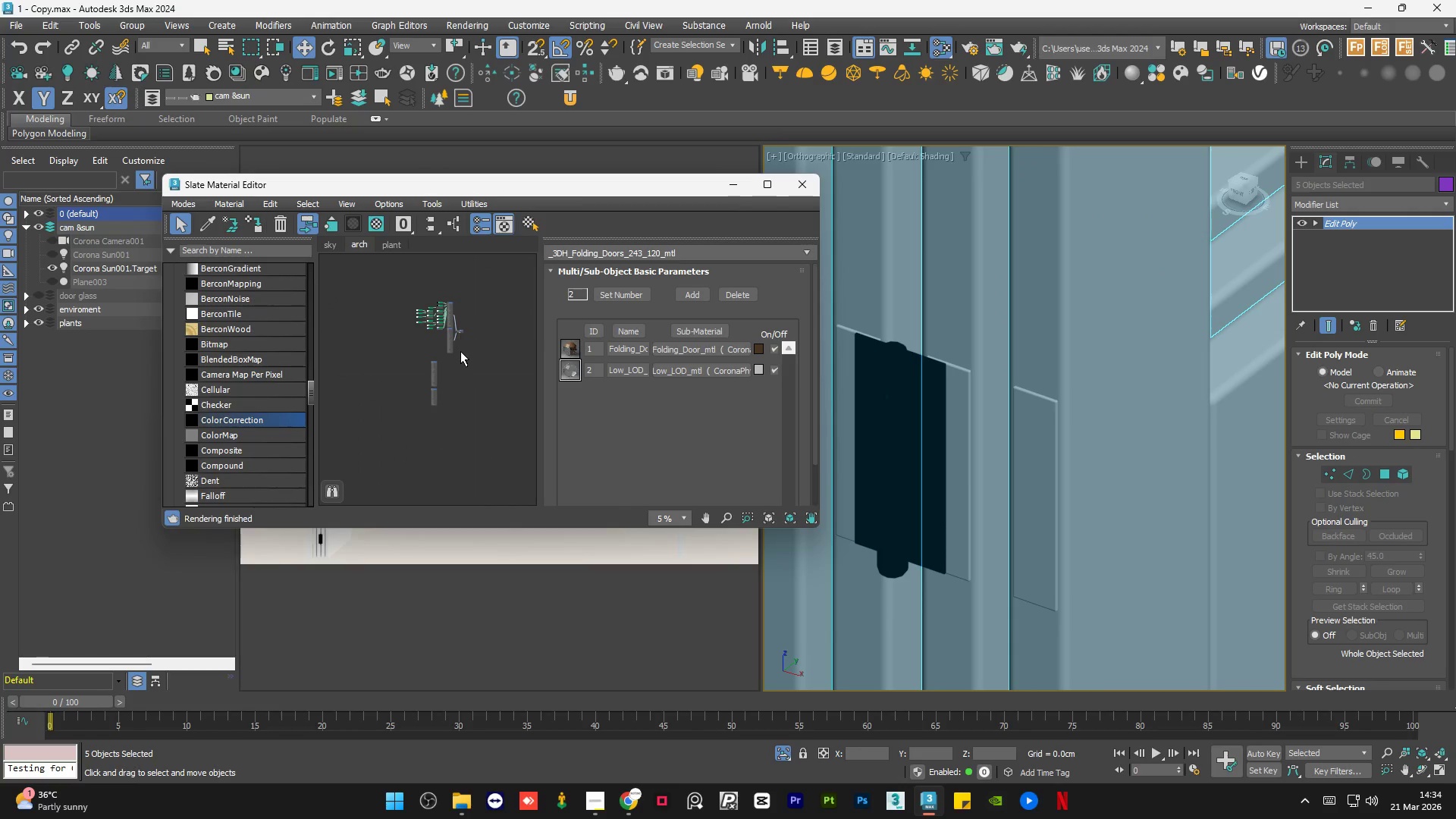 
left_click([460, 351])
 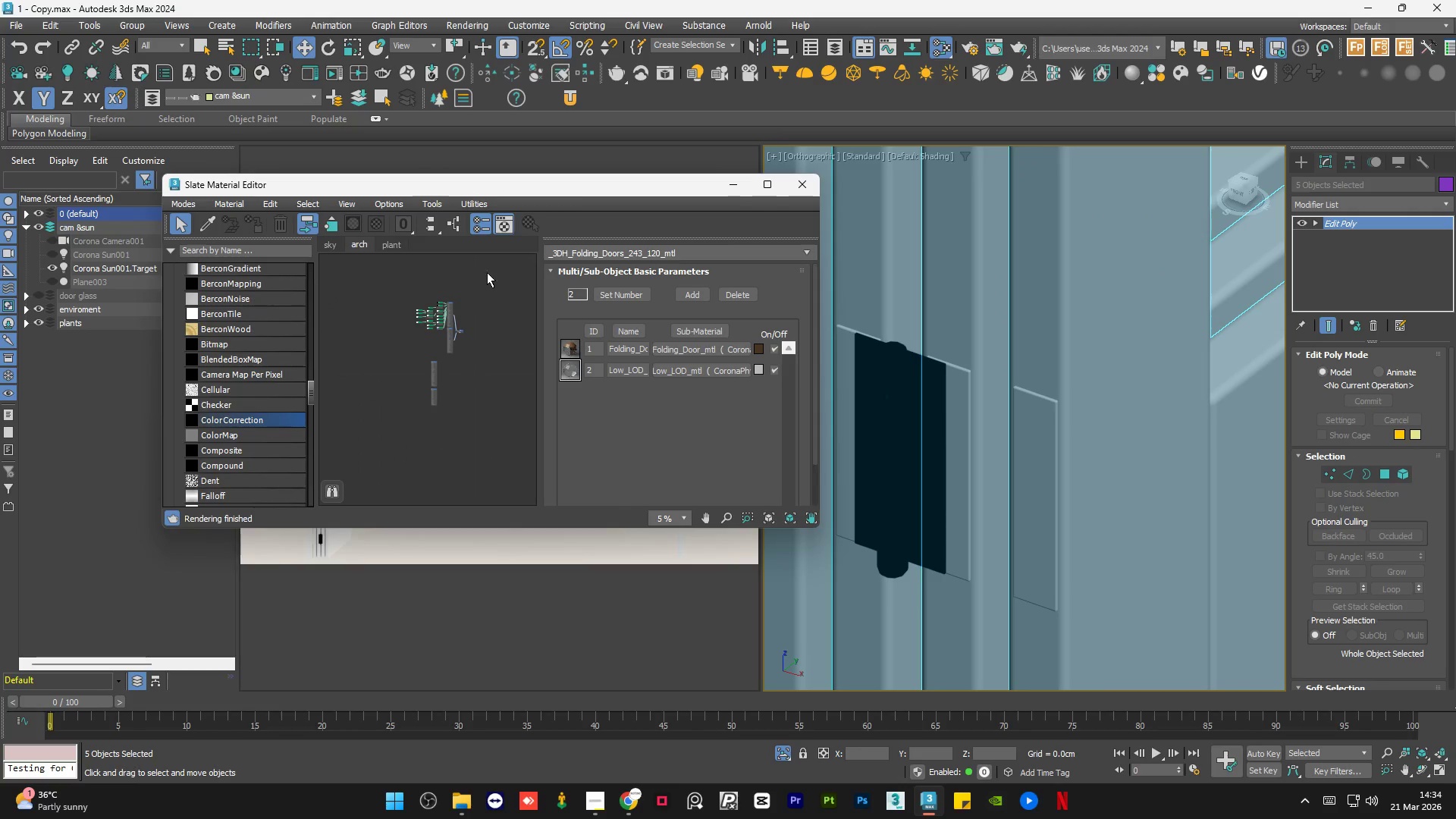 
left_click_drag(start_coordinate=[487, 271], to_coordinate=[400, 352])
 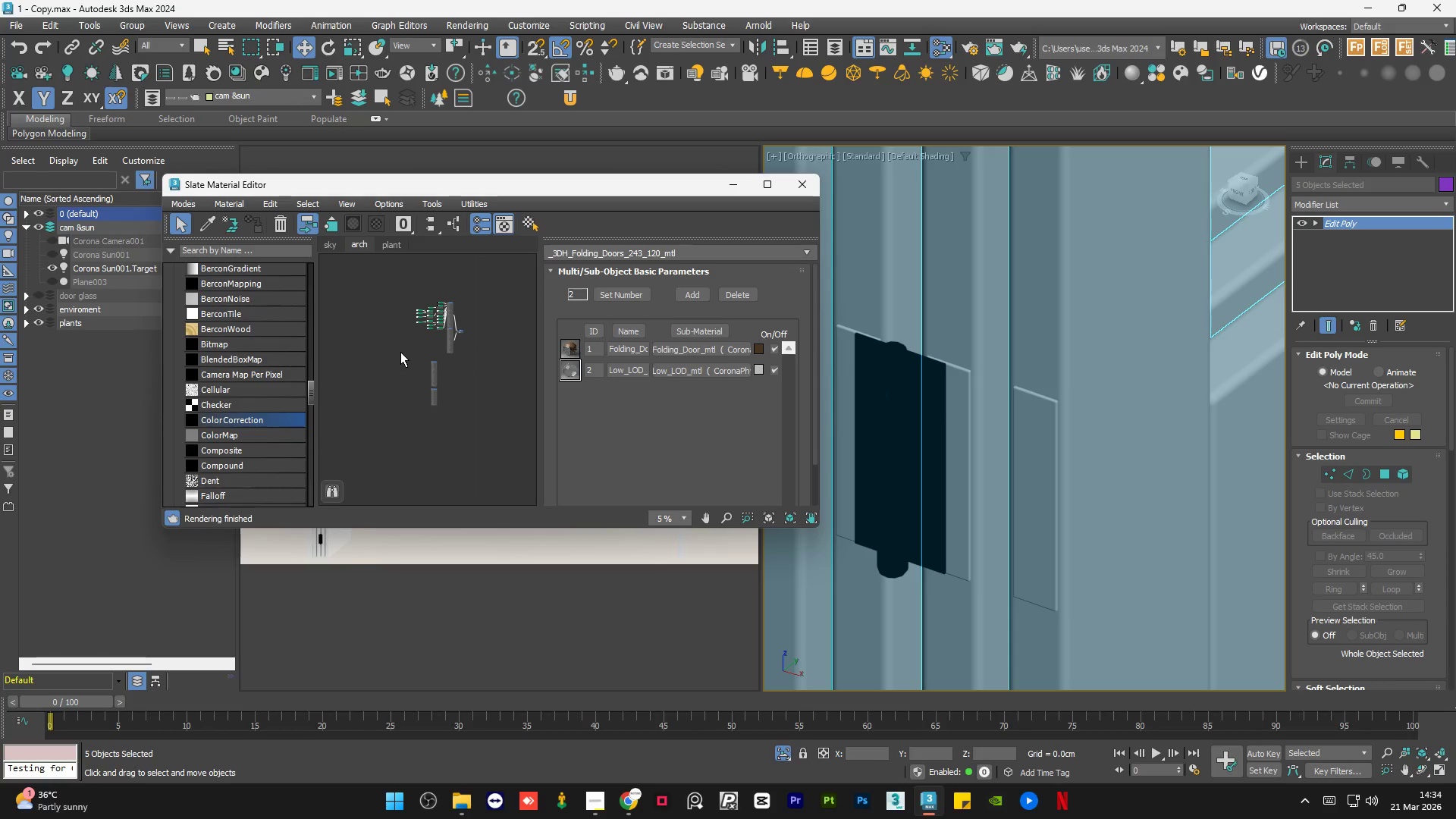 
key(Delete)
 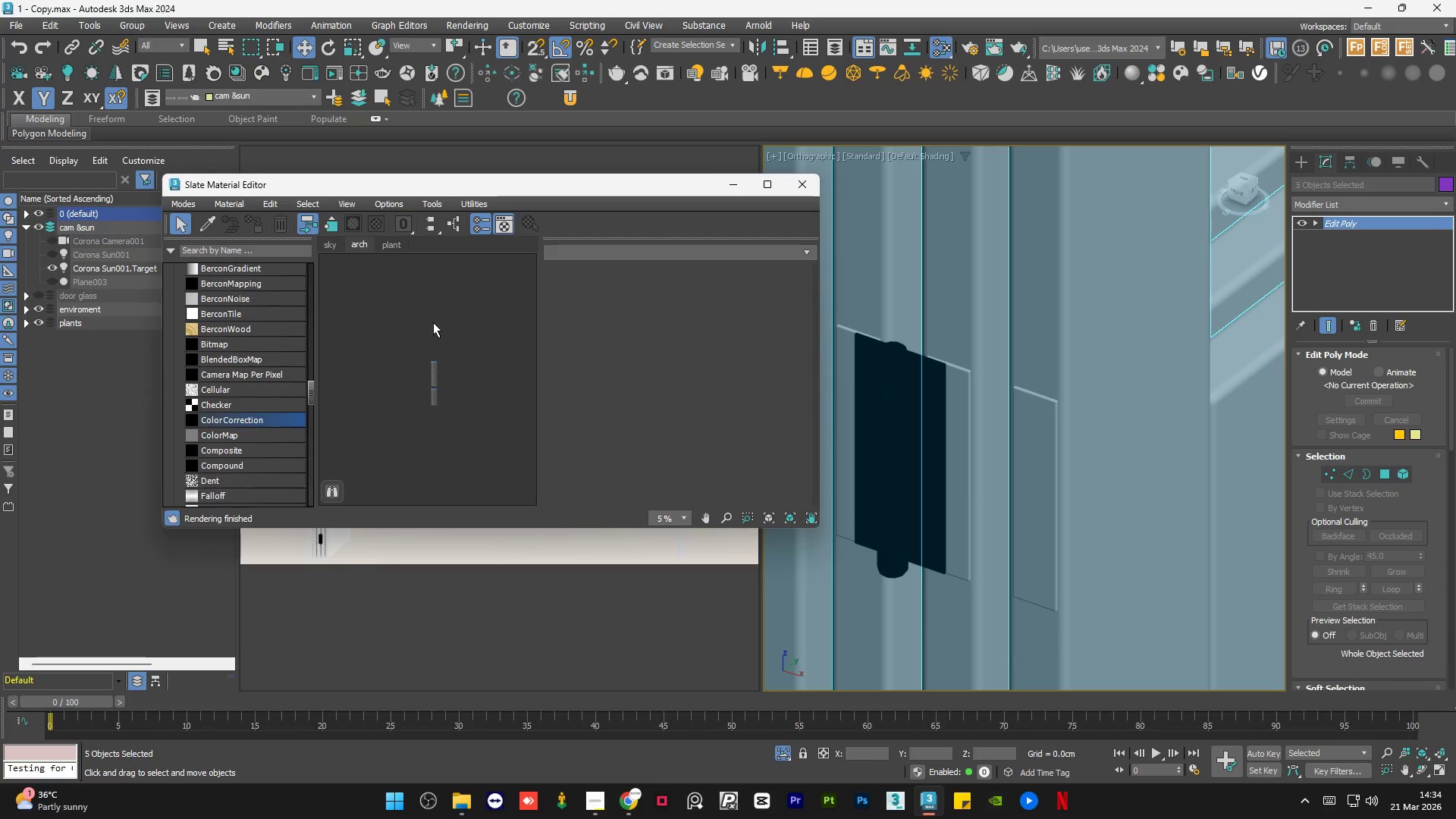 
key(Shift+ShiftLeft)
 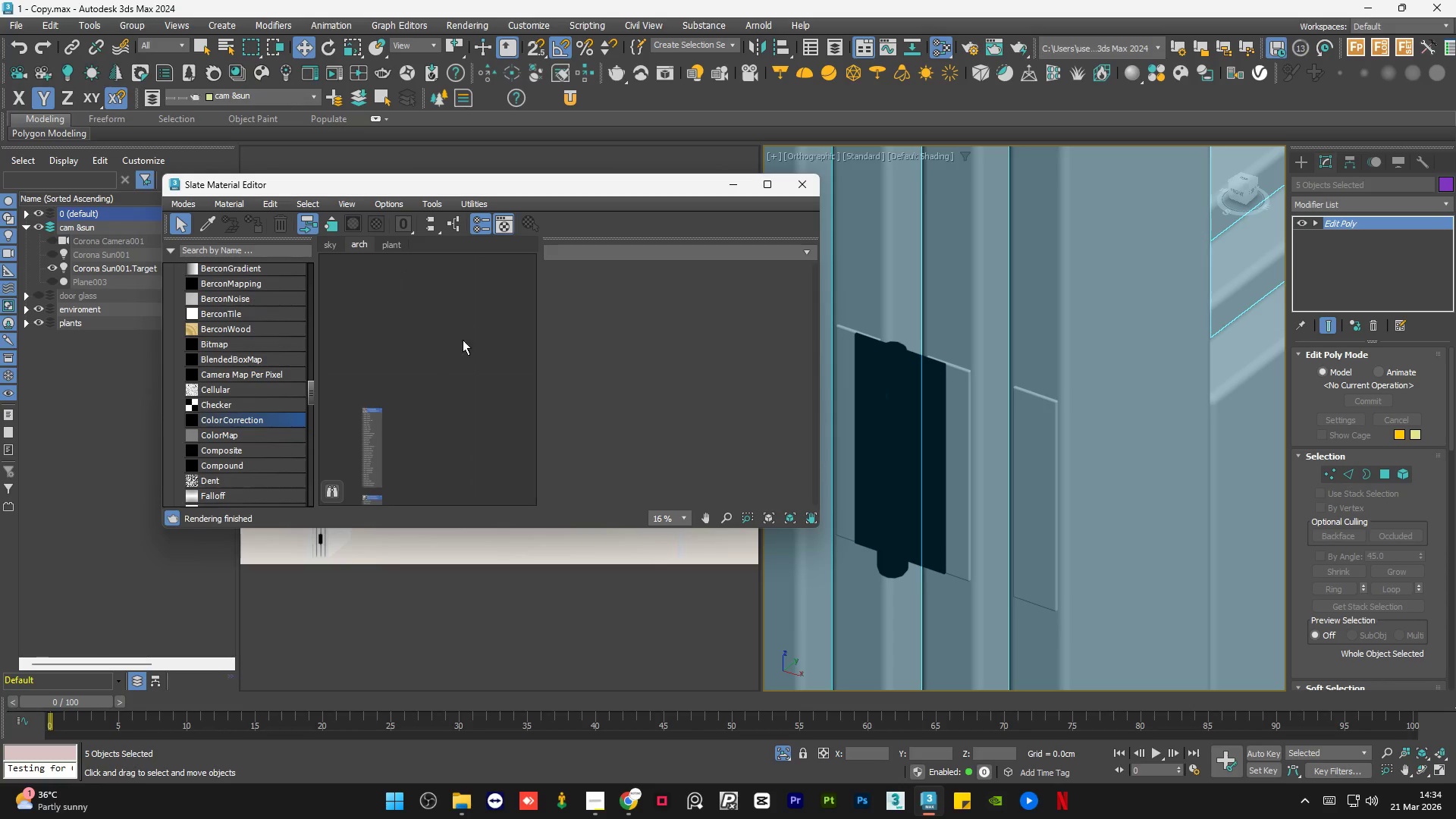 
right_click([442, 334])
 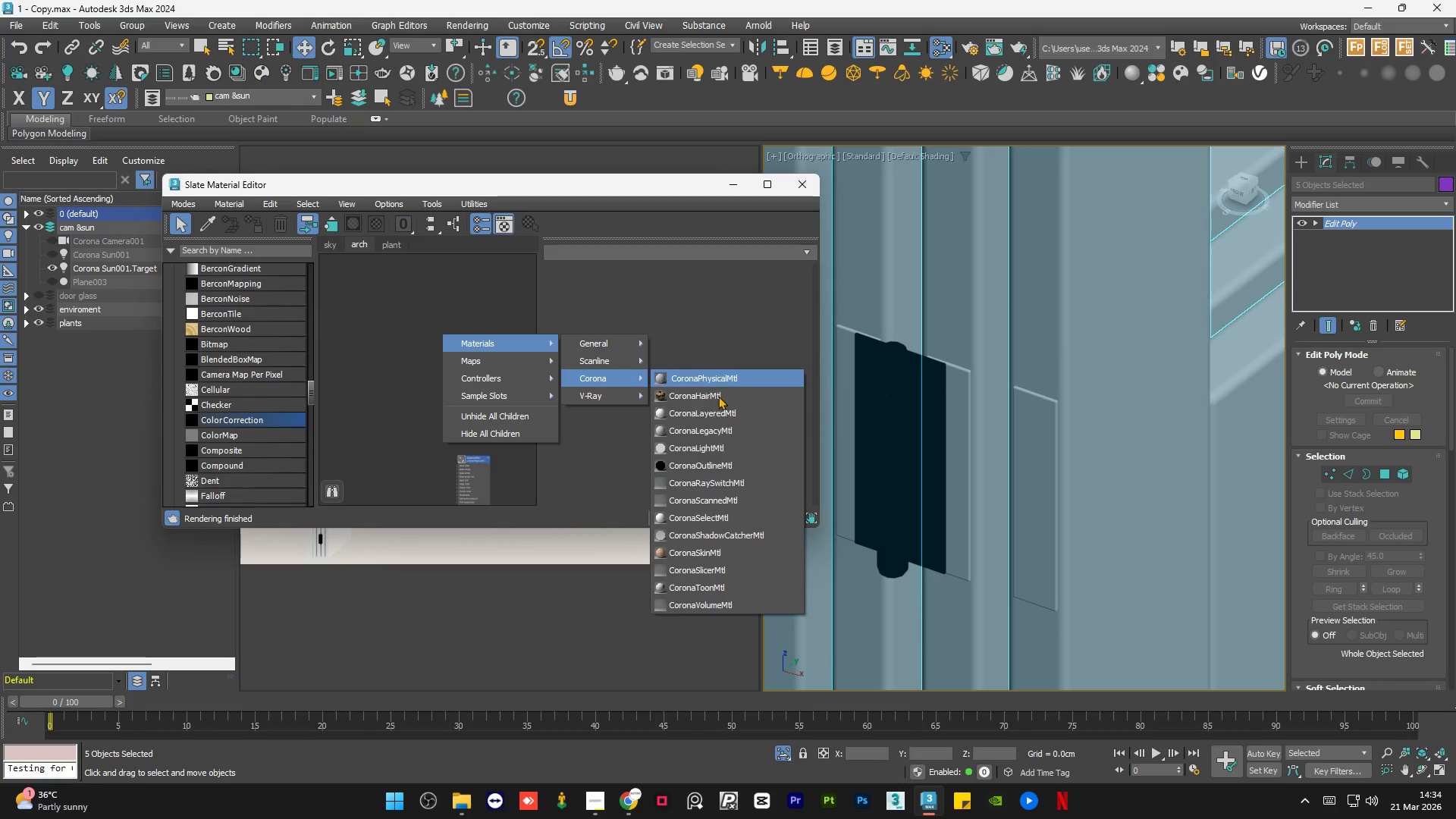 
scroll: coordinate [422, 340], scroll_direction: up, amount: 2.0
 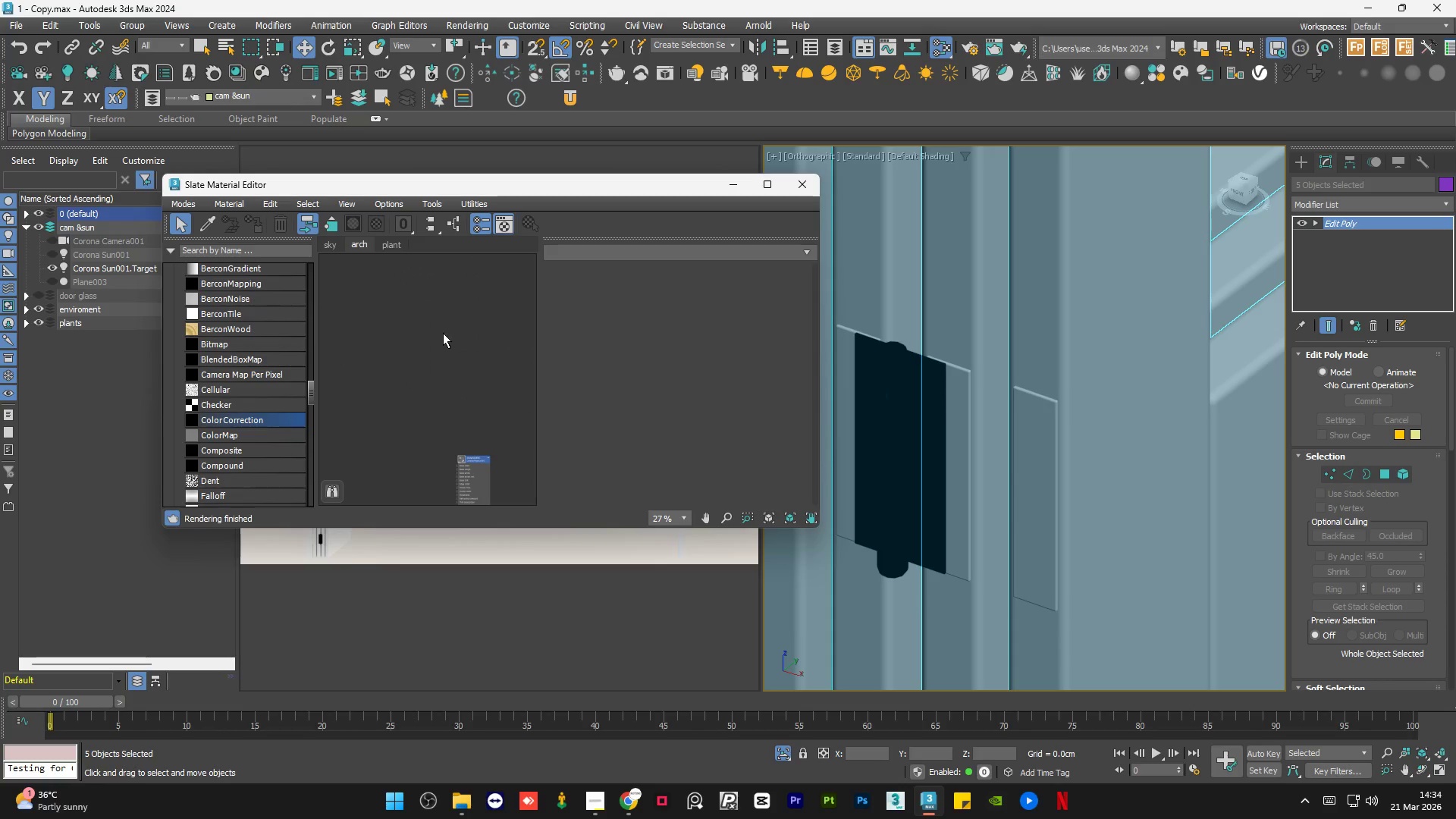 
left_click([723, 430])
 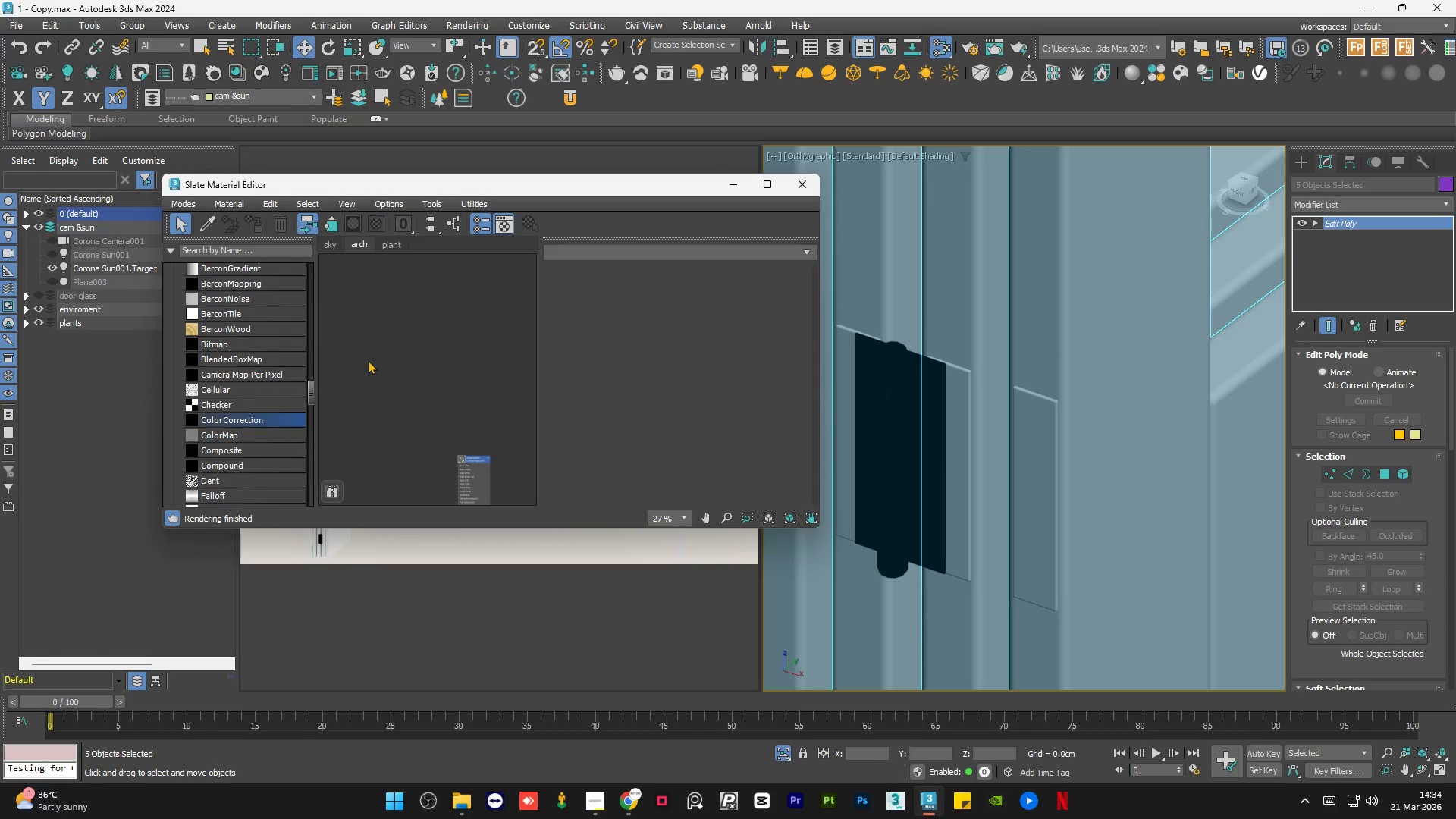 
scroll: coordinate [368, 360], scroll_direction: down, amount: 1.0
 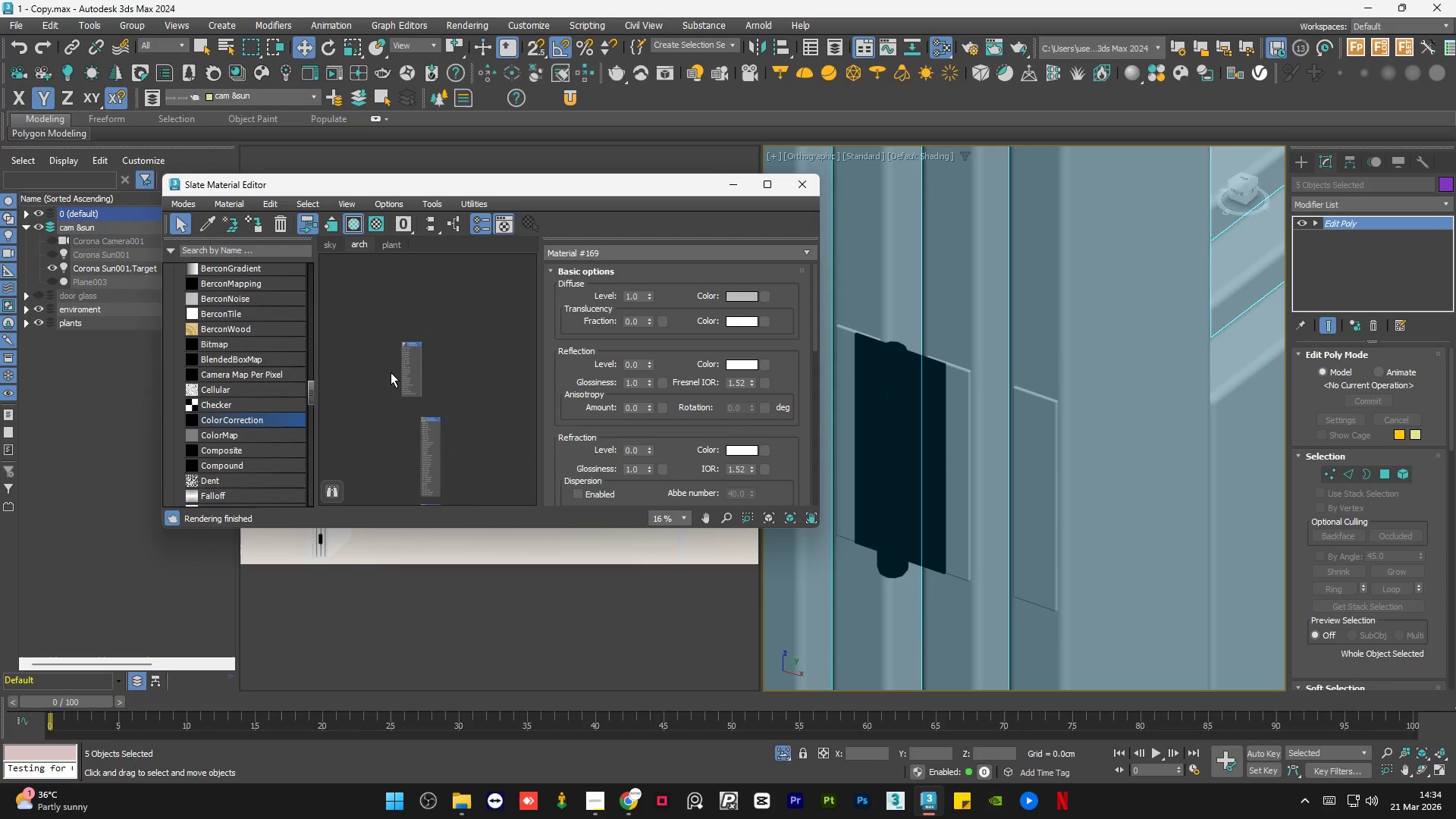 
left_click_drag(start_coordinate=[411, 379], to_coordinate=[446, 407])
 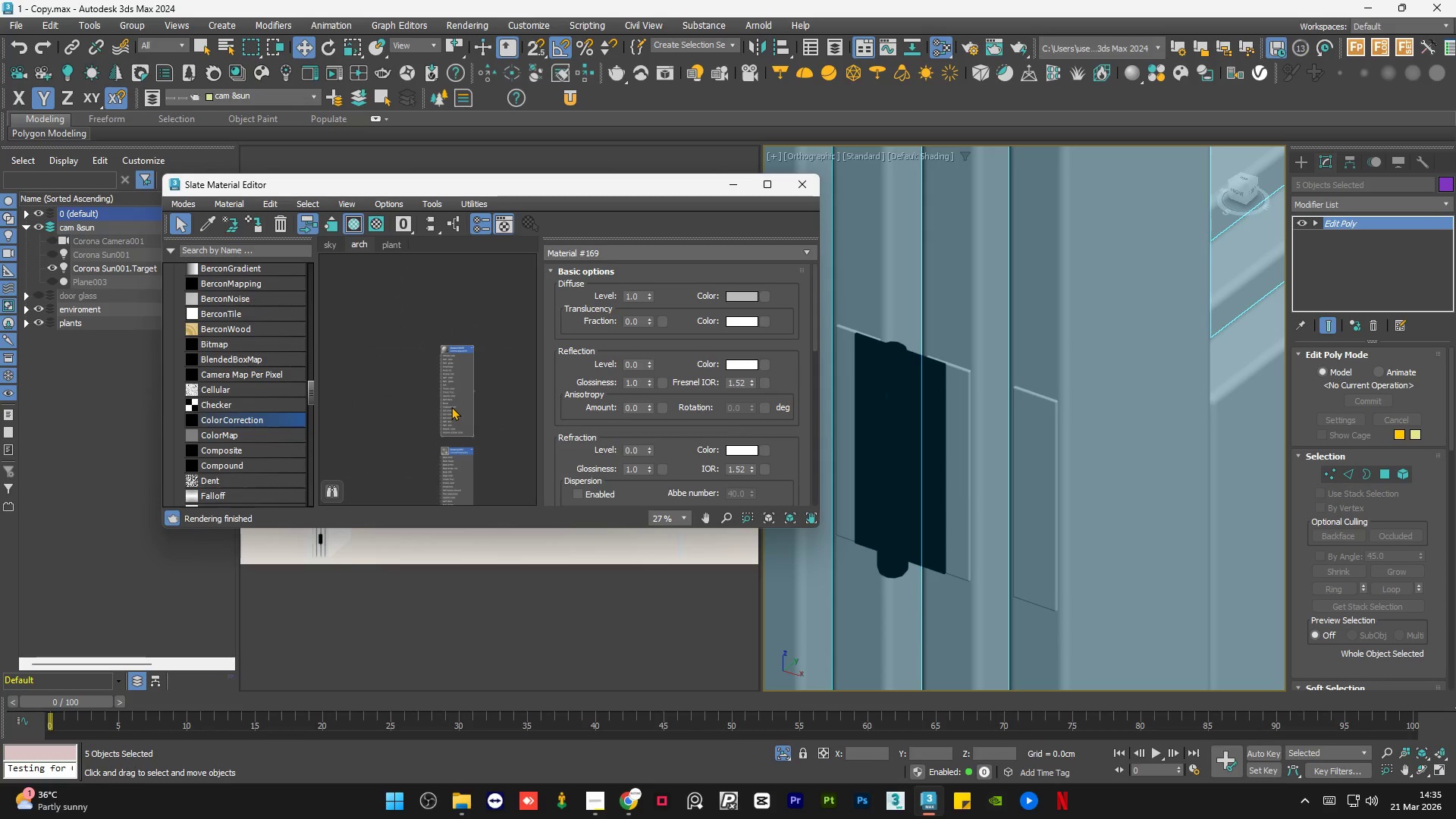 
scroll: coordinate [392, 373], scroll_direction: up, amount: 1.0
 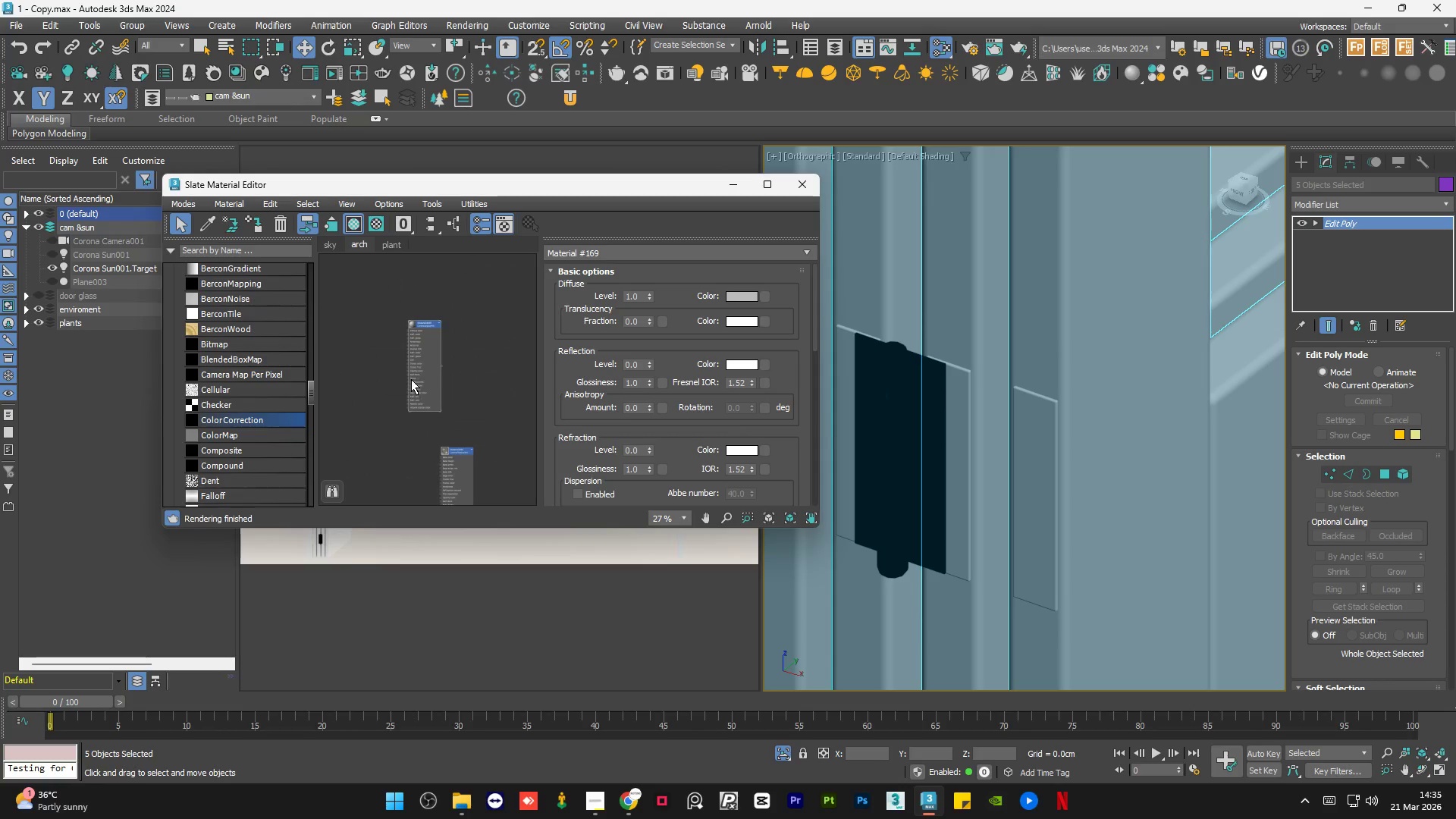 
double_click([451, 406])
 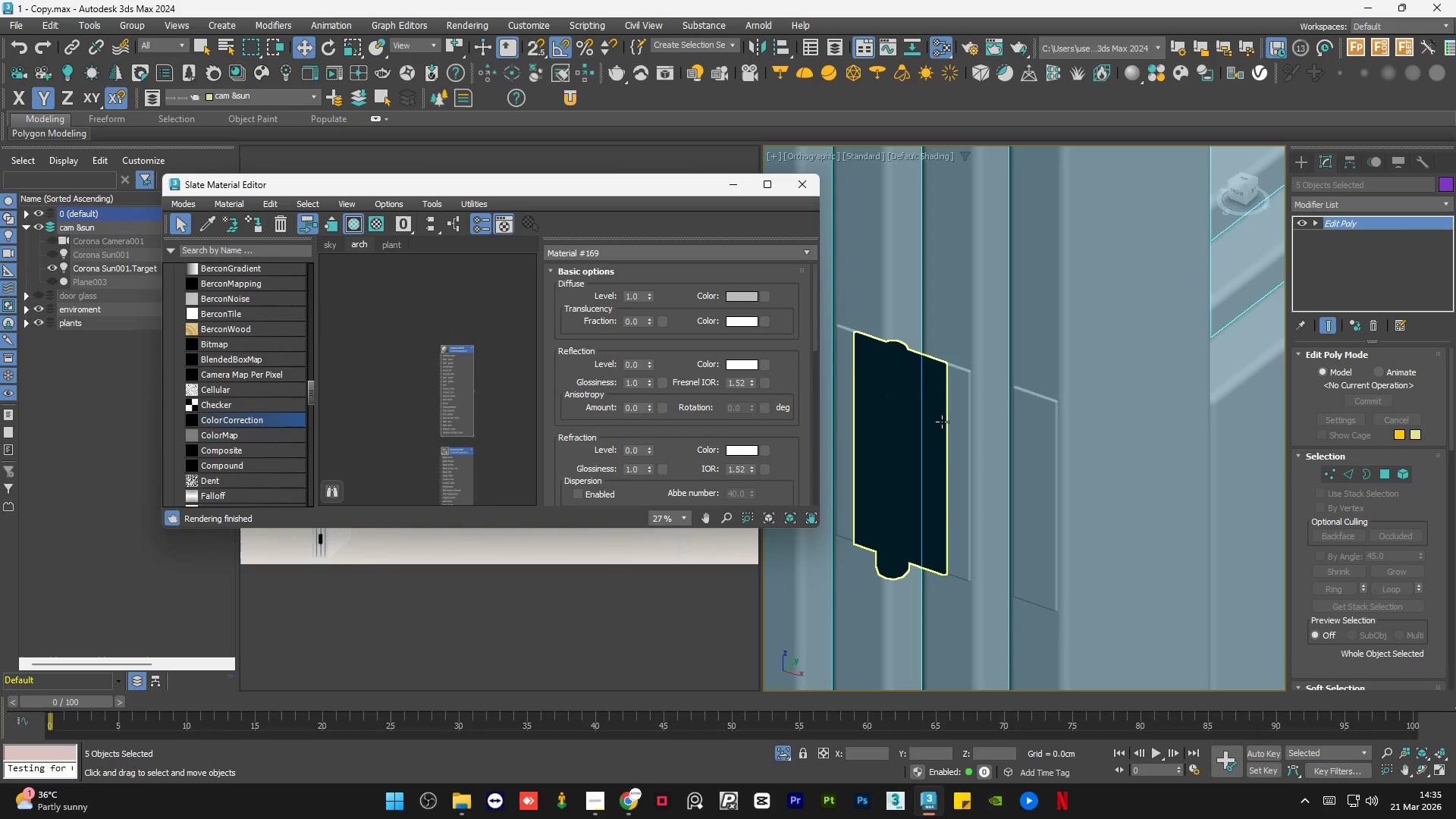 
left_click([941, 422])
 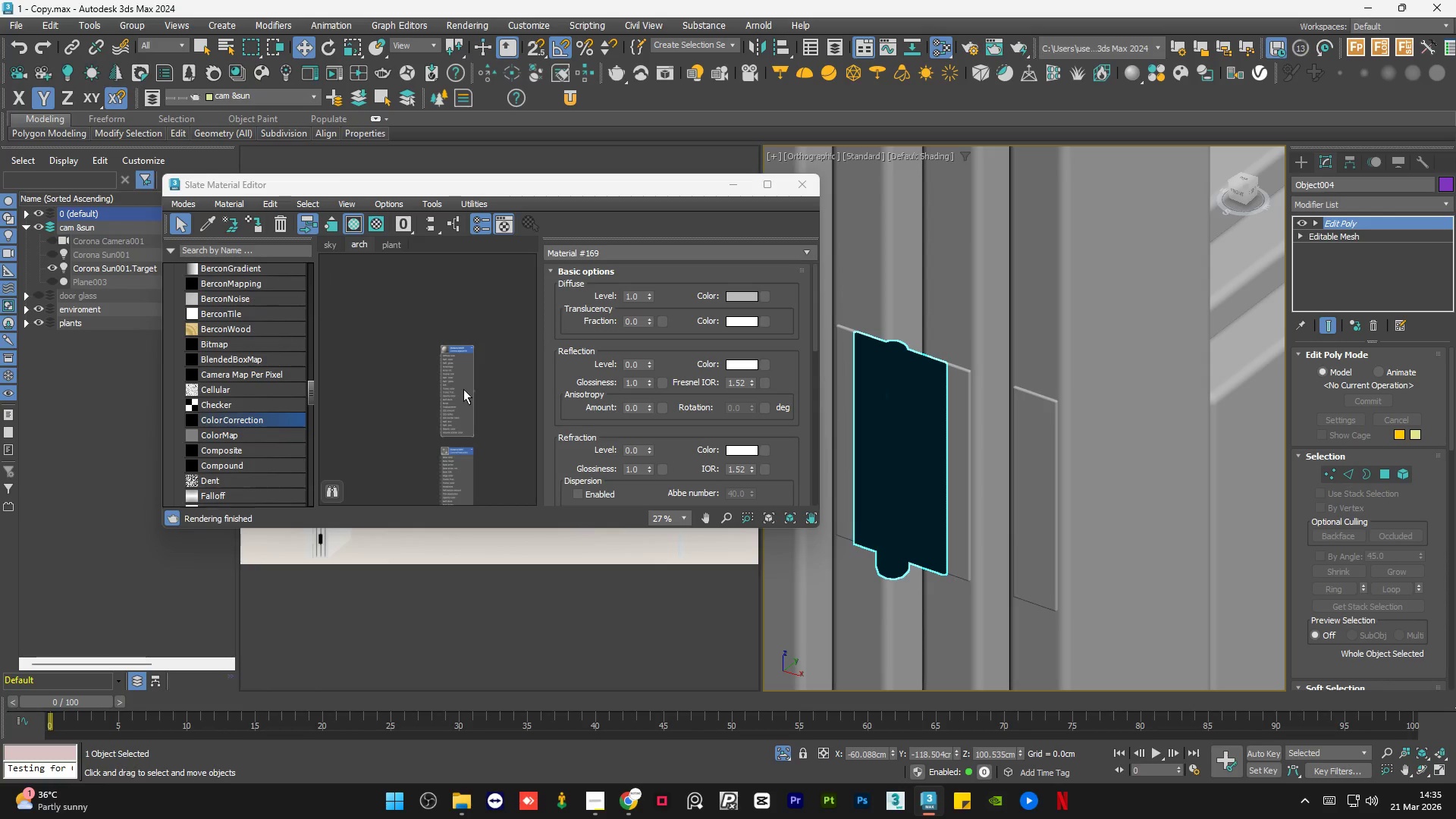 
double_click([463, 391])
 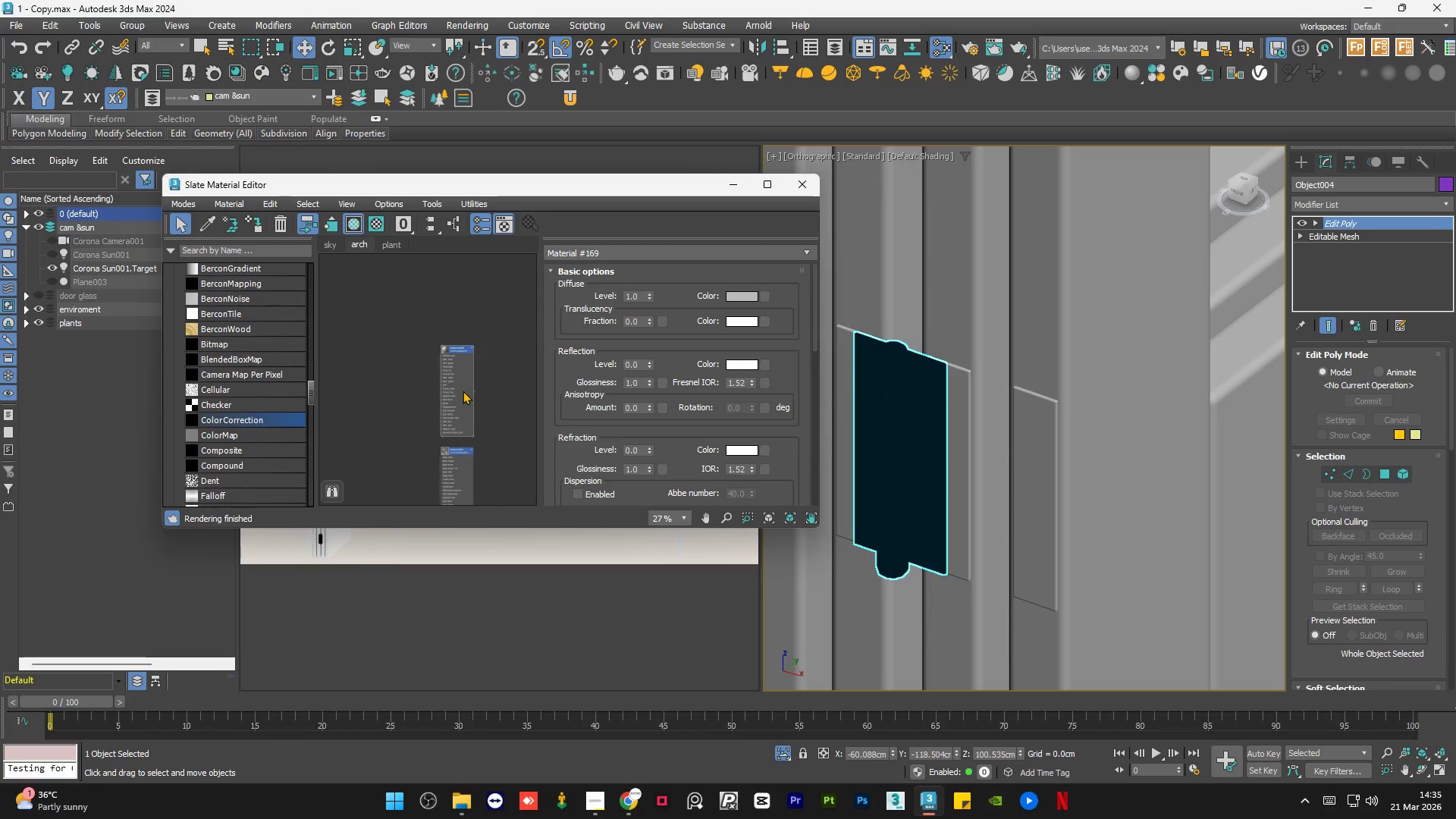 
key(A)
 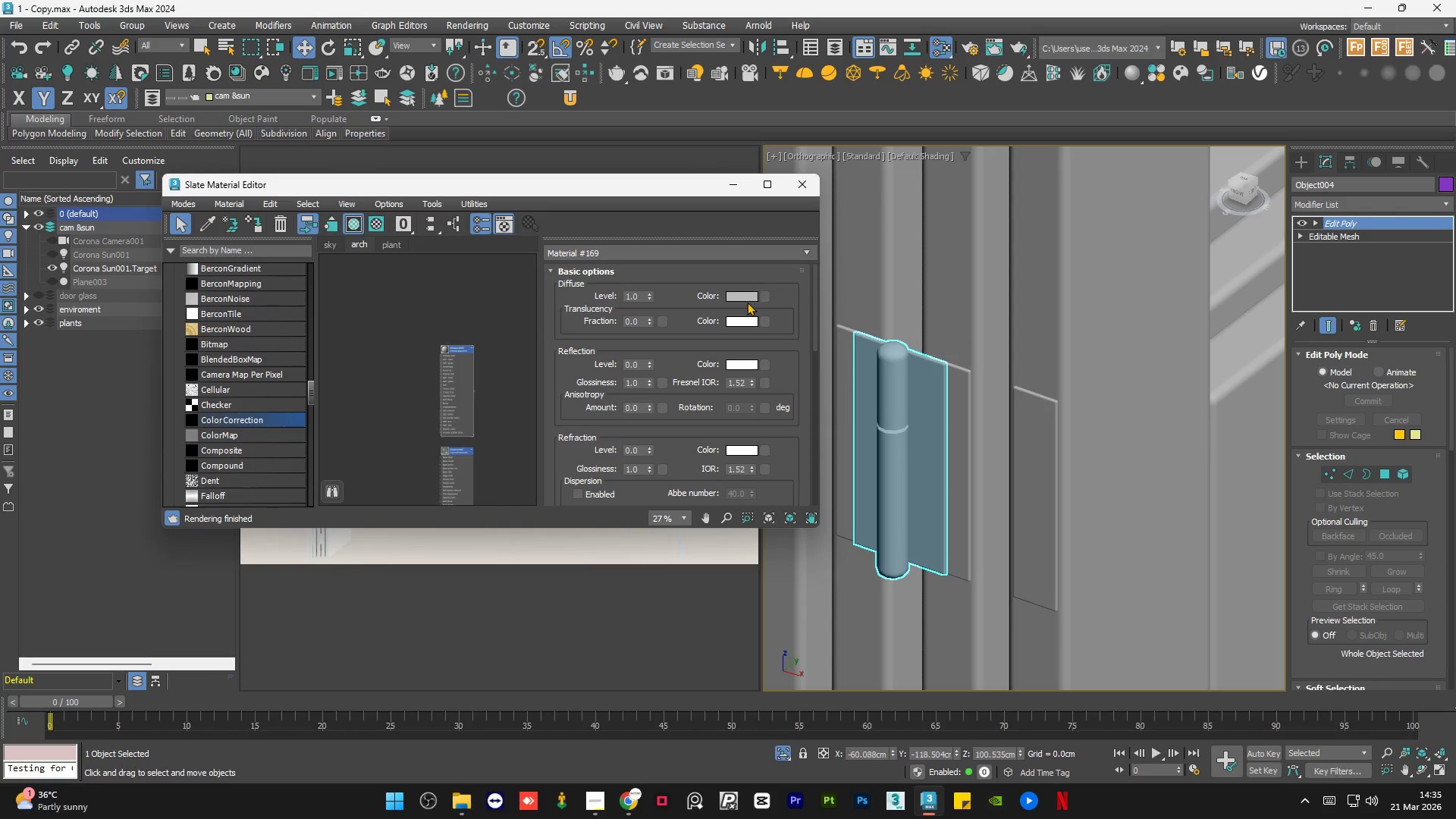 
left_click([747, 295])
 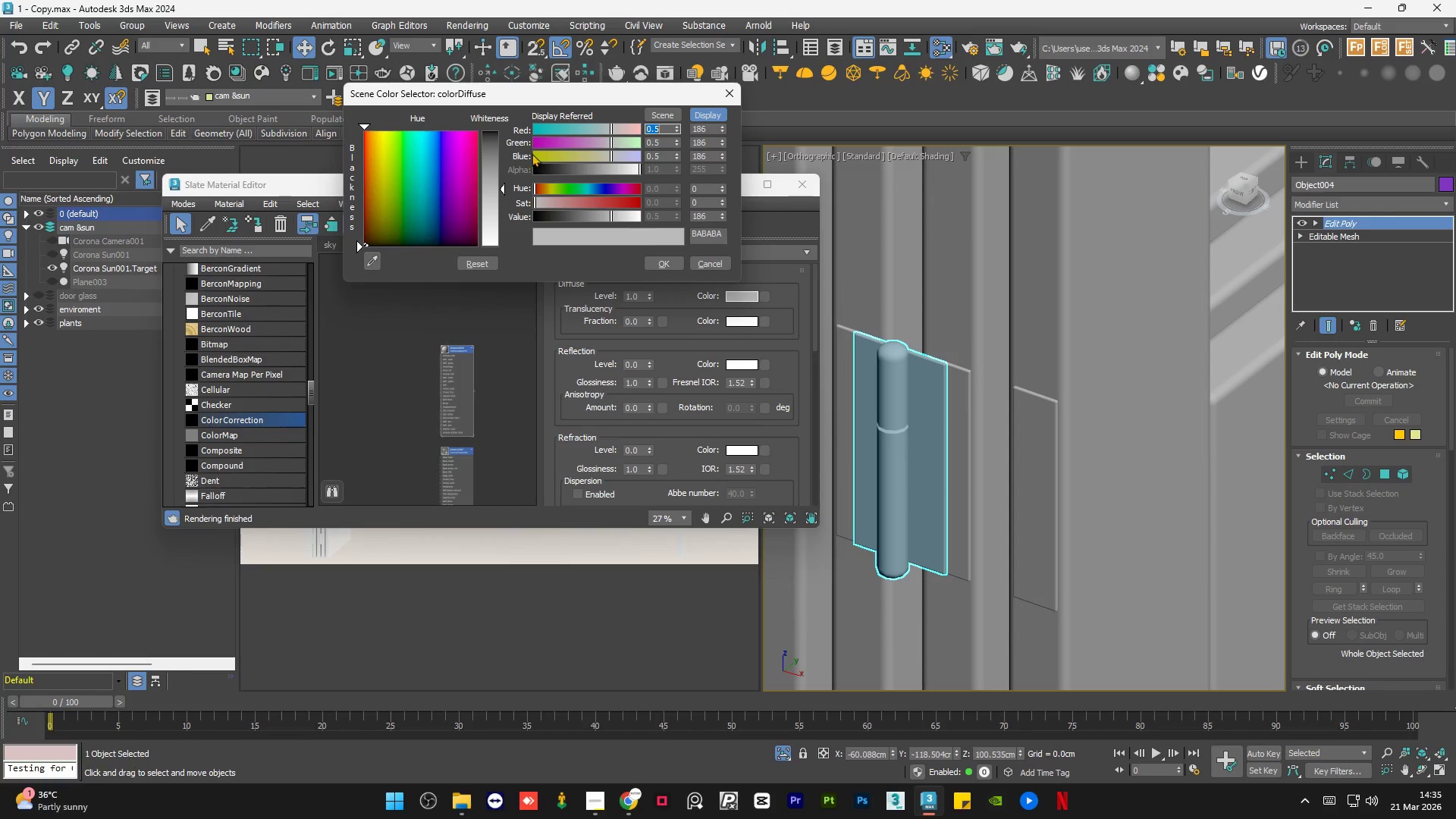 
left_click_drag(start_coordinate=[463, 160], to_coordinate=[478, 131])
 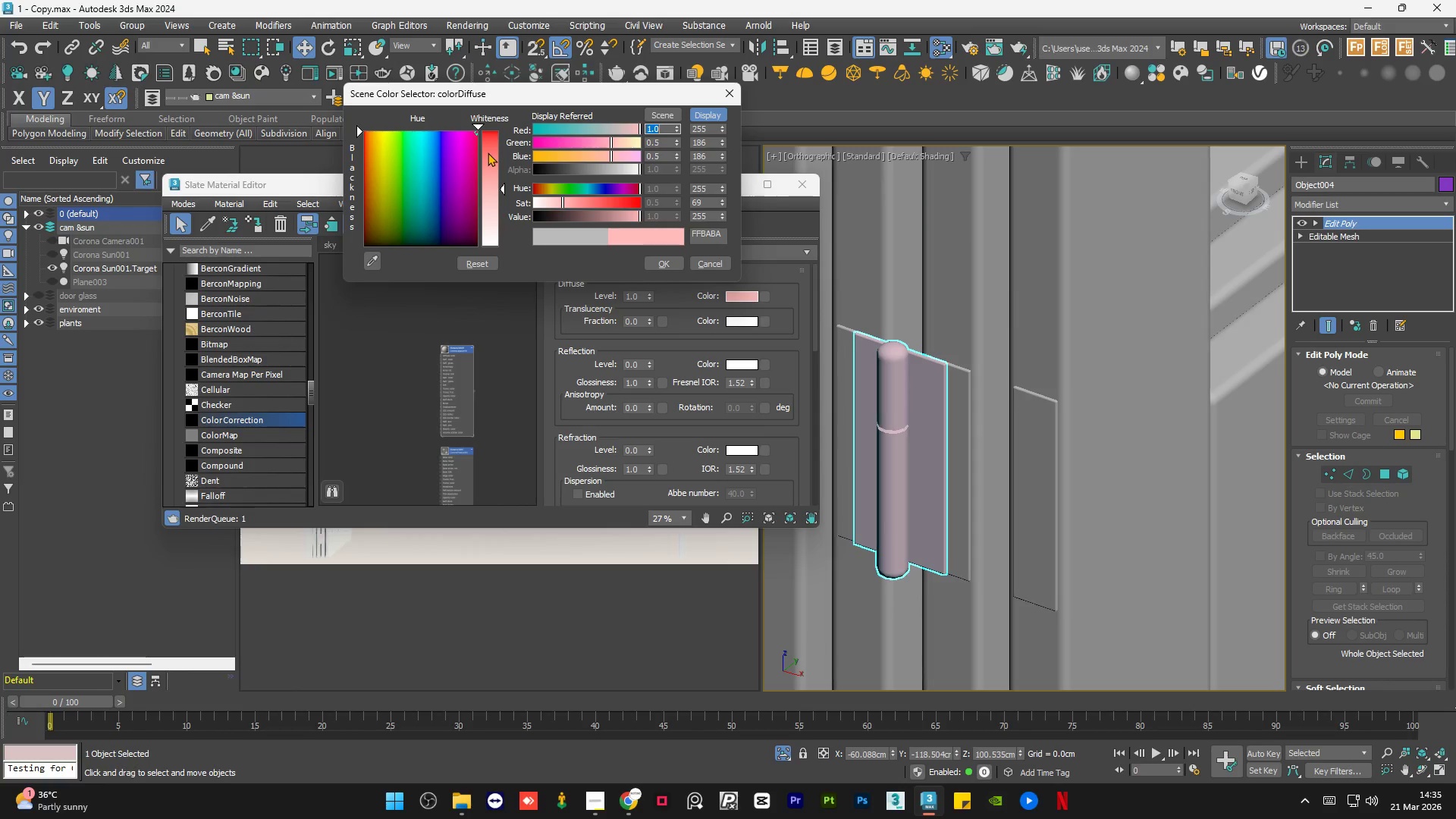 
left_click_drag(start_coordinate=[488, 152], to_coordinate=[491, 131])
 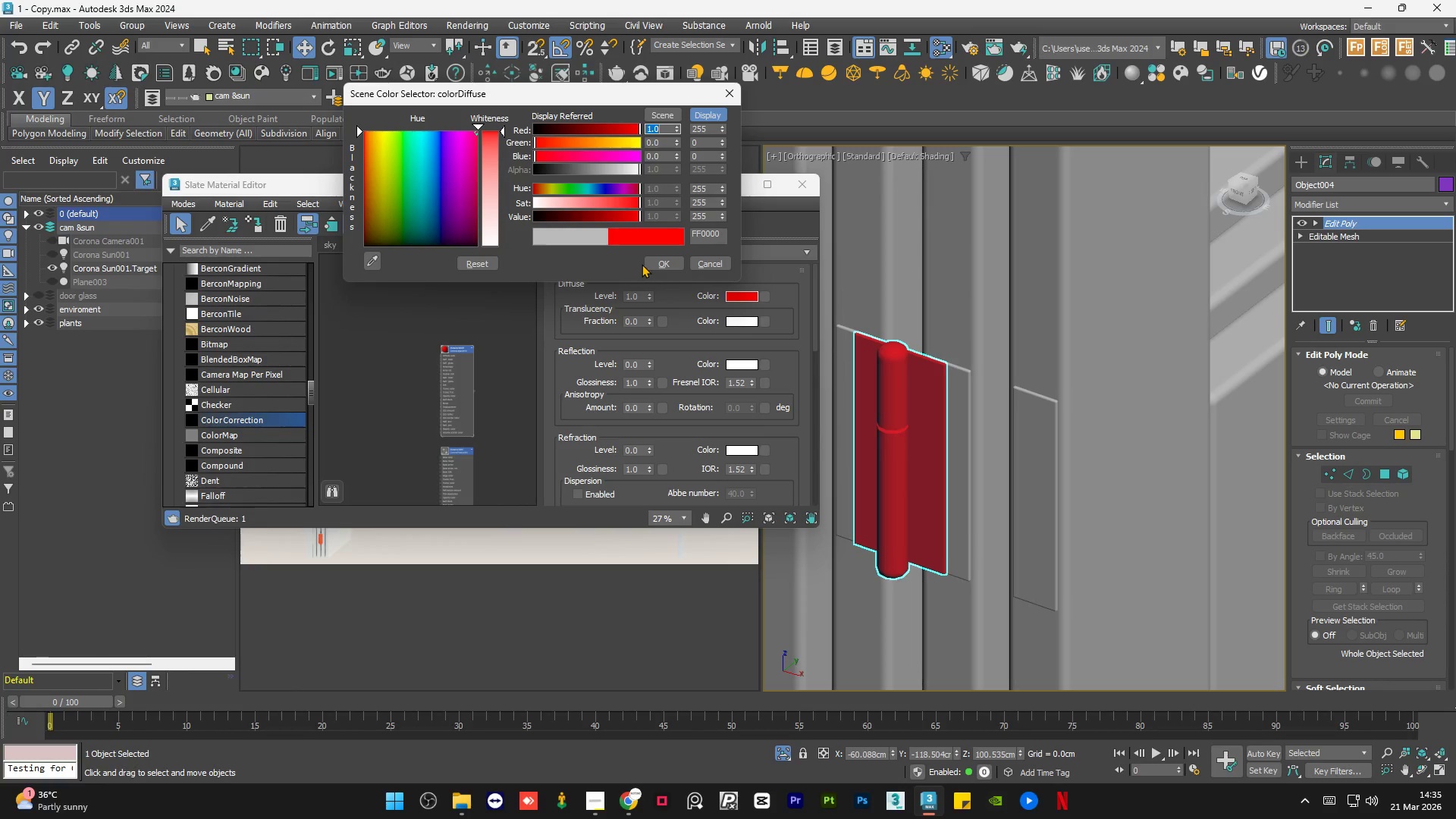 
left_click([654, 262])
 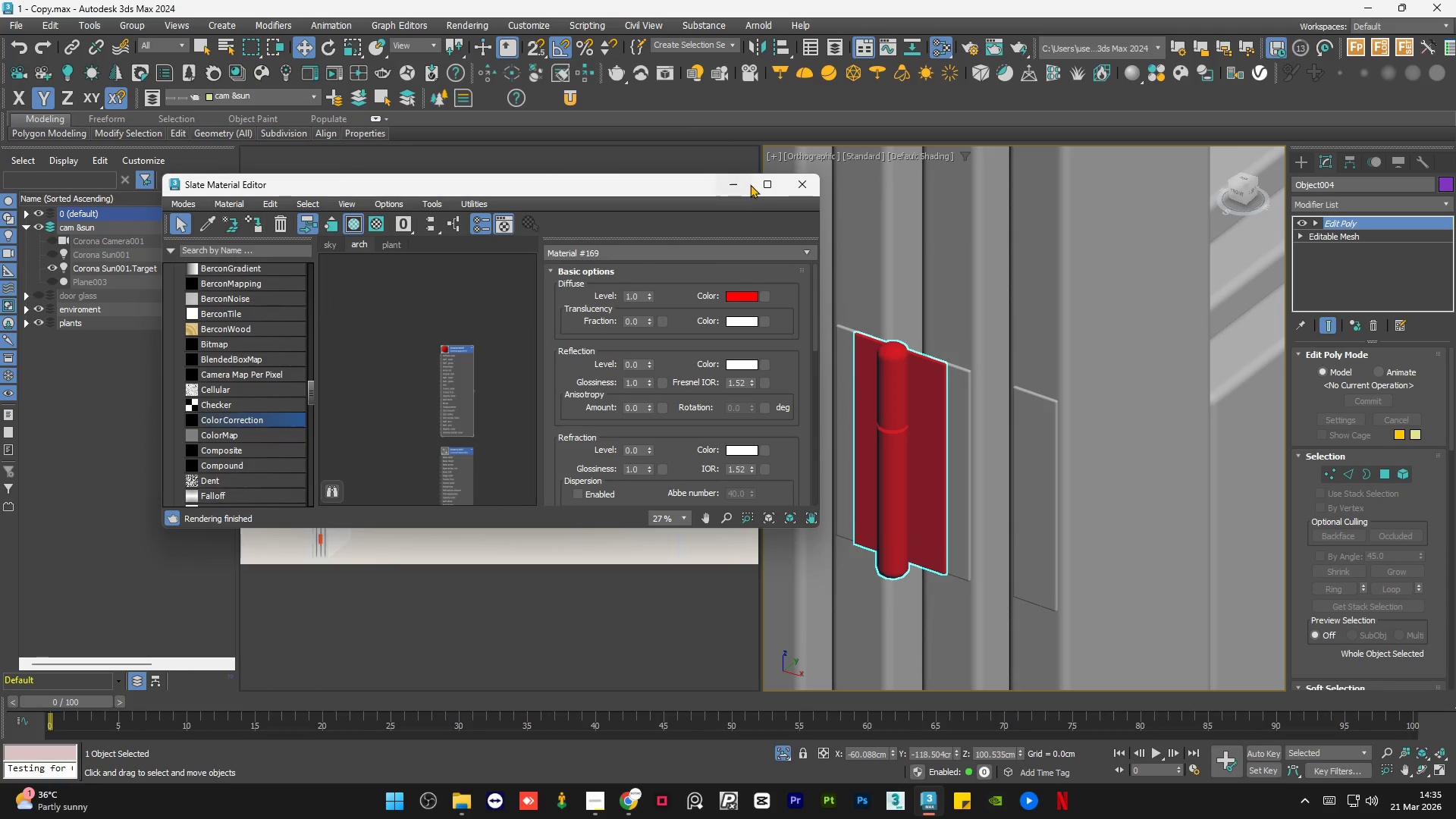 
left_click([731, 184])
 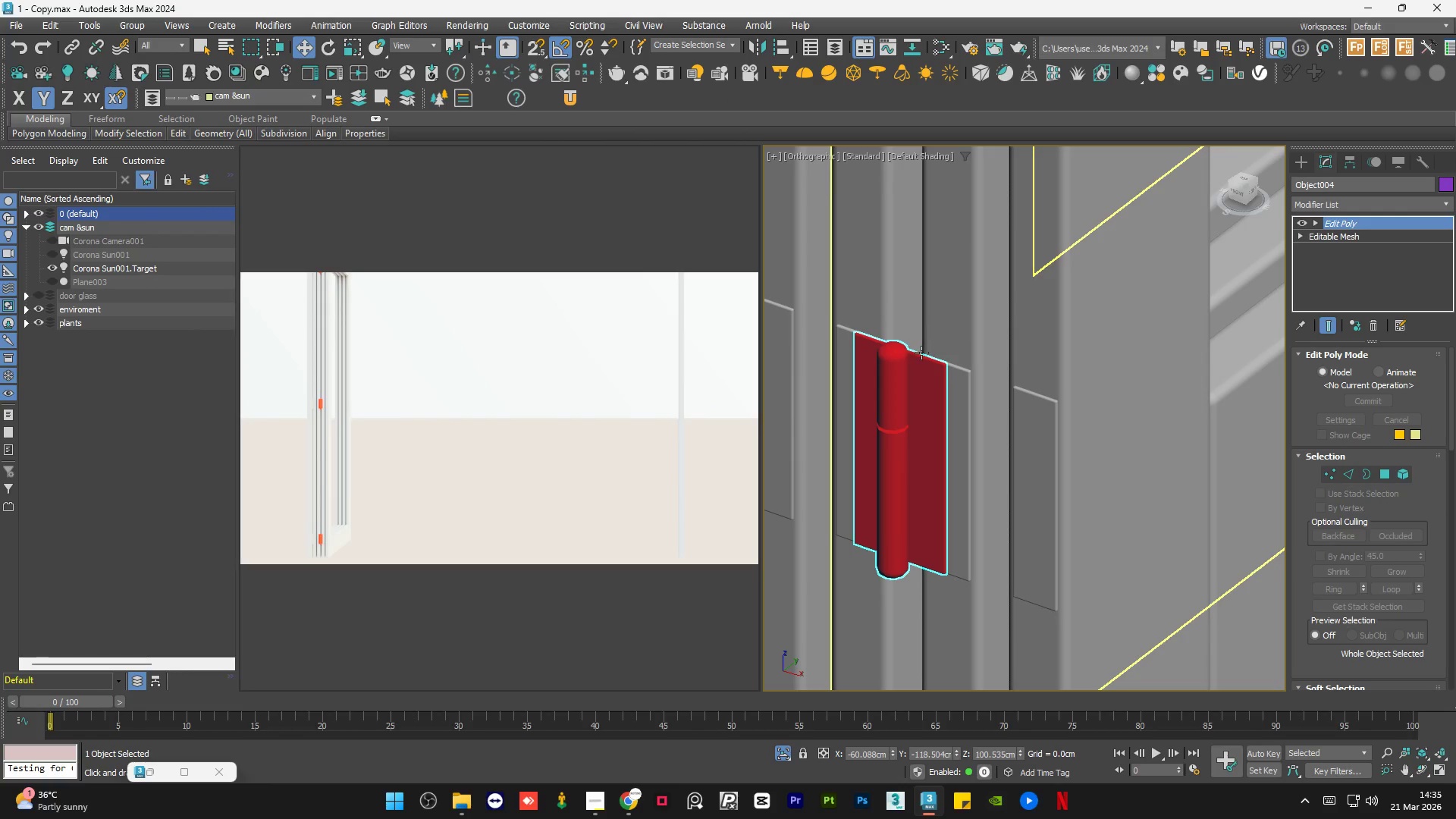 
scroll: coordinate [934, 380], scroll_direction: down, amount: 4.0
 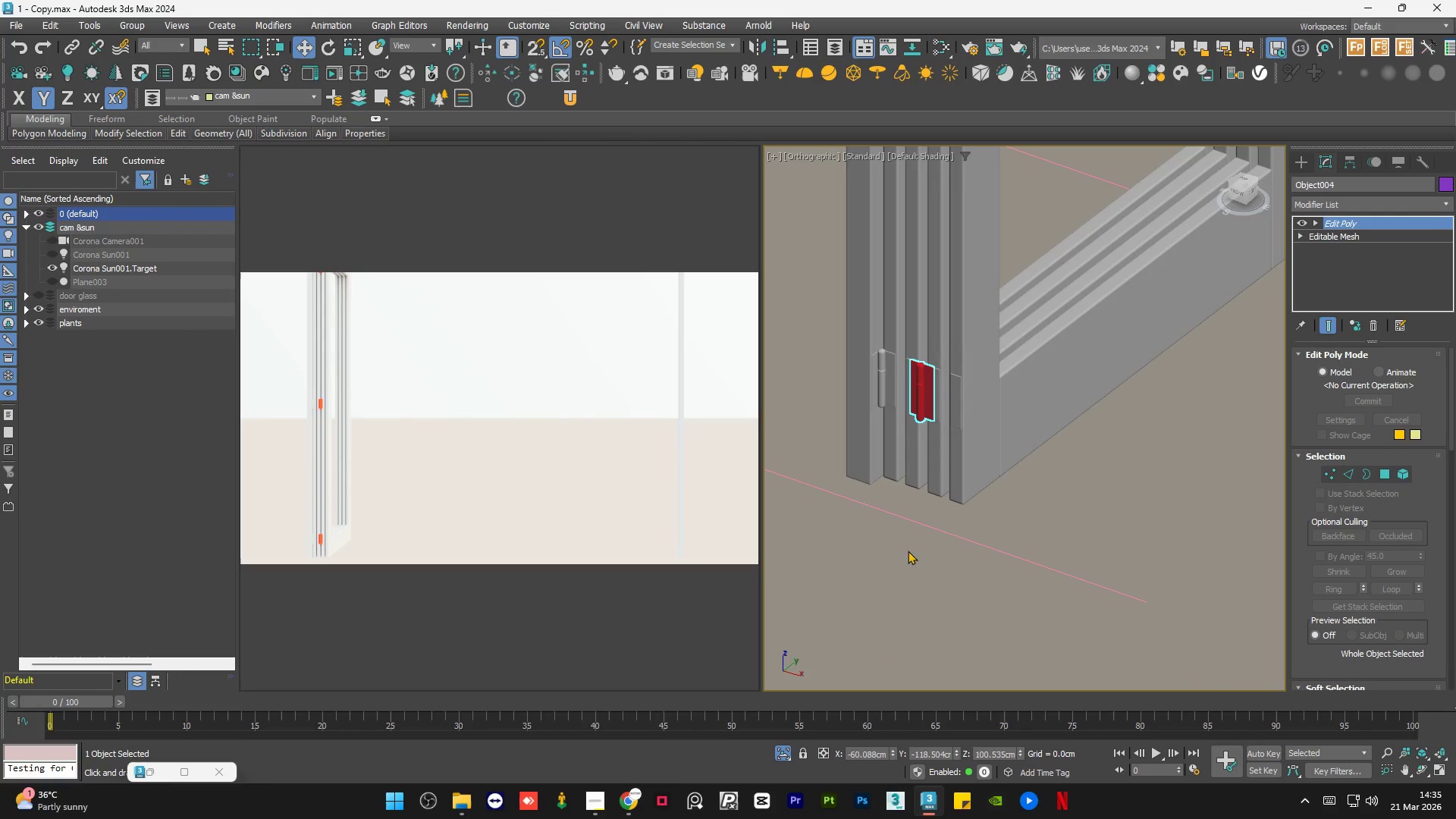 
left_click([883, 566])
 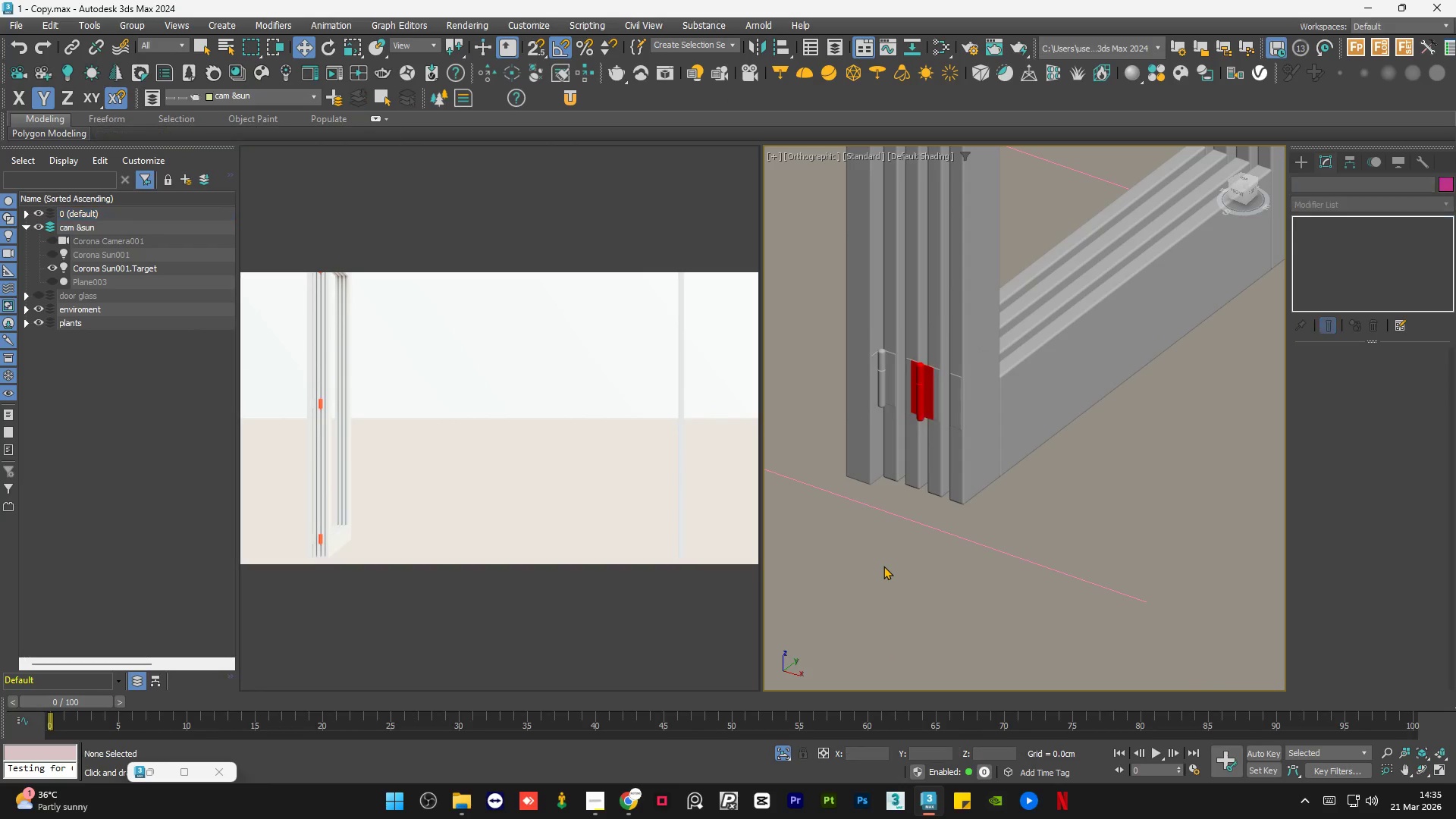 
scroll: coordinate [893, 357], scroll_direction: down, amount: 5.0
 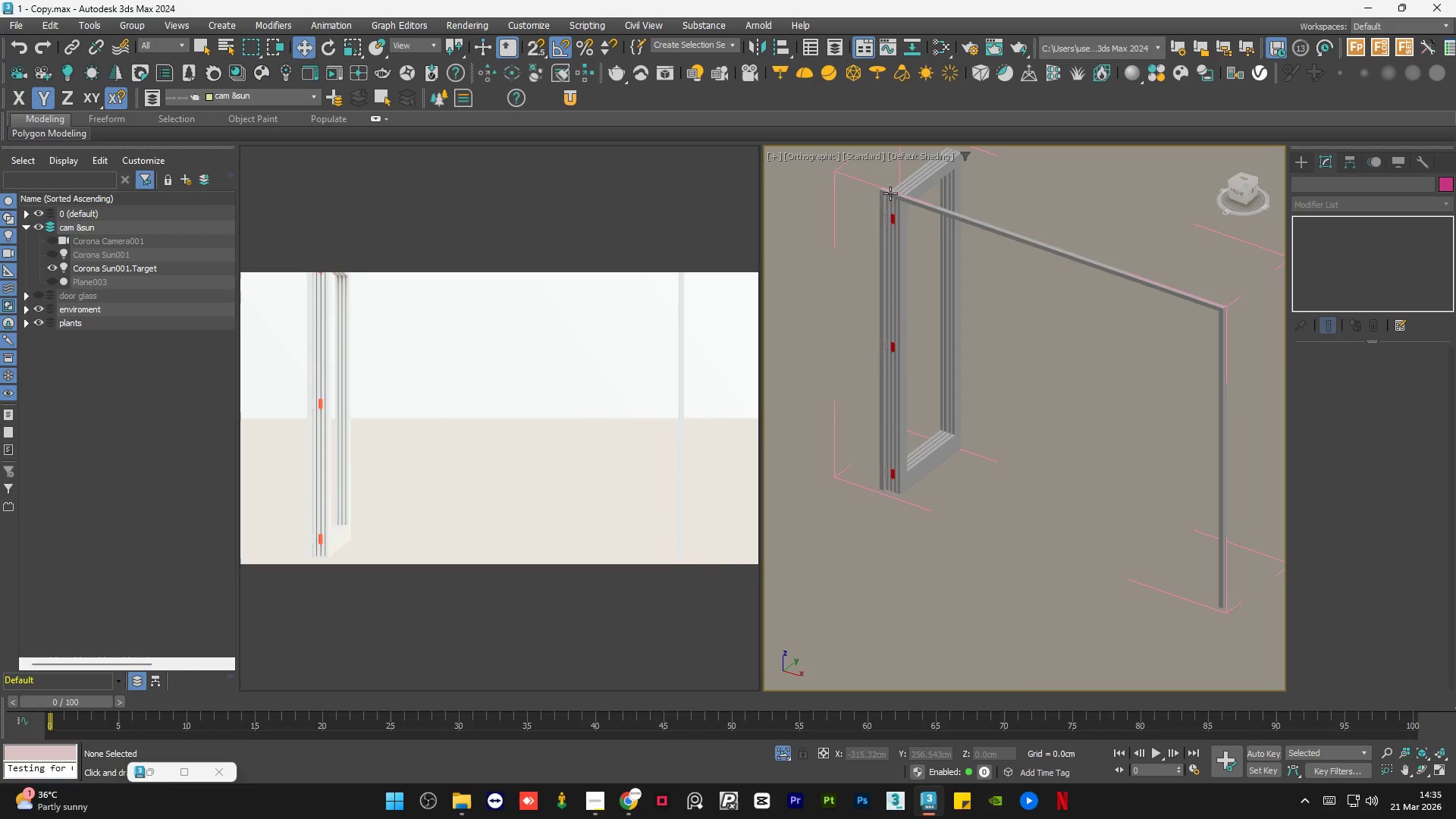 
scroll: coordinate [936, 244], scroll_direction: up, amount: 6.0
 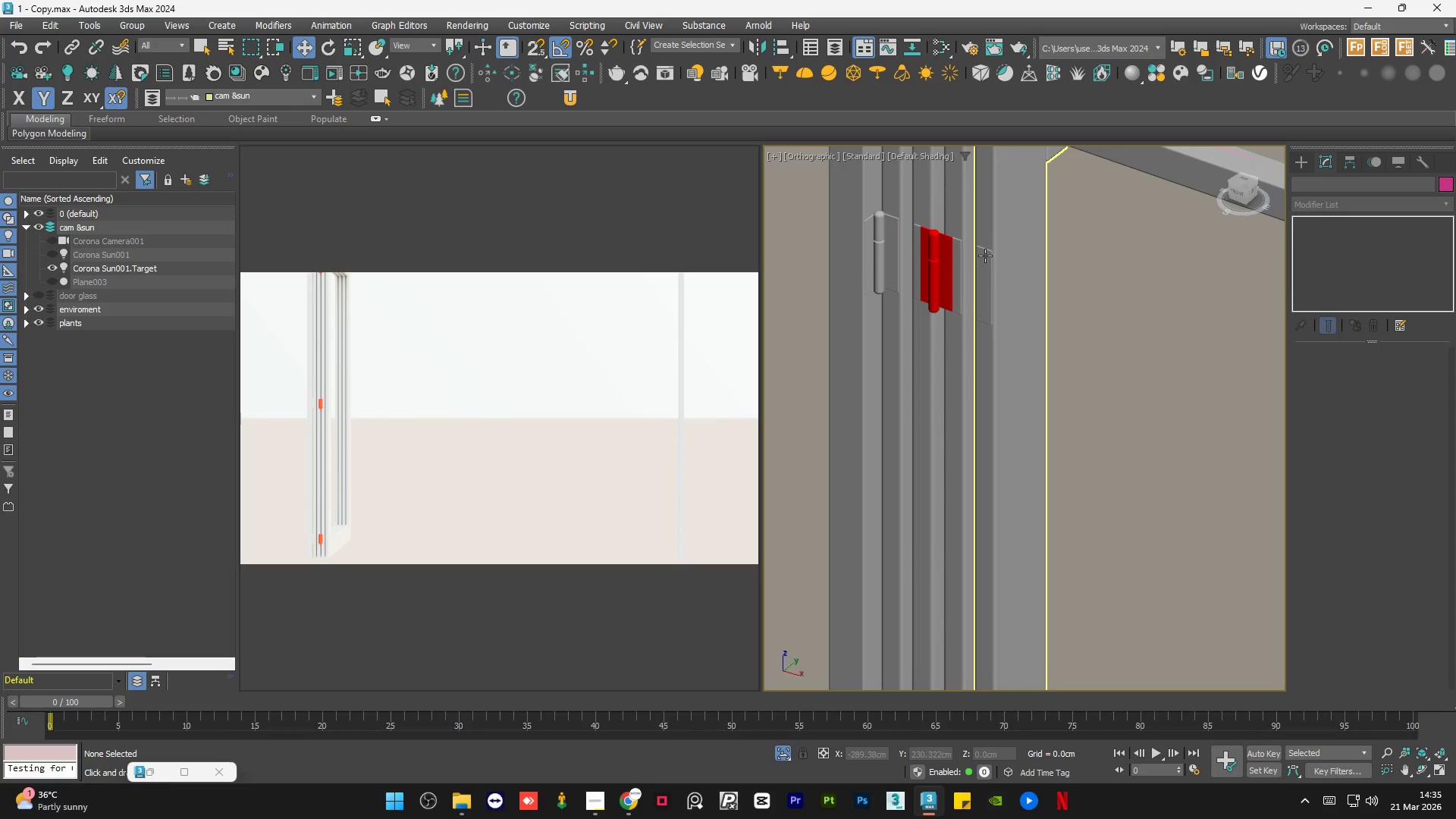 
left_click([985, 256])
 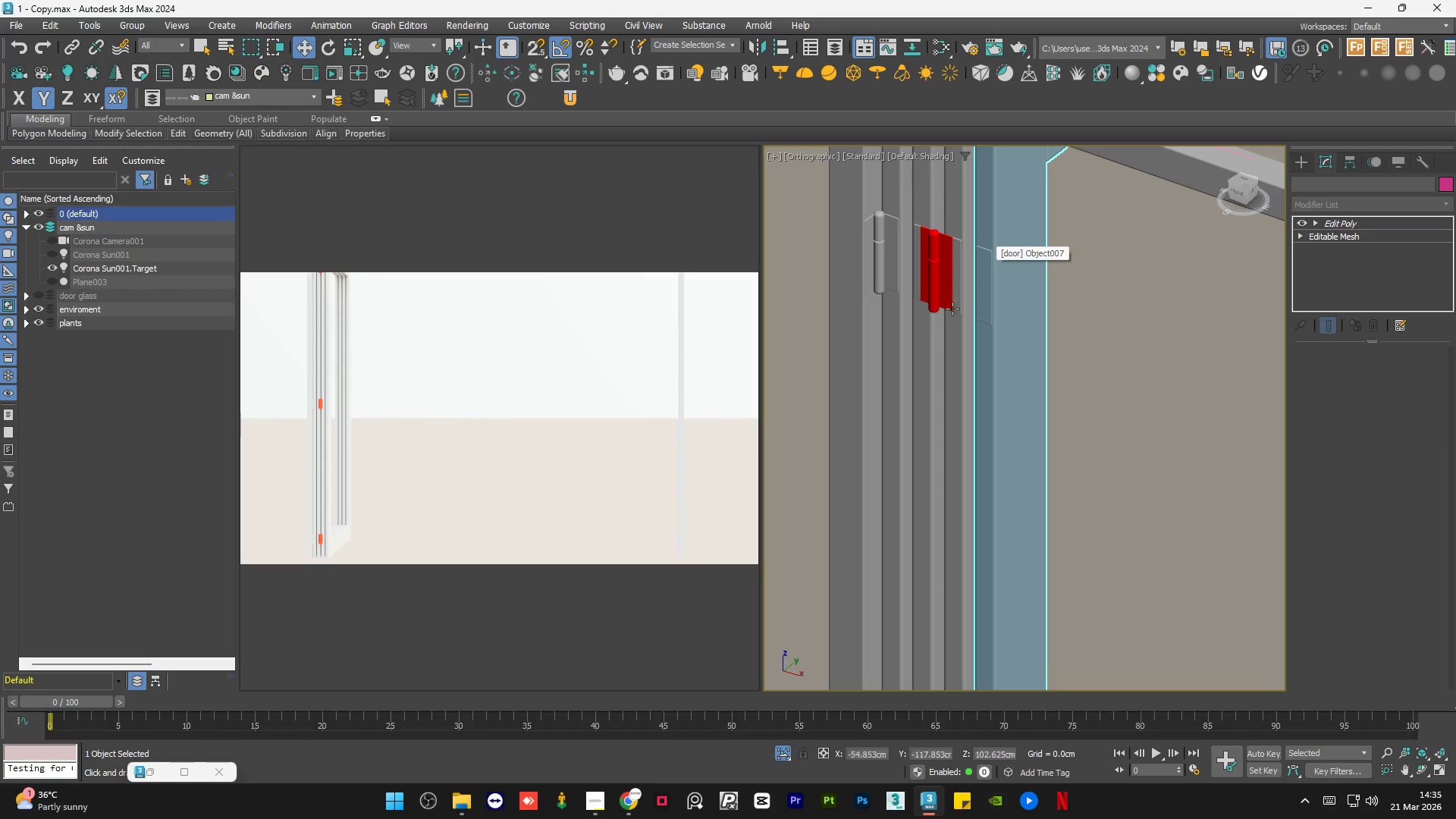 
scroll: coordinate [947, 322], scroll_direction: down, amount: 4.0
 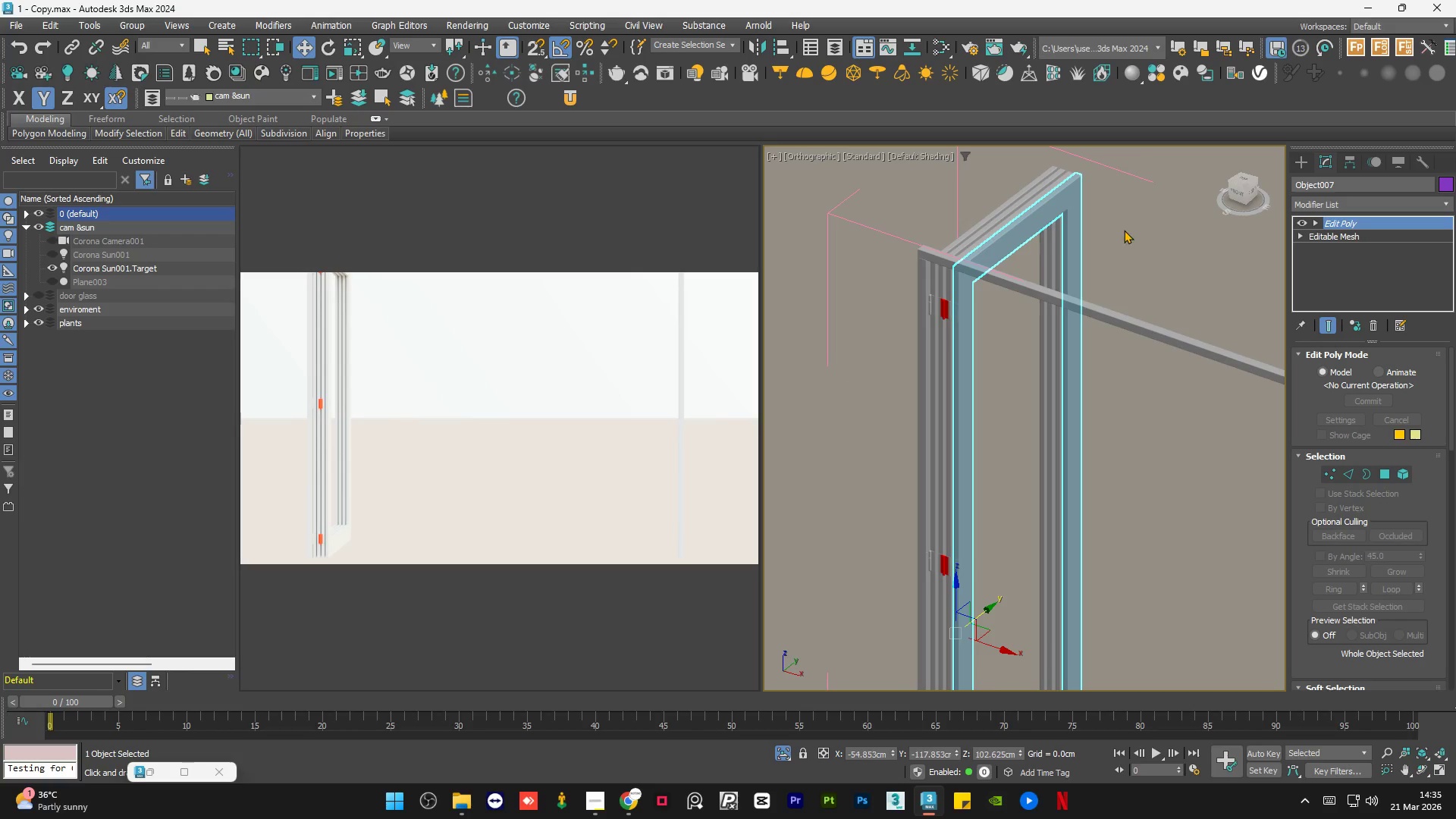 
left_click([1125, 228])
 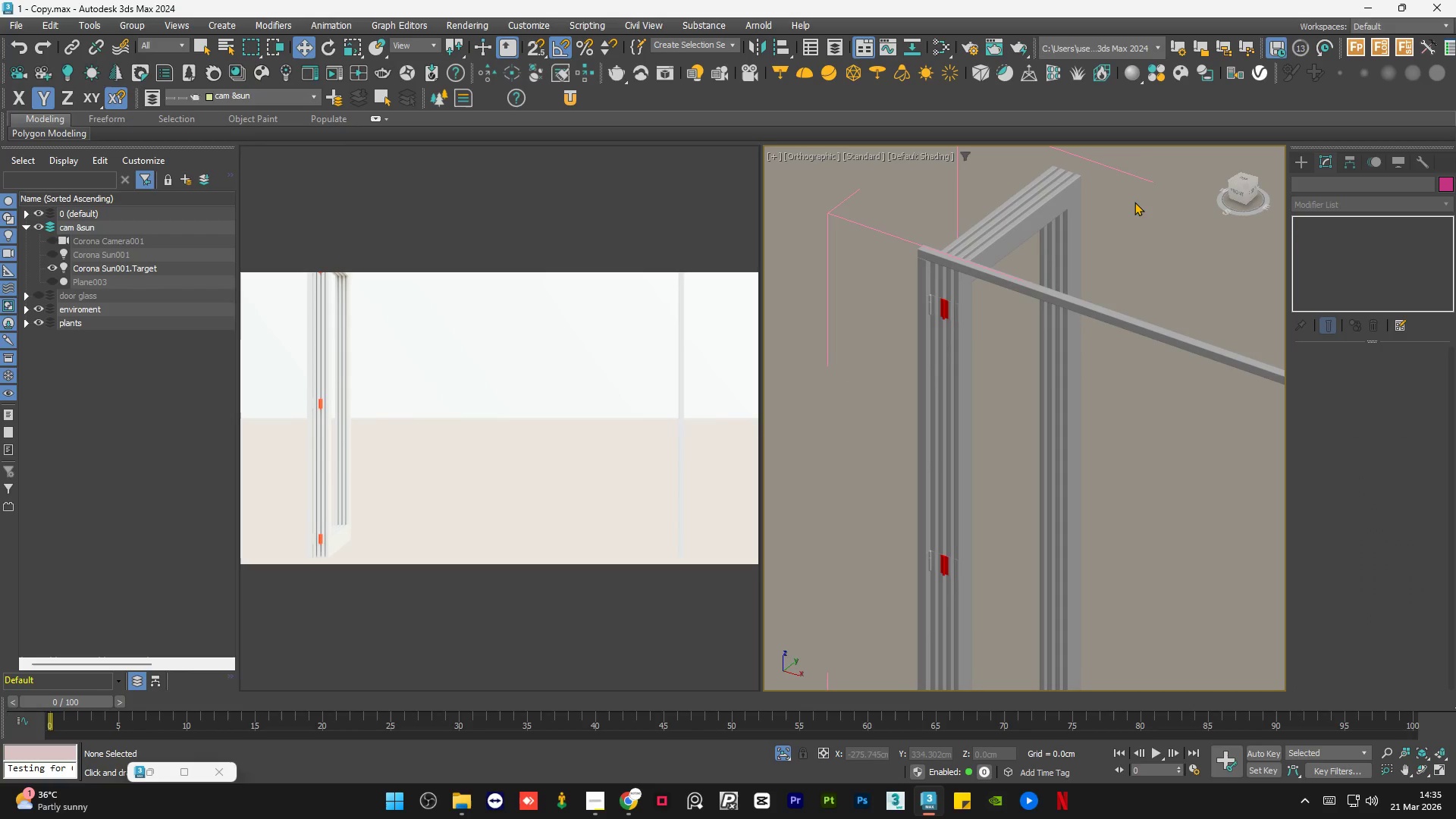 
left_click_drag(start_coordinate=[1134, 202], to_coordinate=[858, 269])
 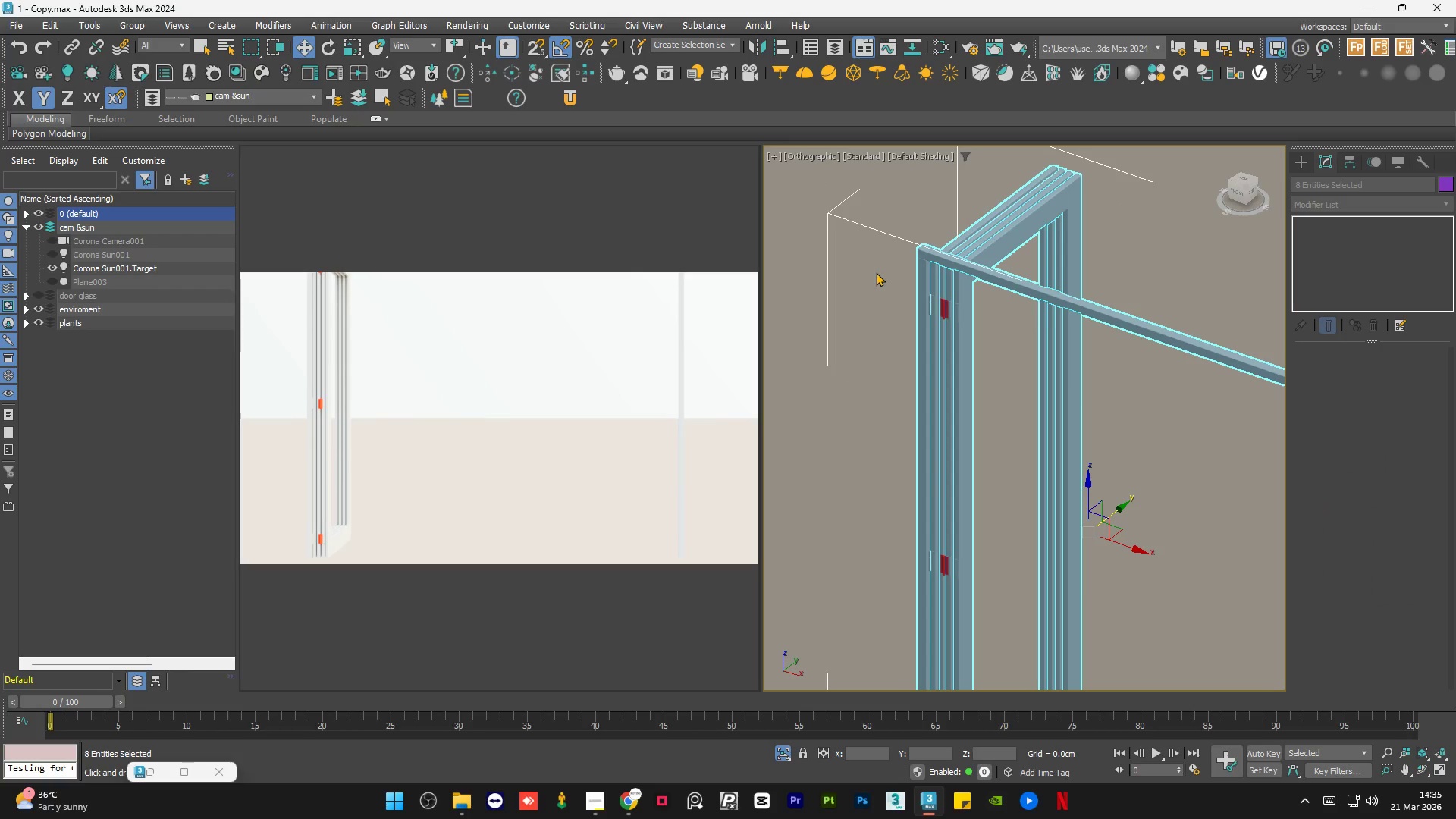 
hold_key(key=AltLeft, duration=0.62)
left_click_drag(start_coordinate=[868, 223], to_coordinate=[846, 304])
 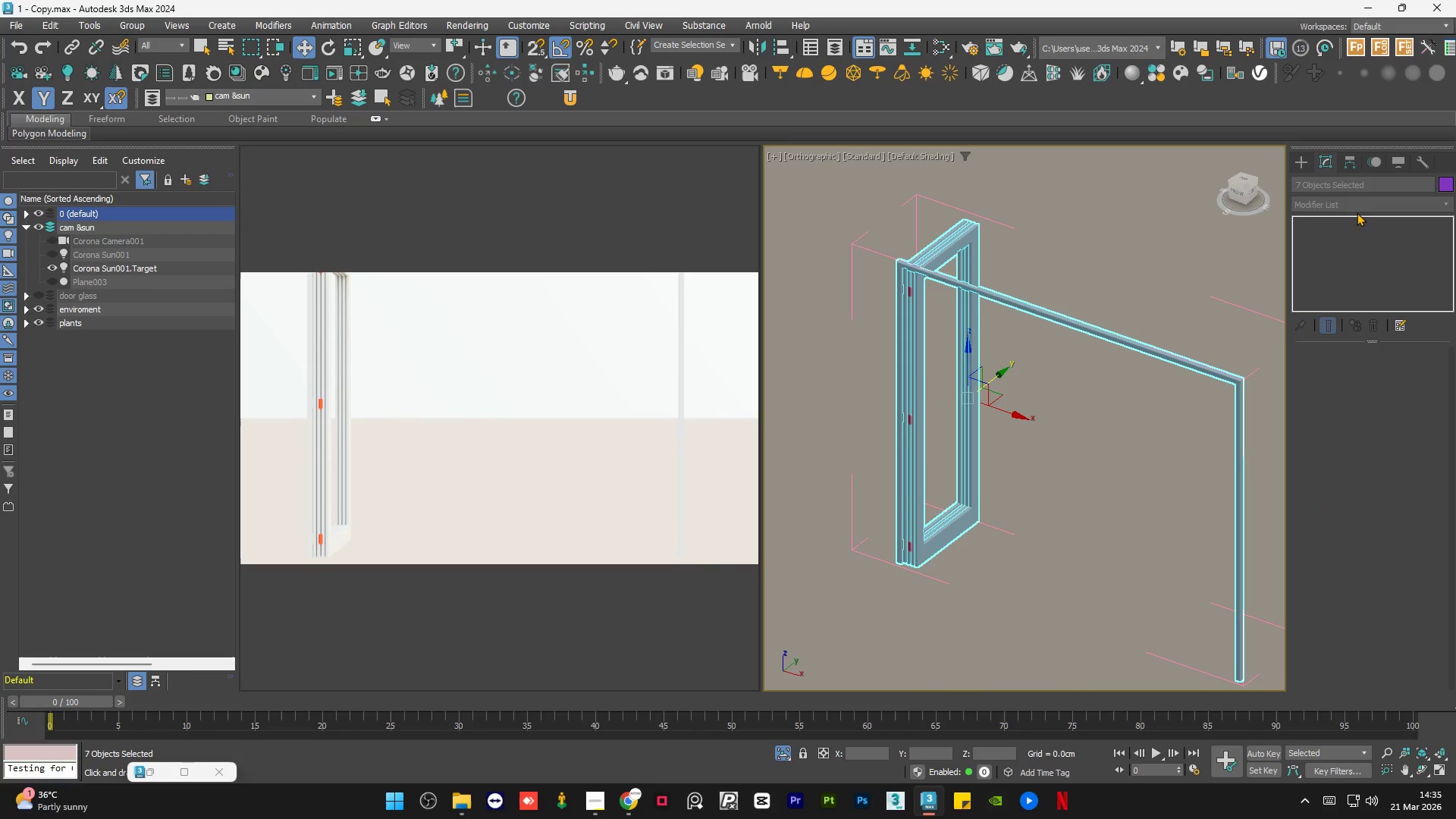 
scroll: coordinate [876, 275], scroll_direction: down, amount: 2.0
 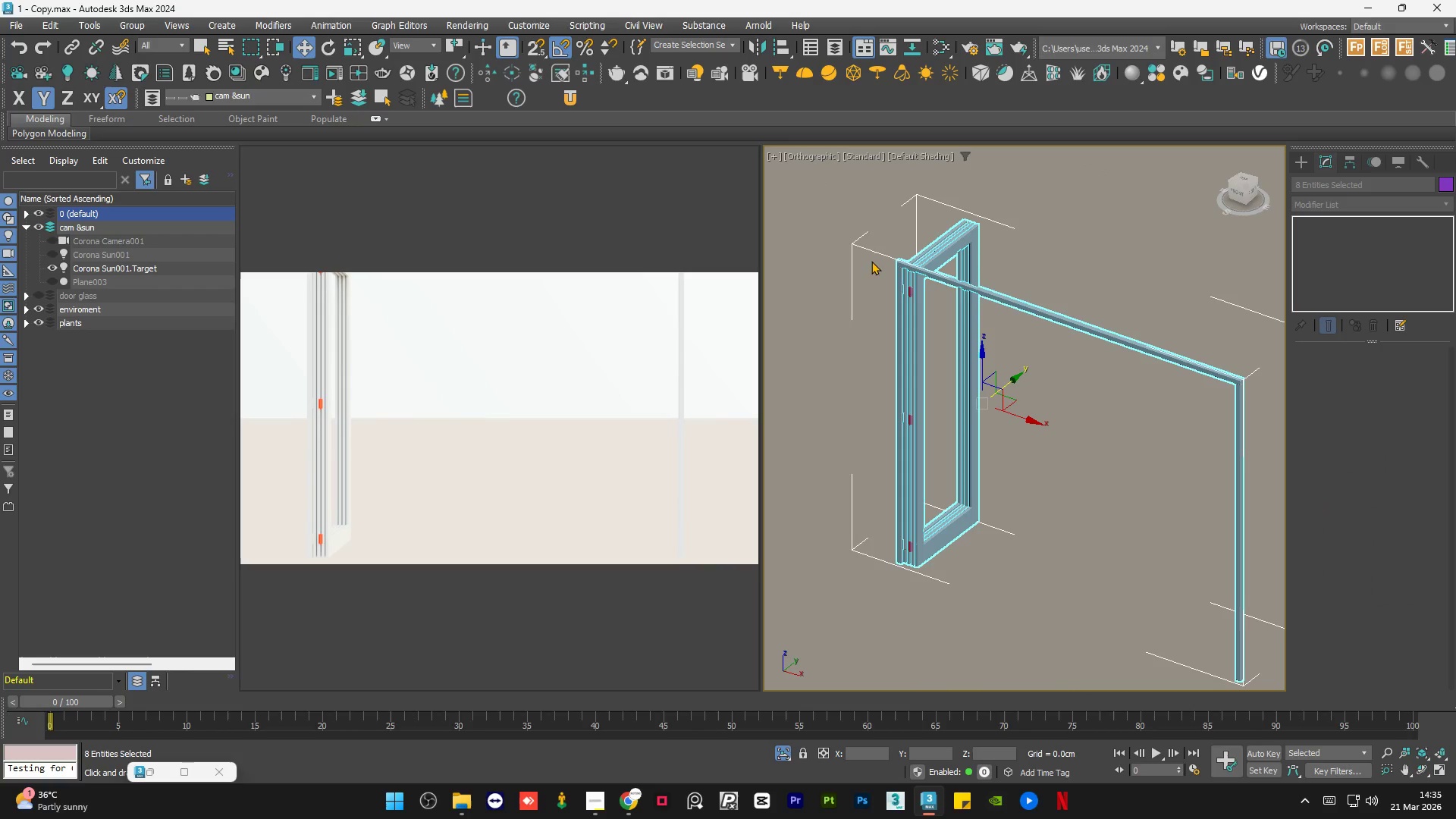 
left_click([1357, 205])
 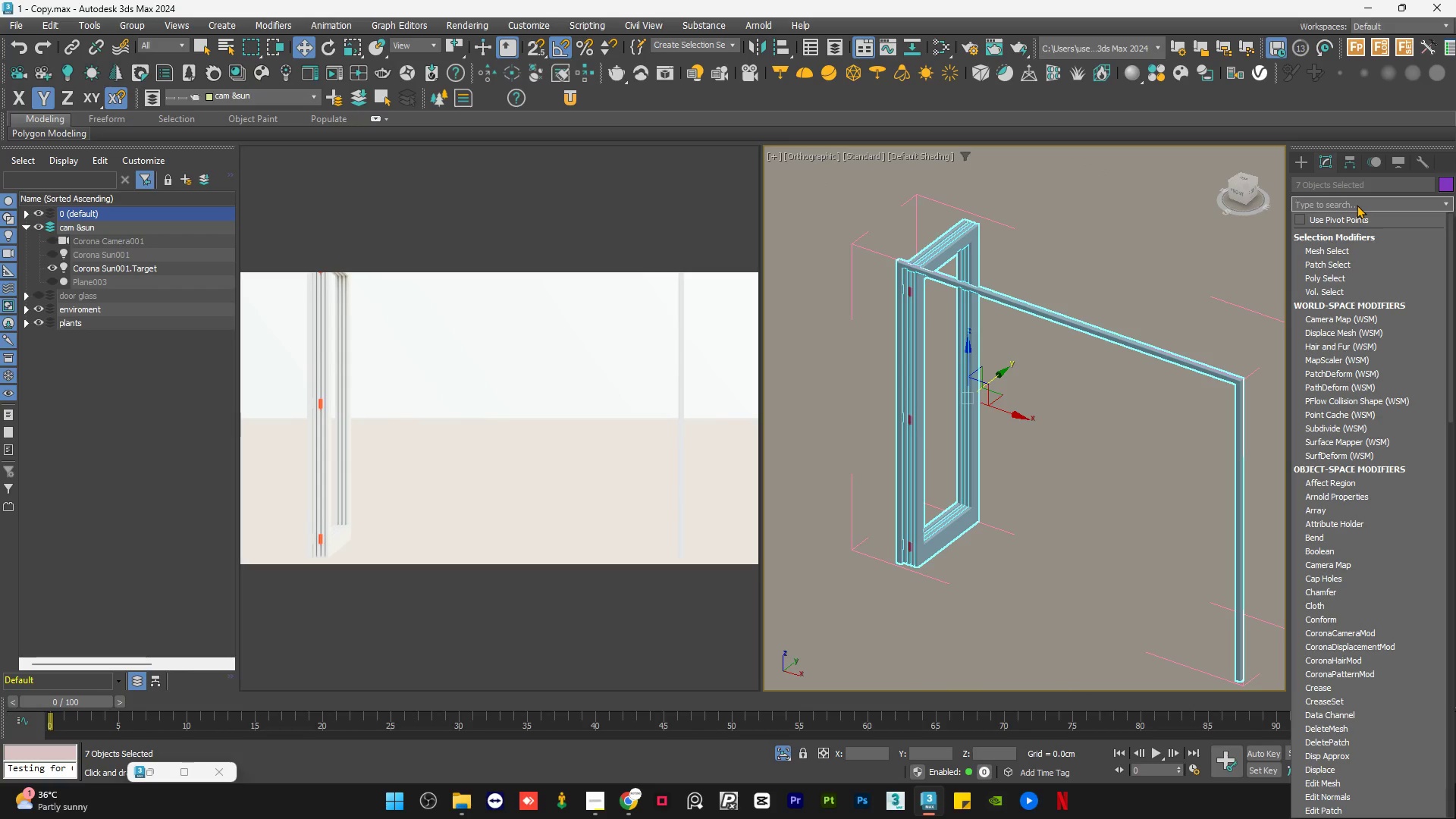 
type(ed)
 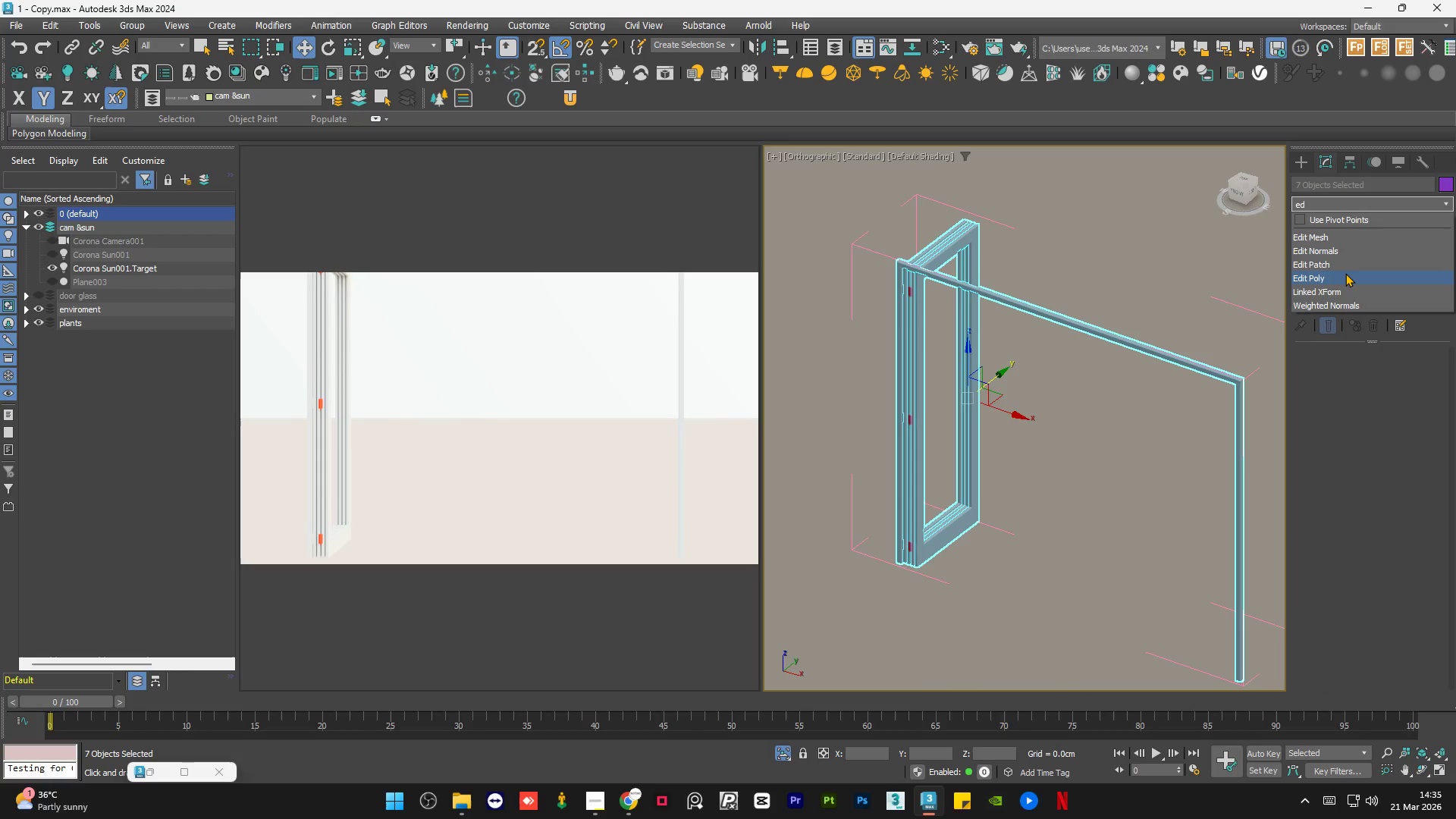 
left_click([1345, 273])
 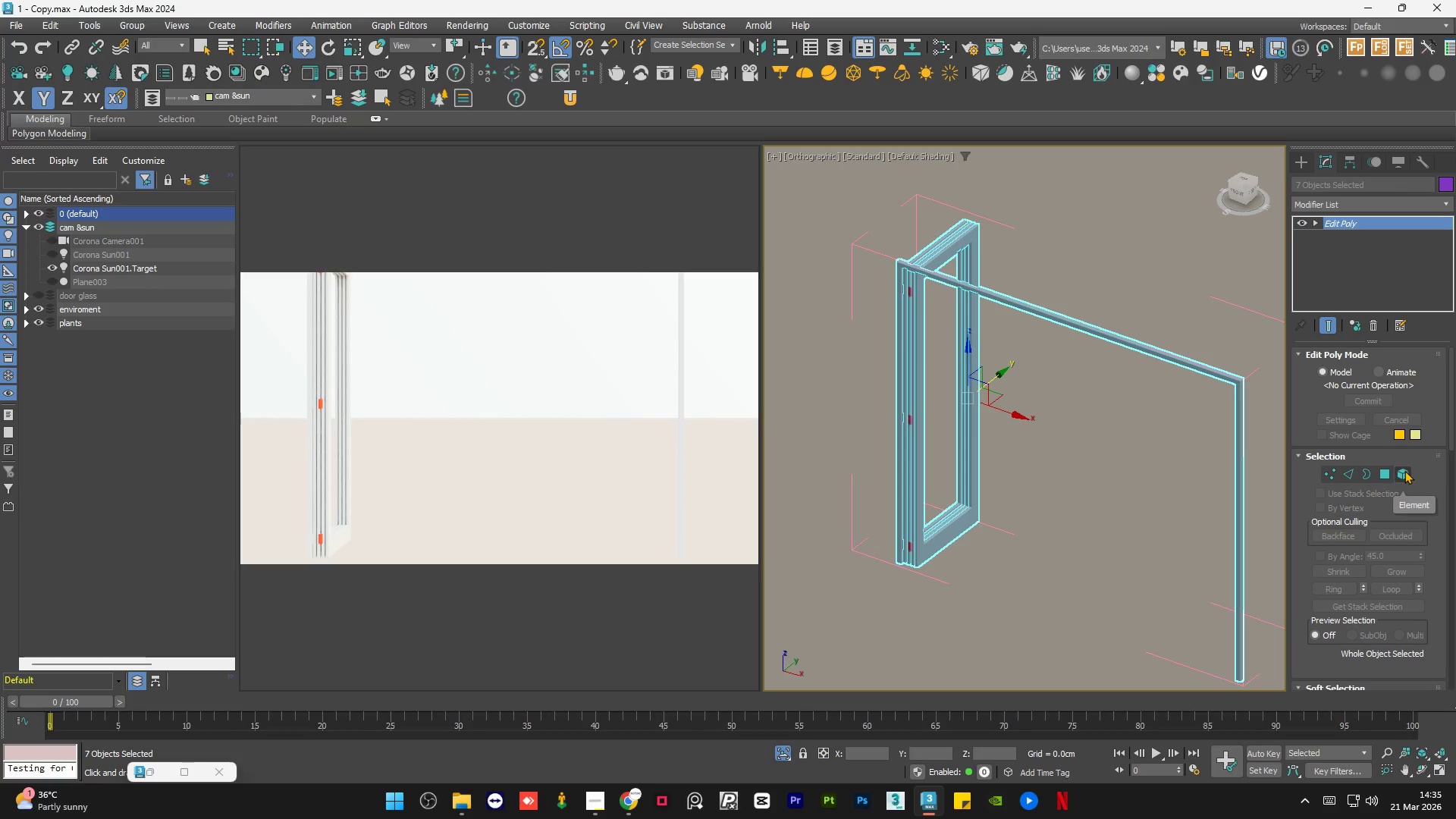 
left_click([1404, 470])
 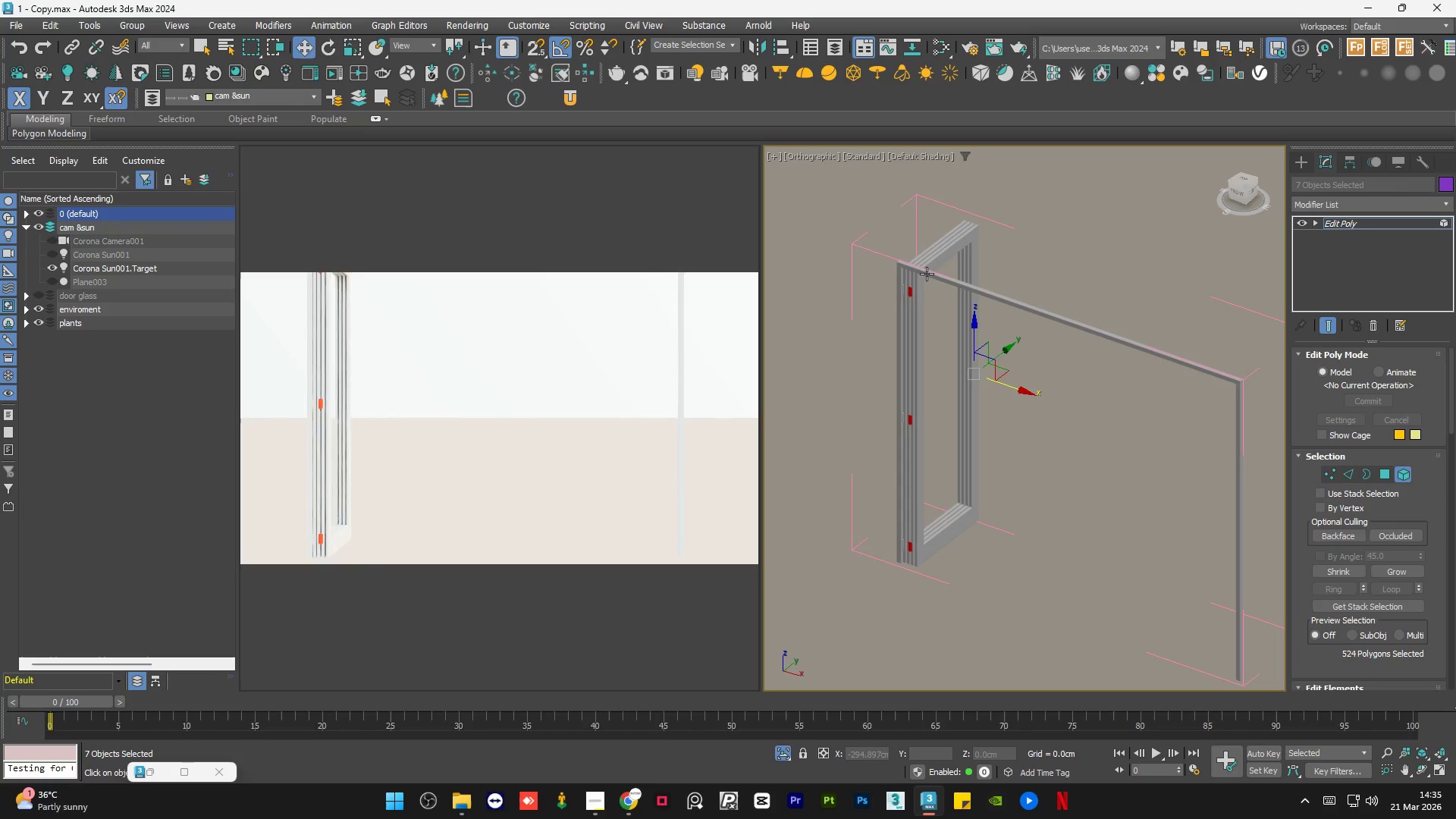 
scroll: coordinate [892, 284], scroll_direction: up, amount: 6.0
 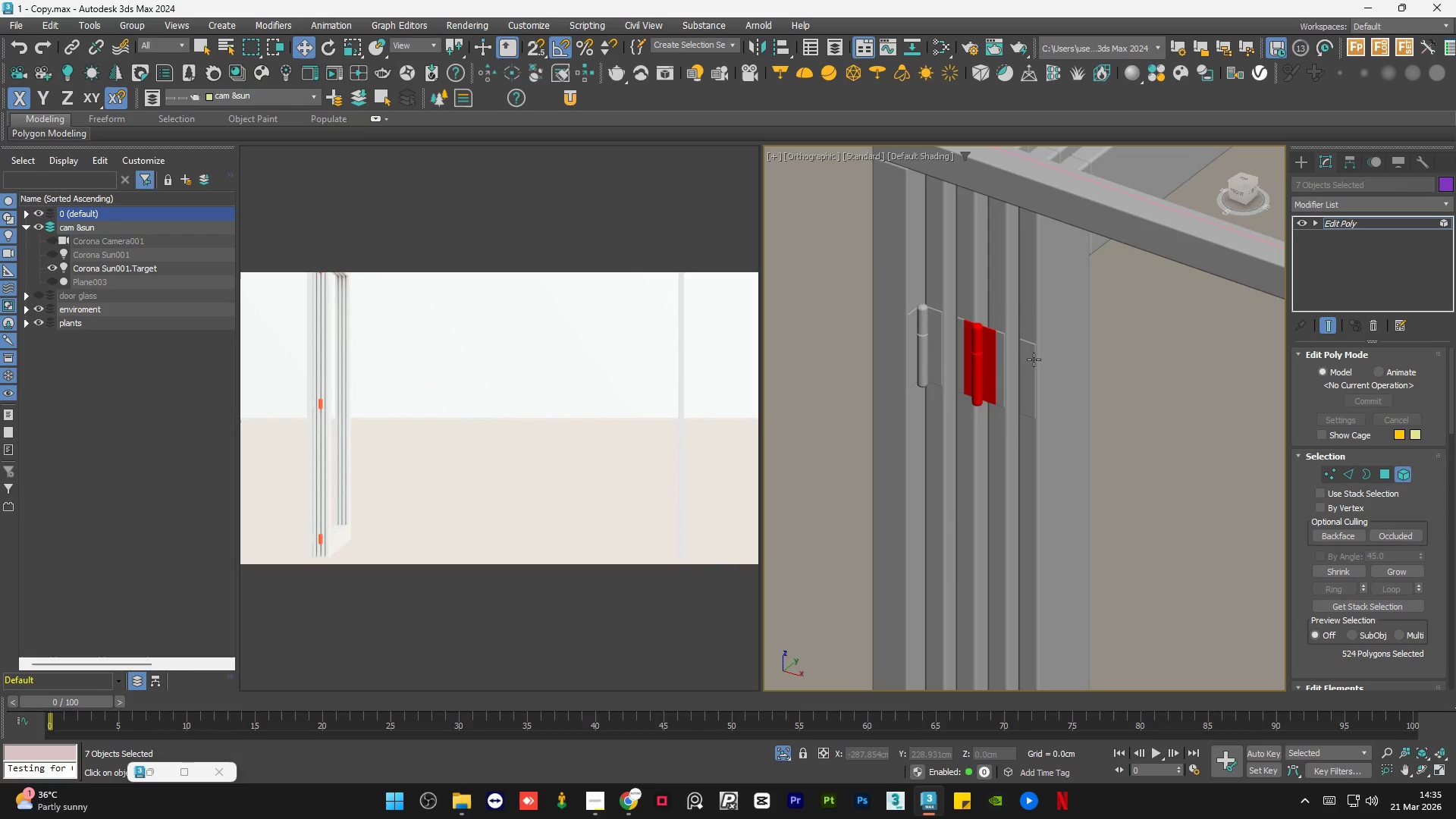 
left_click([1029, 359])
 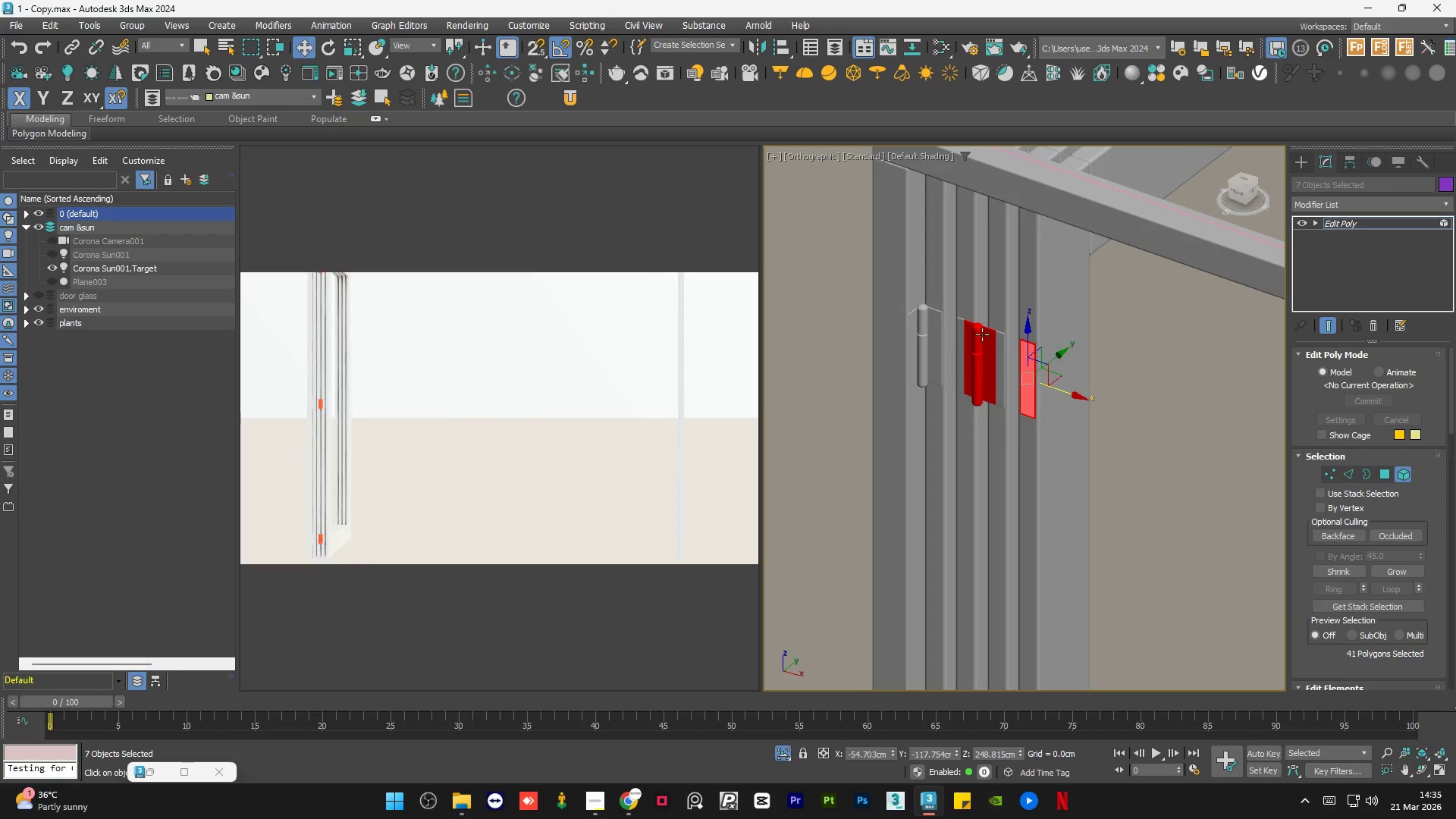 
hold_key(key=ControlLeft, duration=0.67)
left_click([1015, 341])
 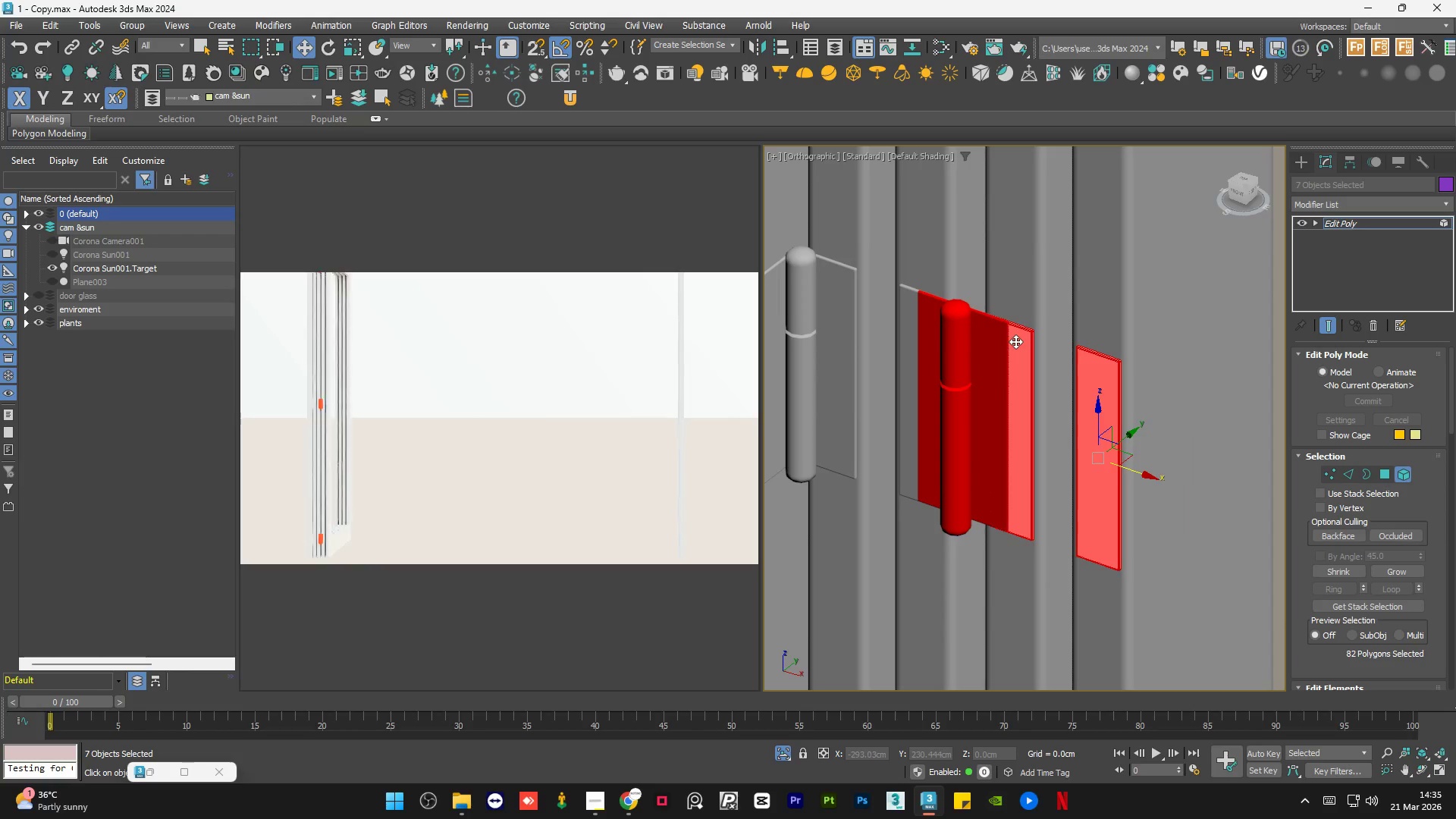 
scroll: coordinate [1007, 341], scroll_direction: up, amount: 3.0
 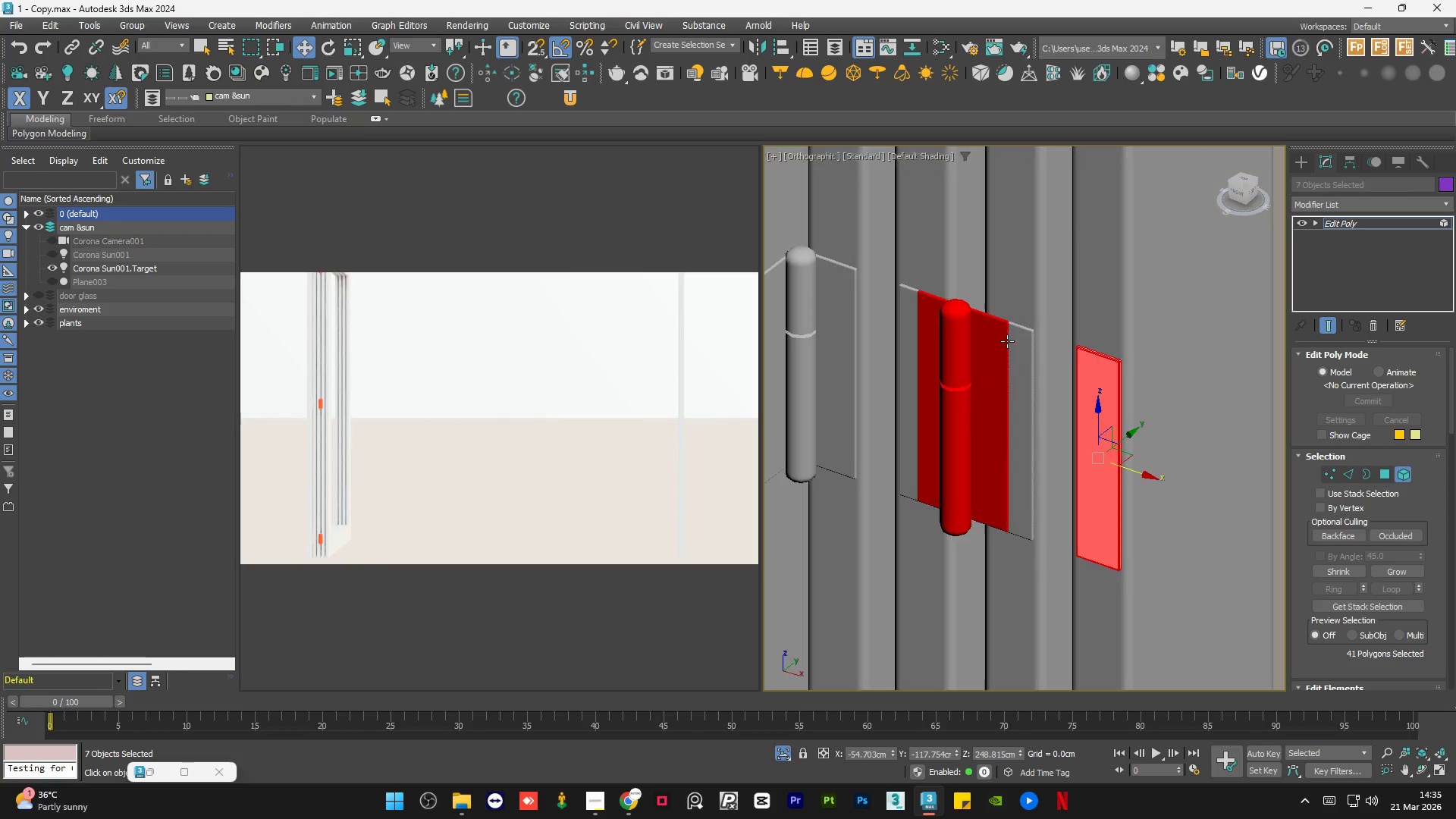 
hold_key(key=ControlLeft, duration=1.01)
left_click([914, 304])
 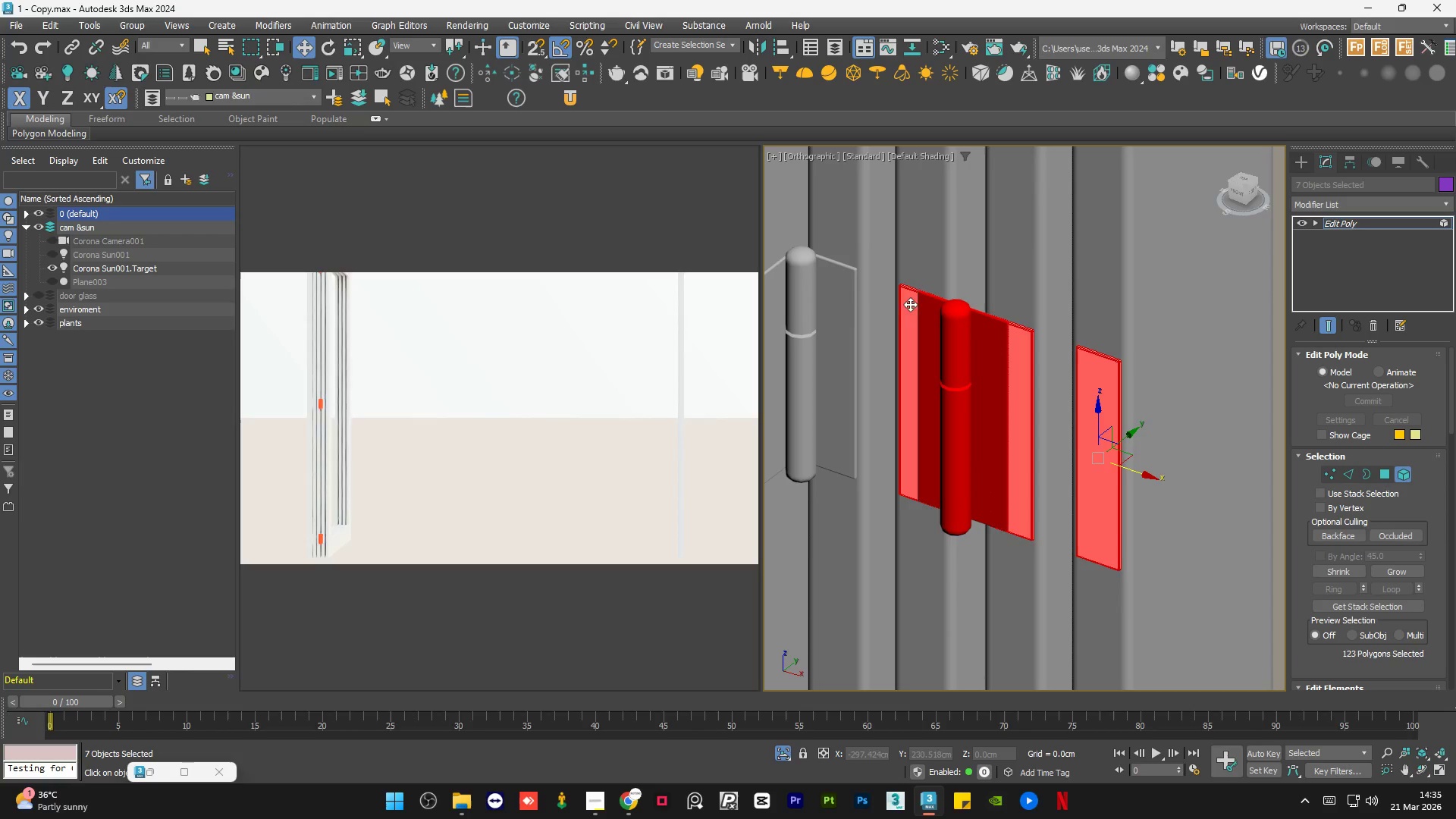 
hold_key(key=ControlLeft, duration=0.5)
left_click([842, 302])
 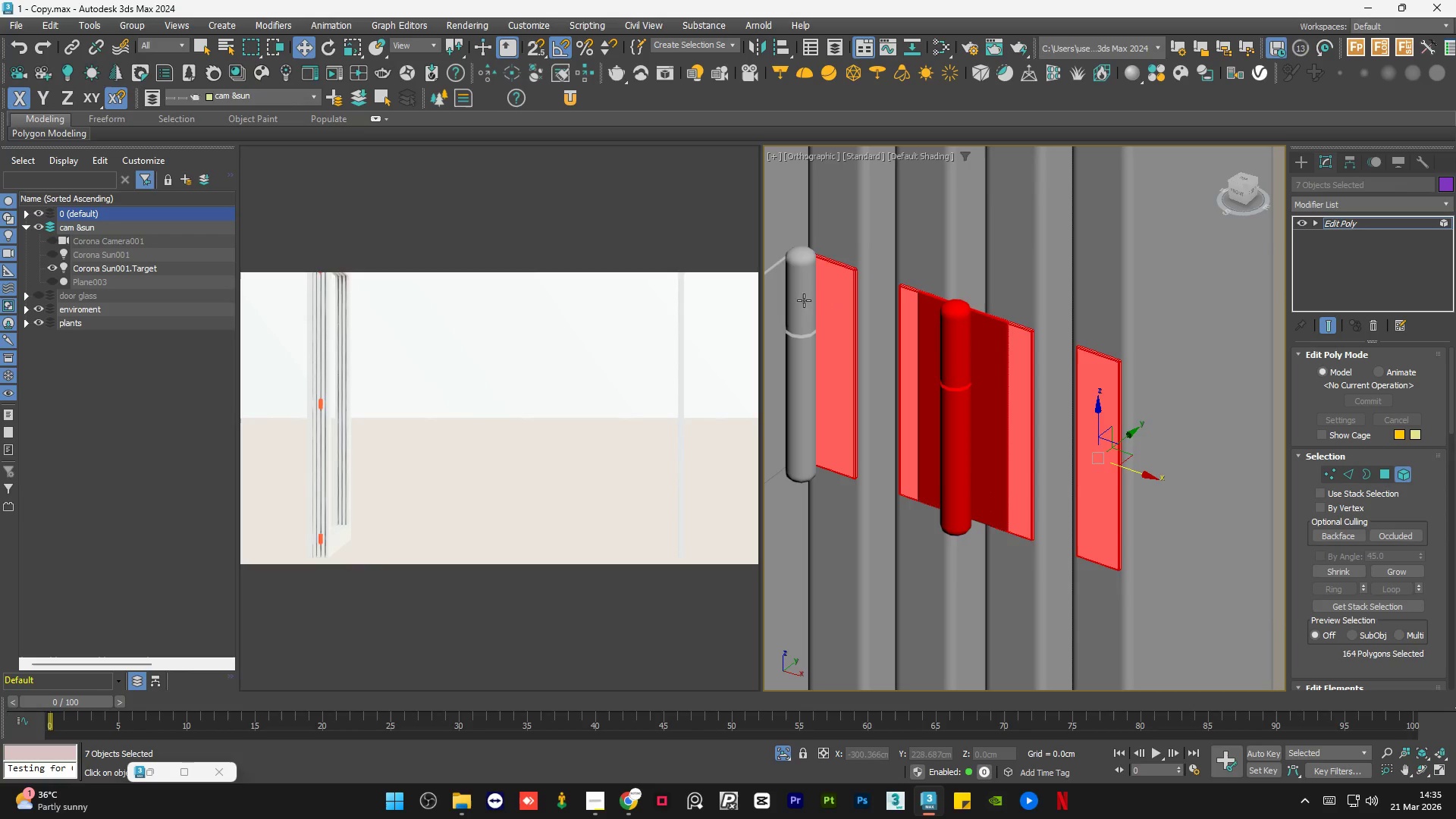 
hold_key(key=ControlLeft, duration=0.41)
left_click([790, 299])
 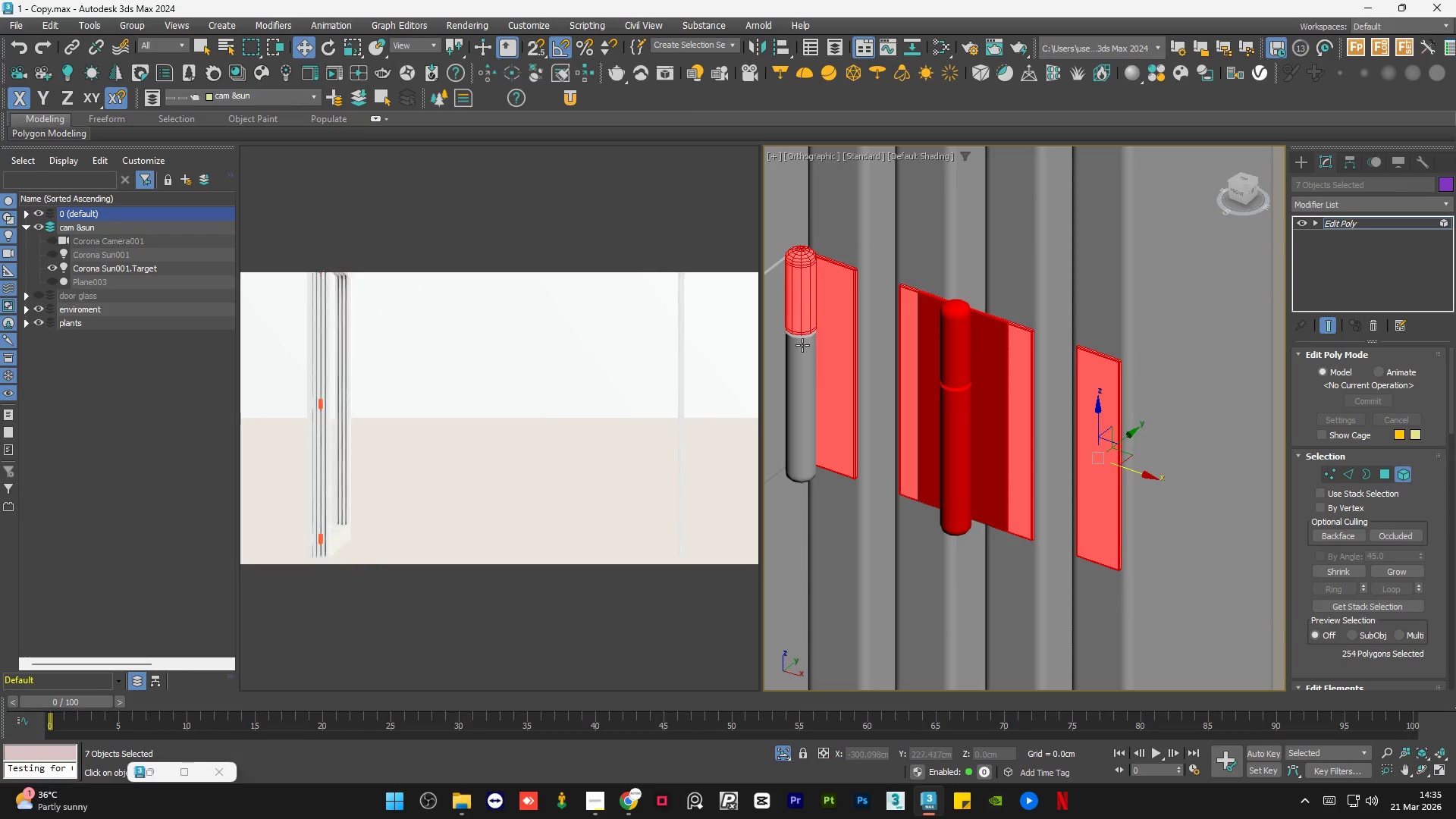 
hold_key(key=ControlLeft, duration=0.31)
double_click([805, 372])
 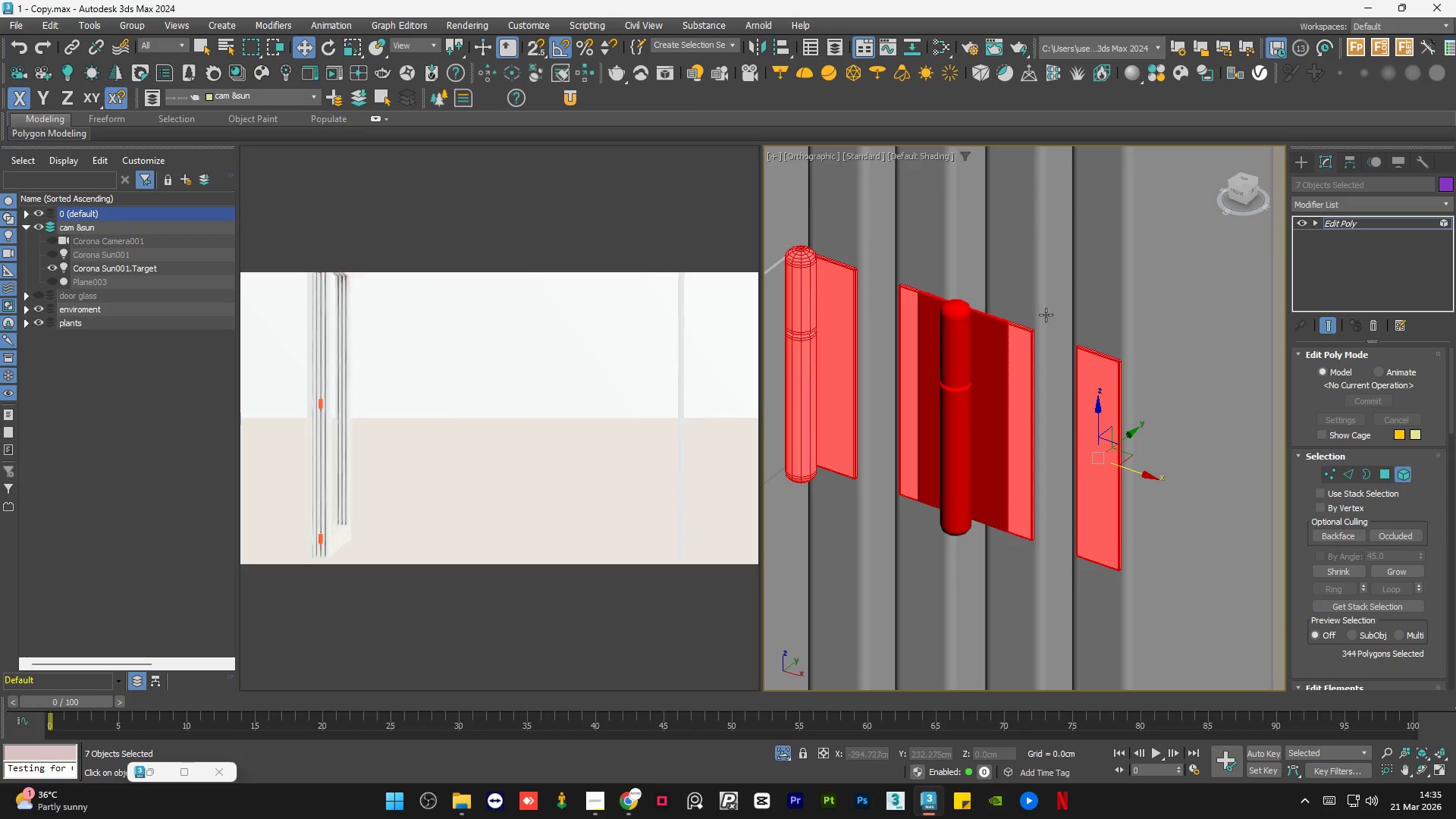 
hold_key(key=ControlLeft, duration=0.77)
 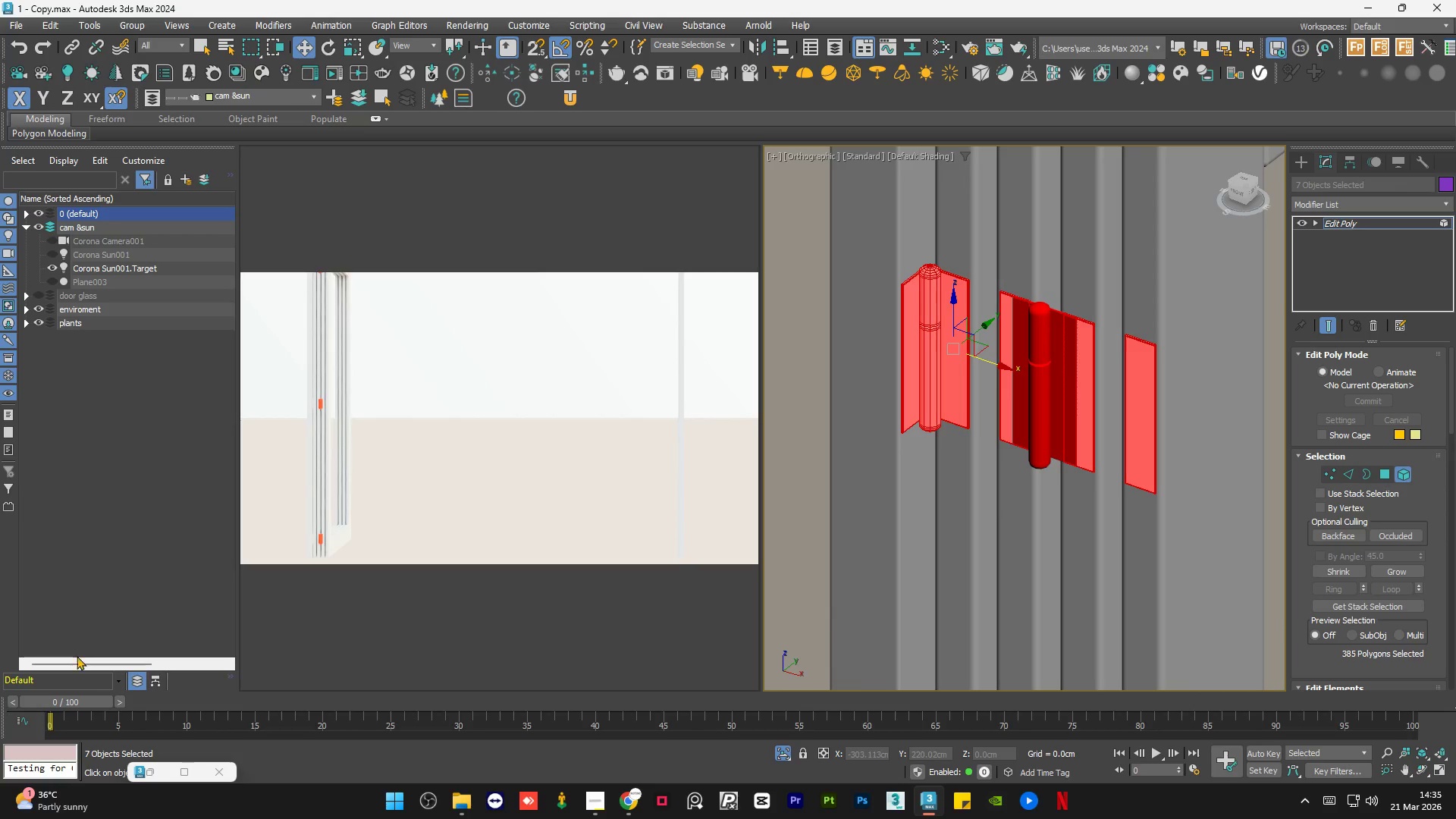 
scroll: coordinate [955, 333], scroll_direction: down, amount: 1.0
 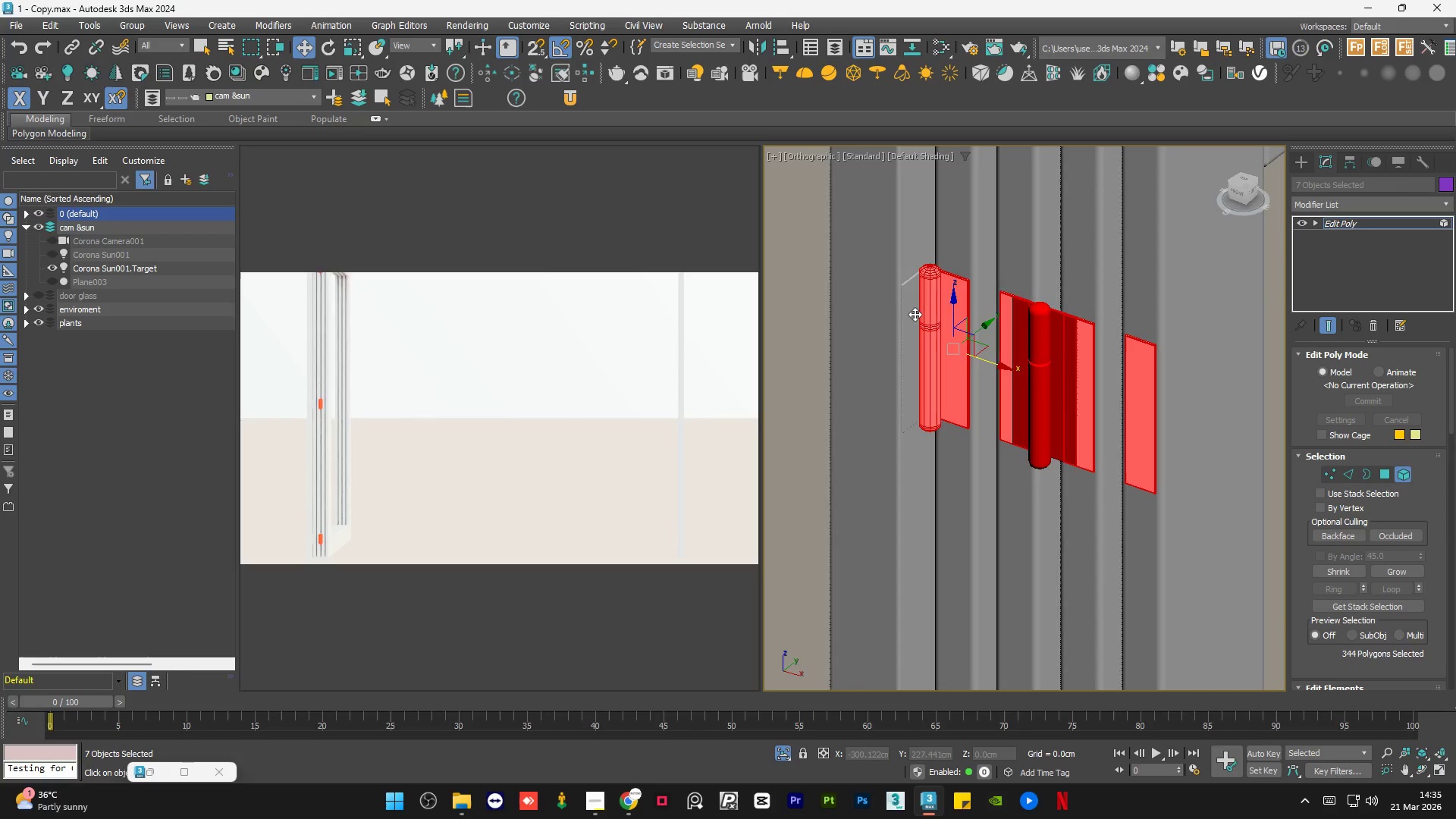 
left_click([912, 310])
 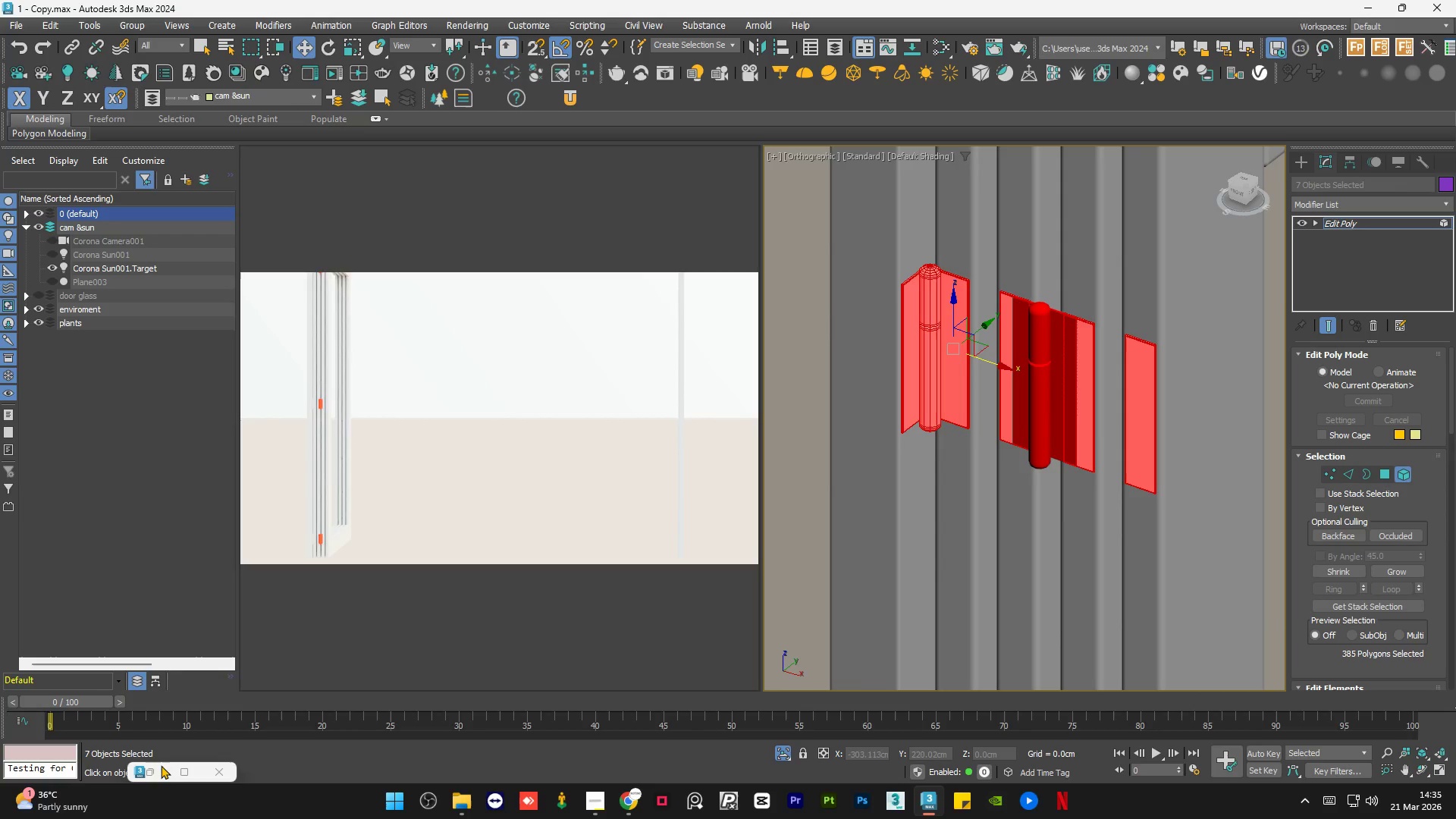 
left_click([155, 774])
 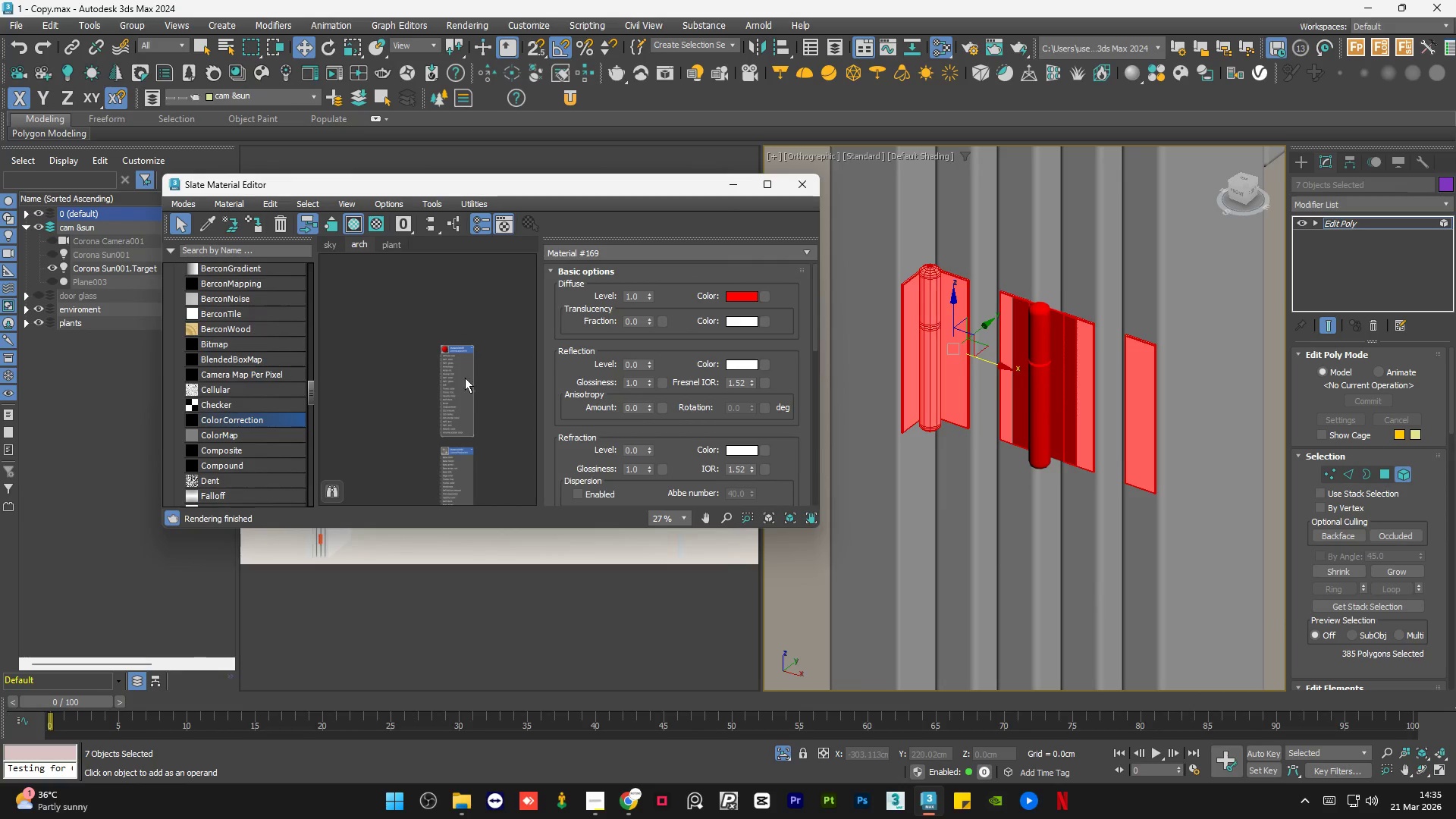 
left_click([456, 383])
 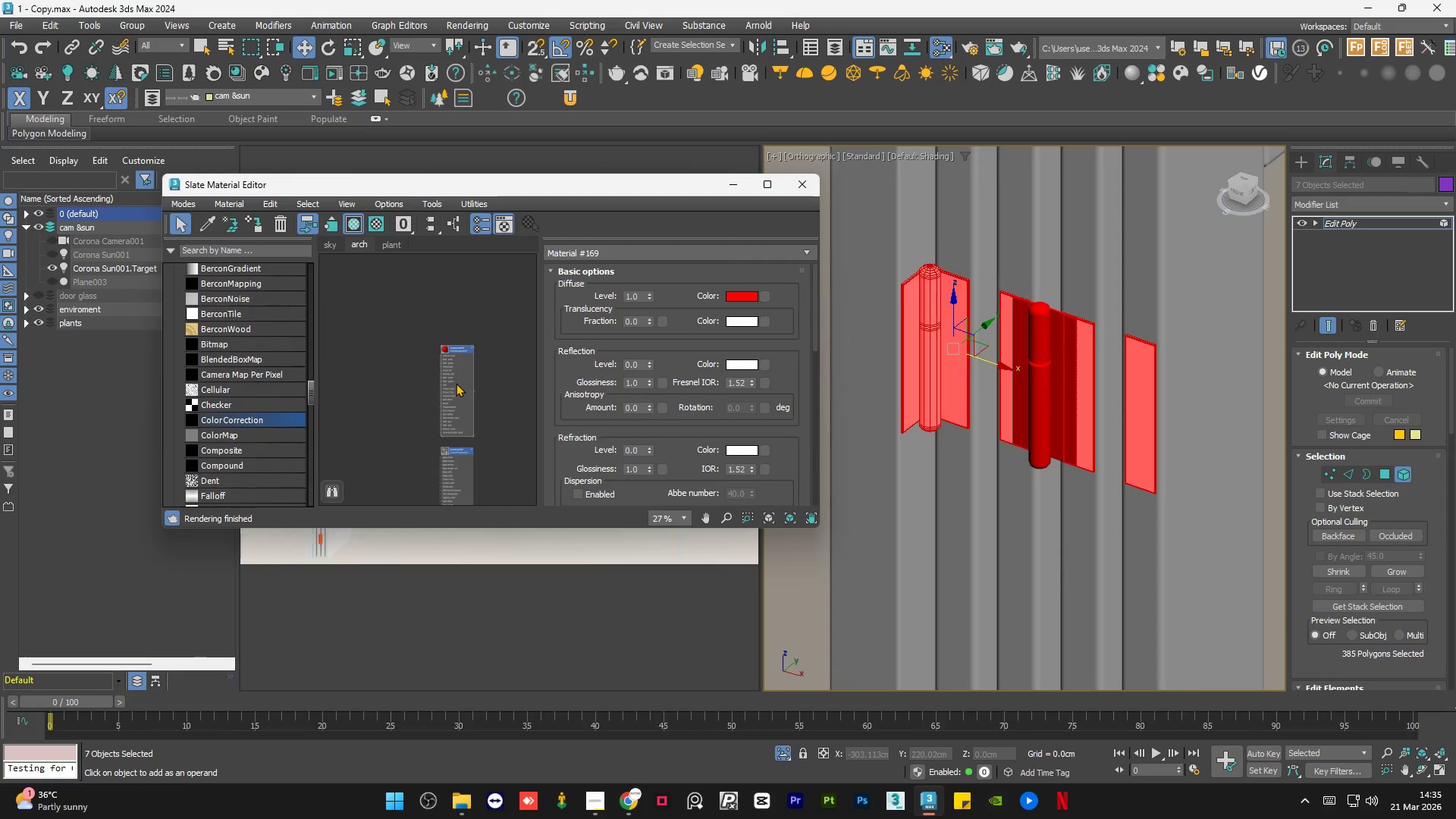 
key(A)
 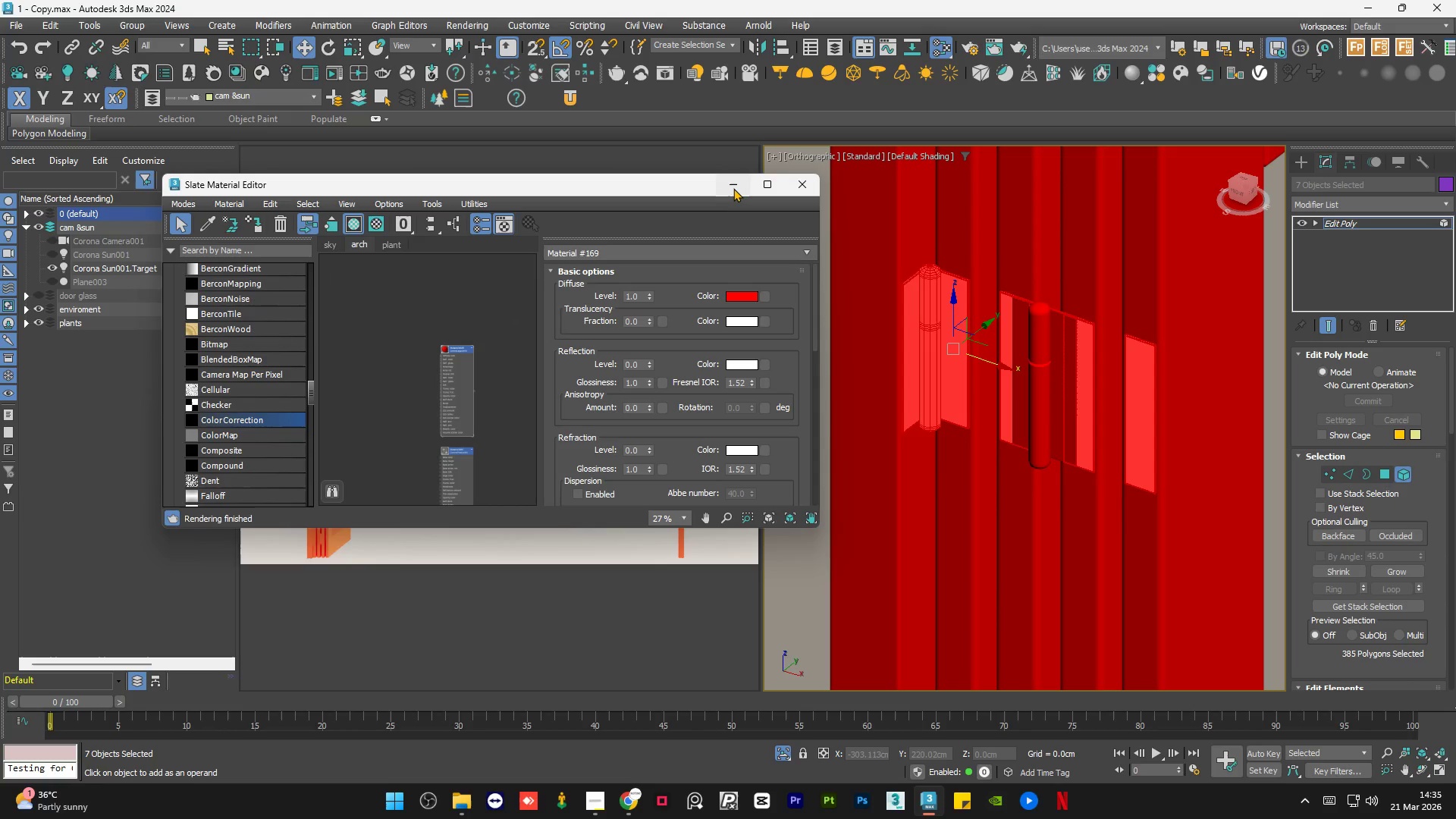 
left_click([736, 186])
 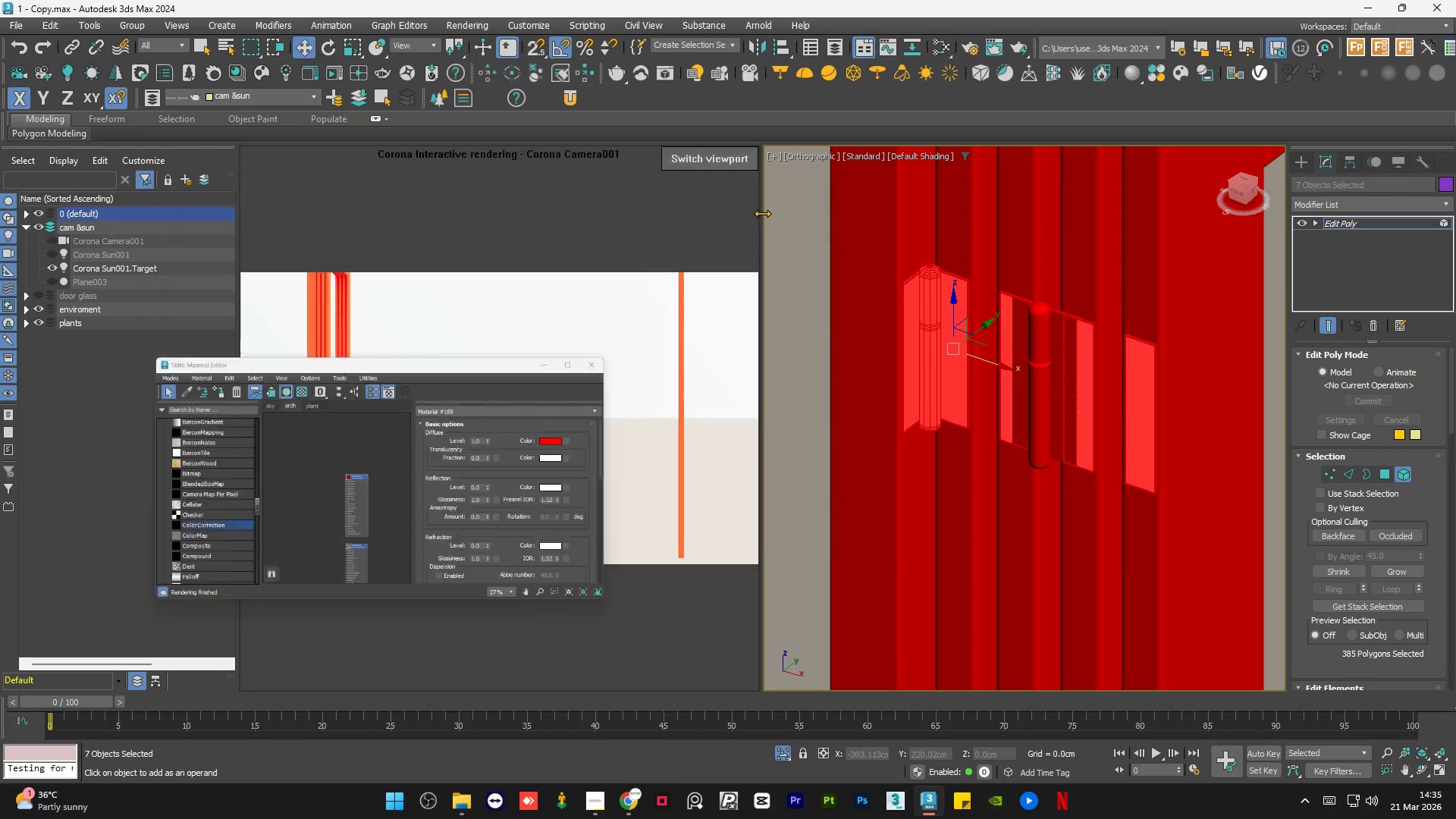 
key(Control+Z)
 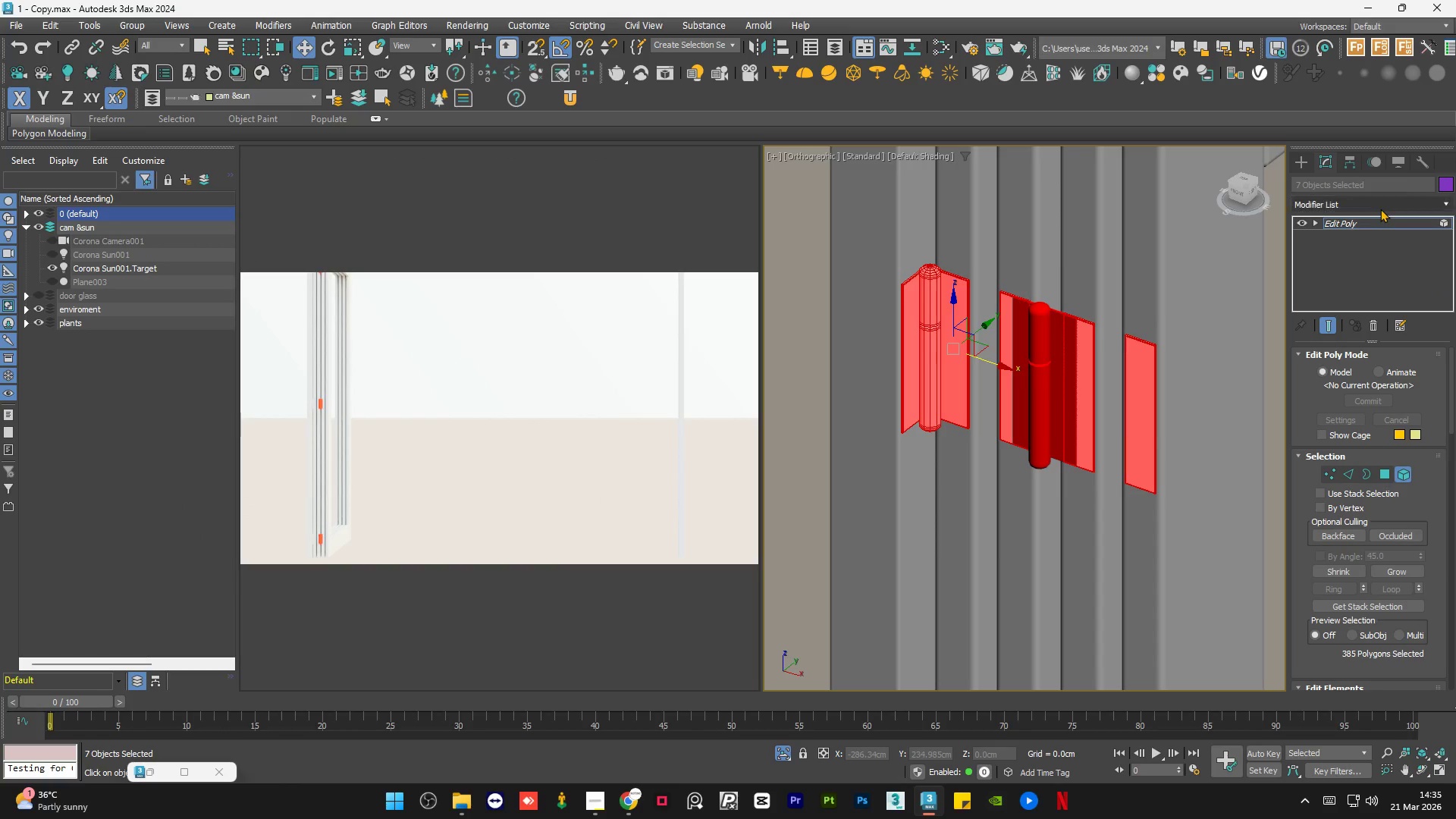 
left_click([1377, 207])
 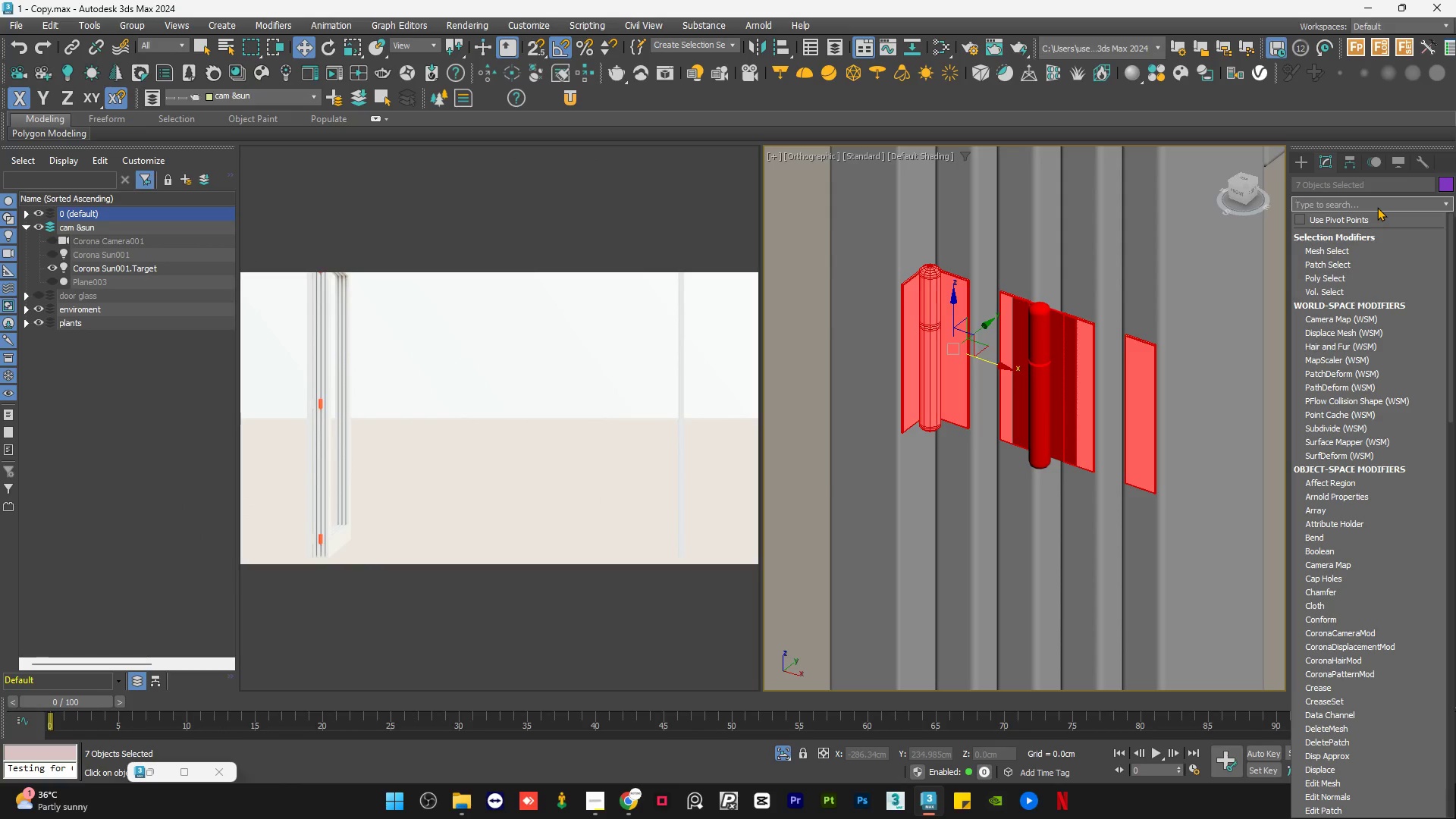 
type(ed)
 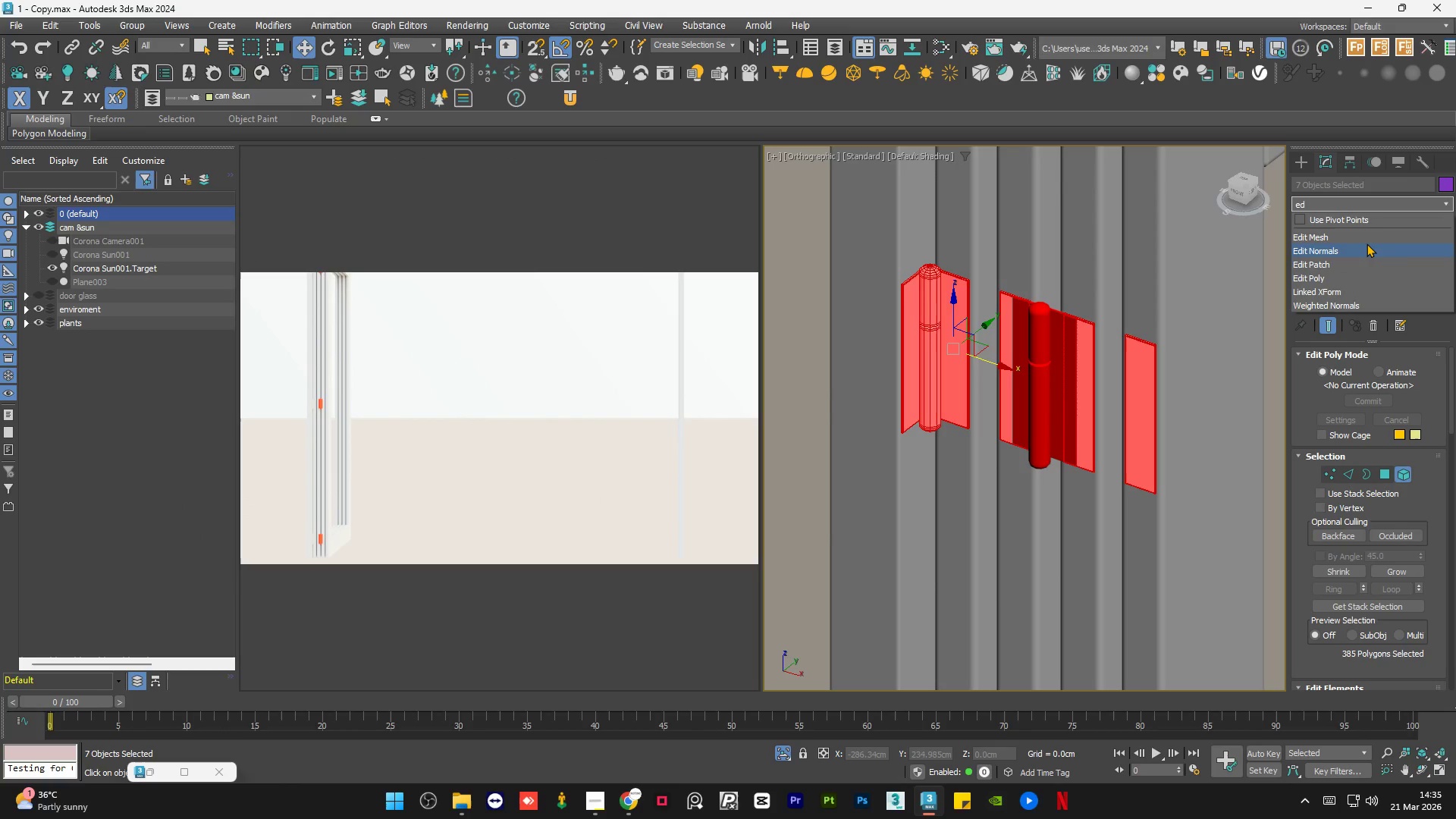 
left_click([1367, 237])
 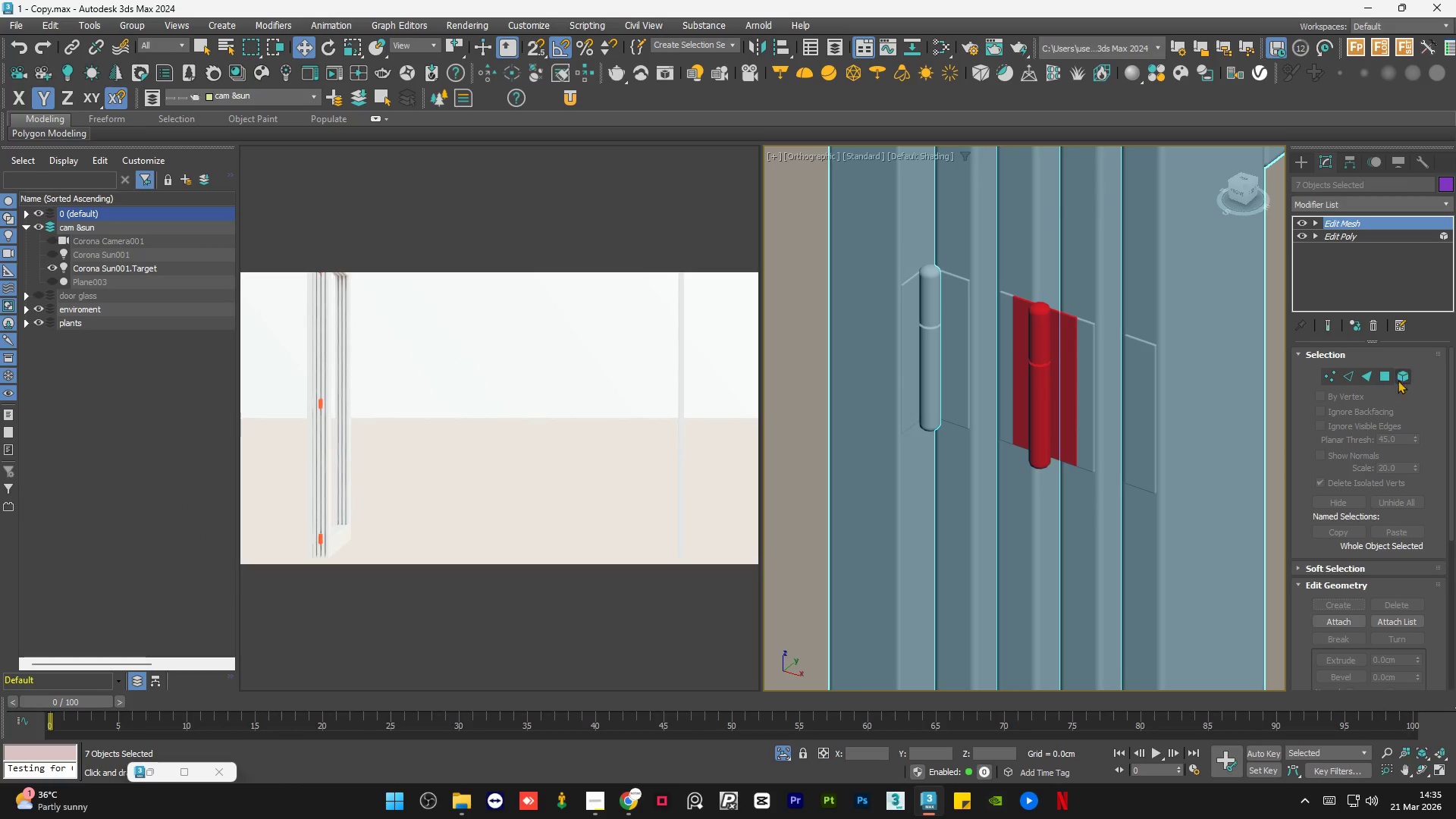 
left_click([1401, 372])
 